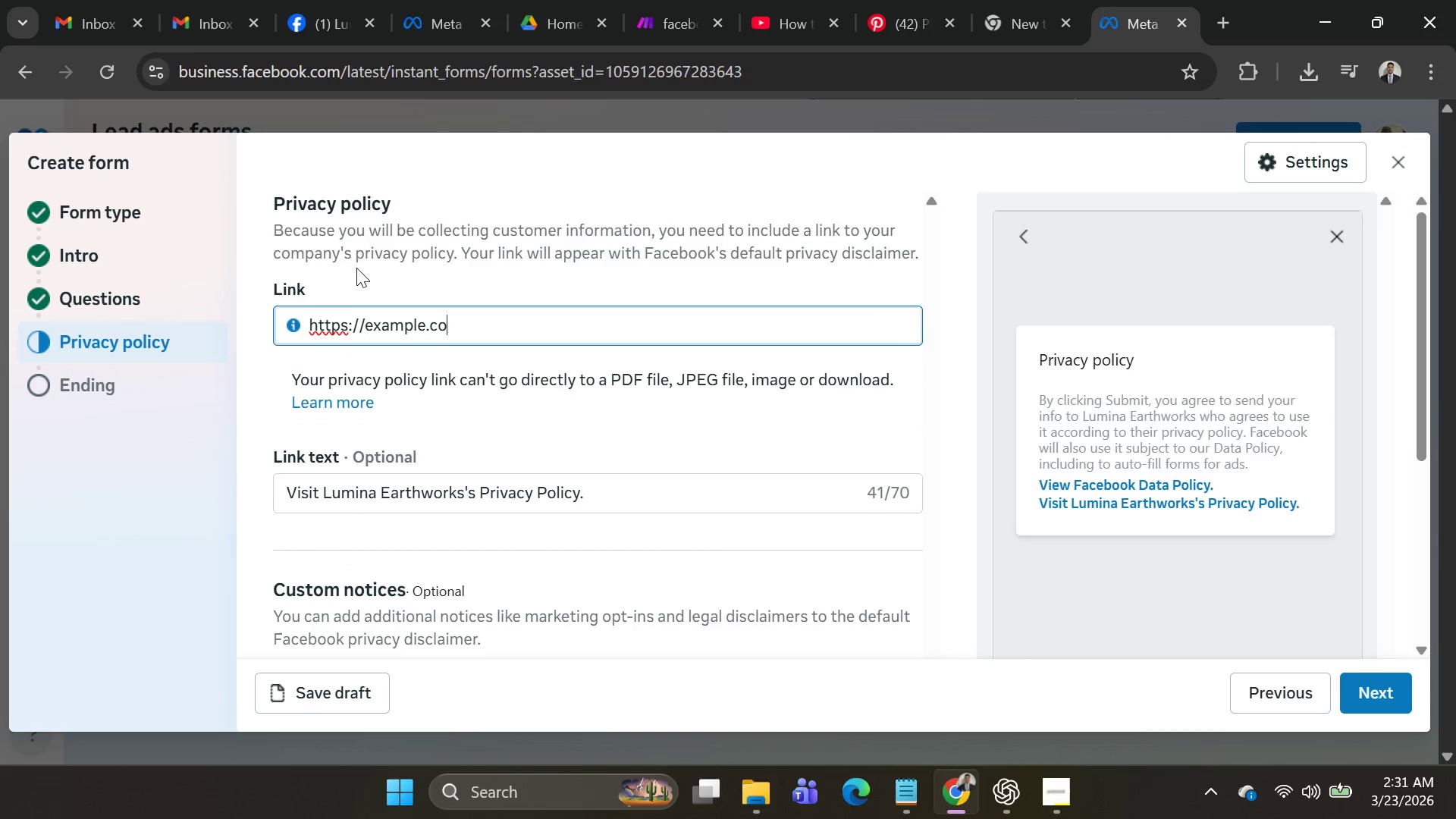 
key(Control+M)
 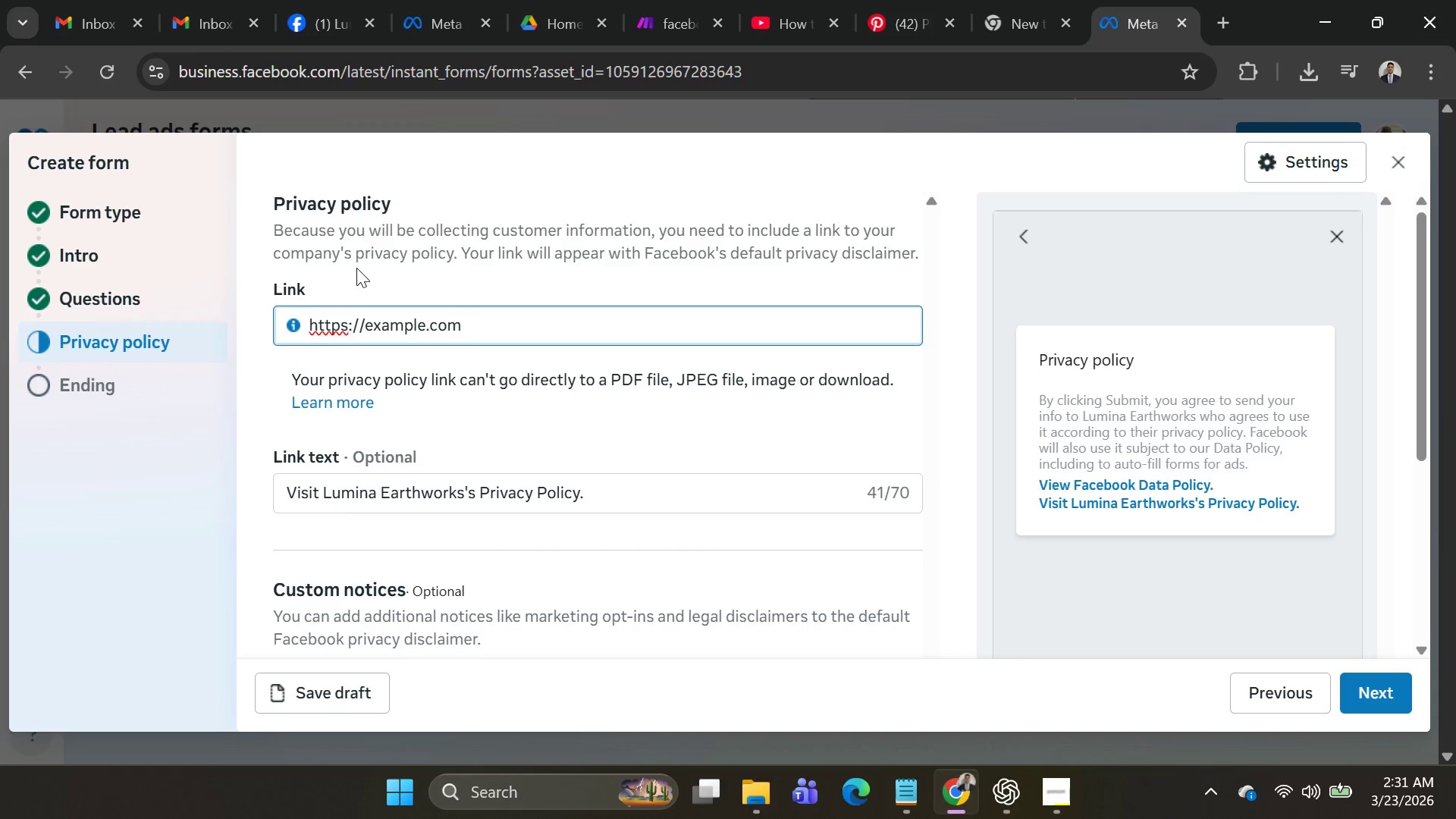 
key(Control+Slash)
 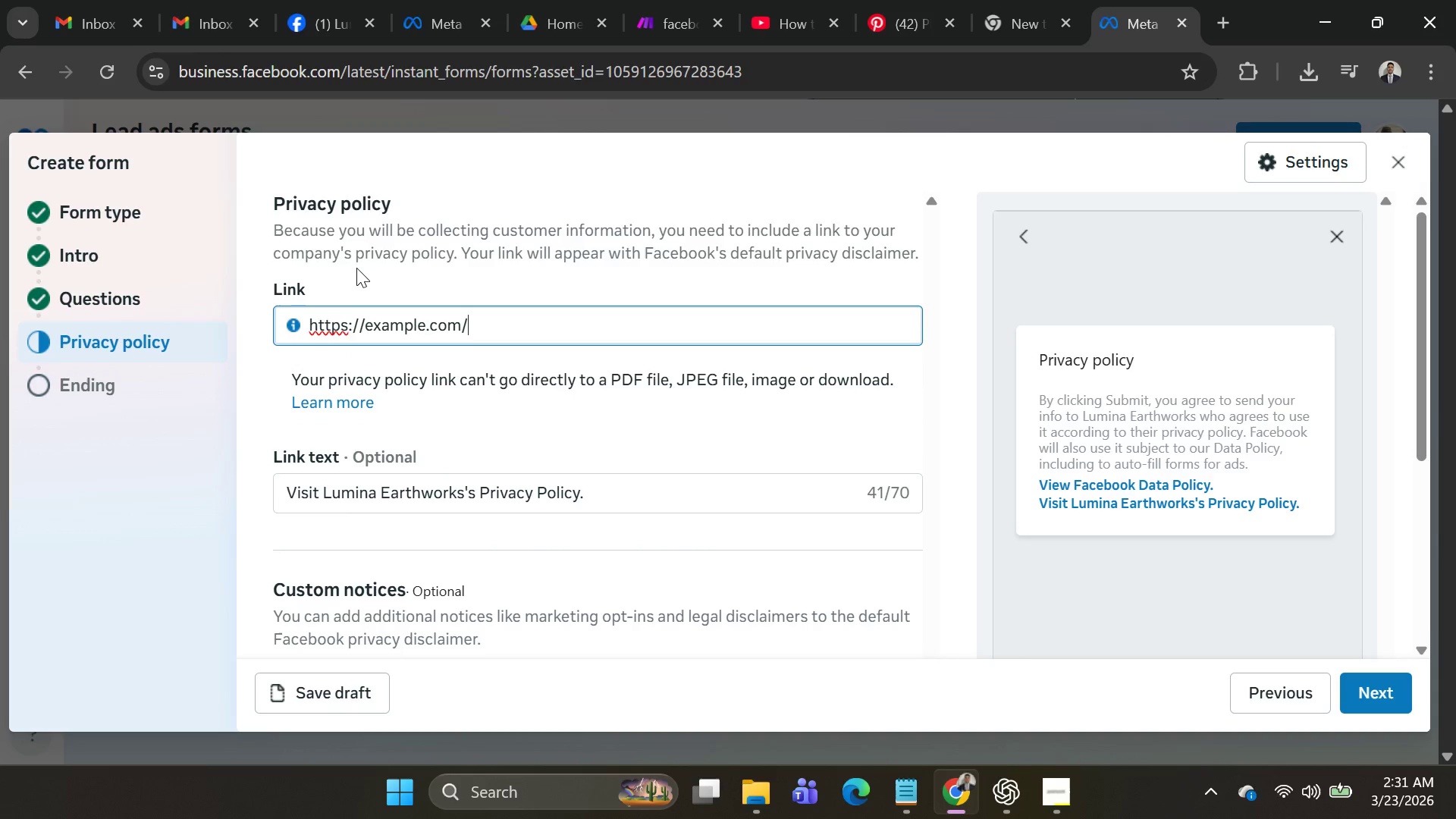 
key(Control+P)
 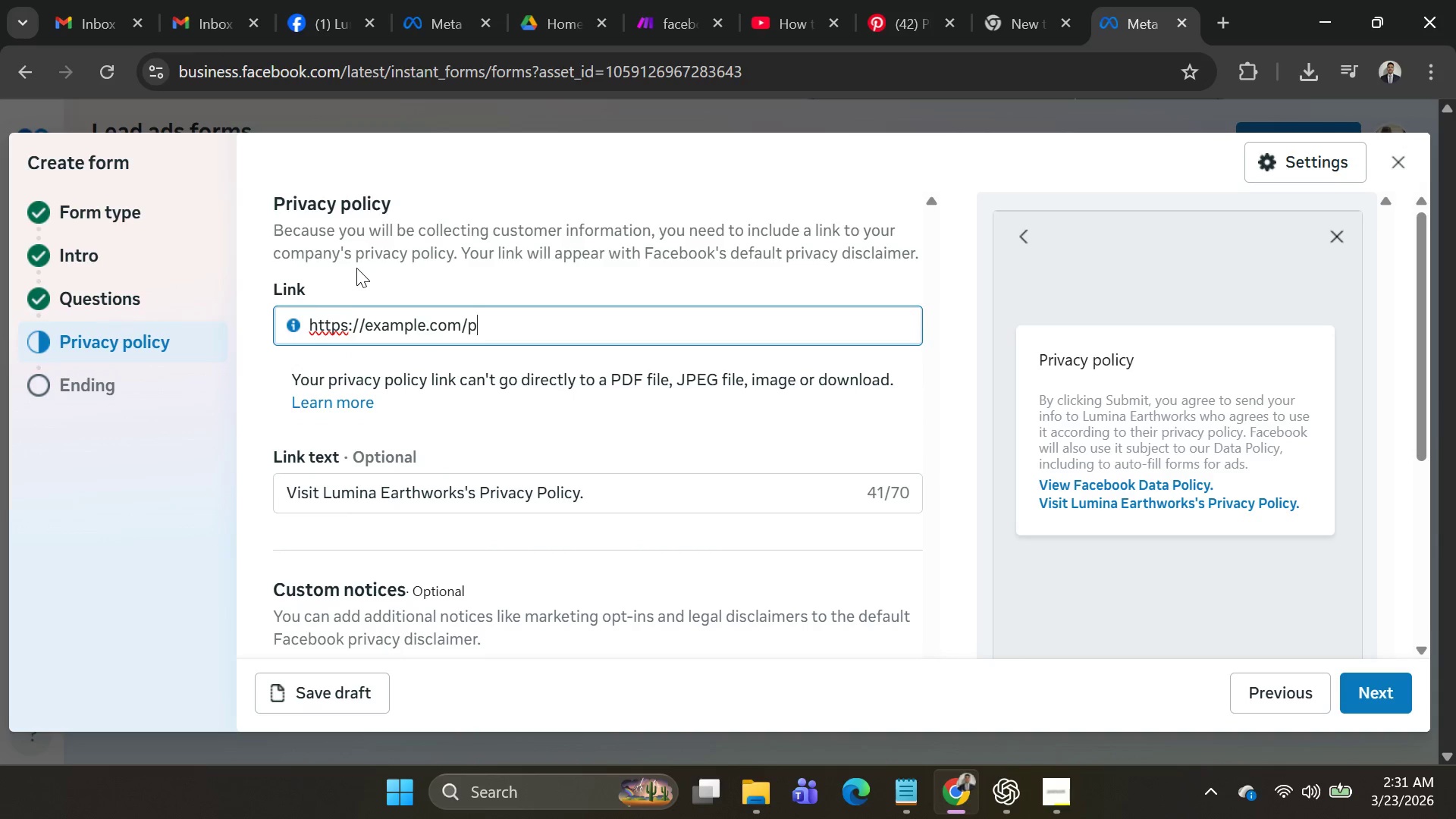 
key(Control+R)
 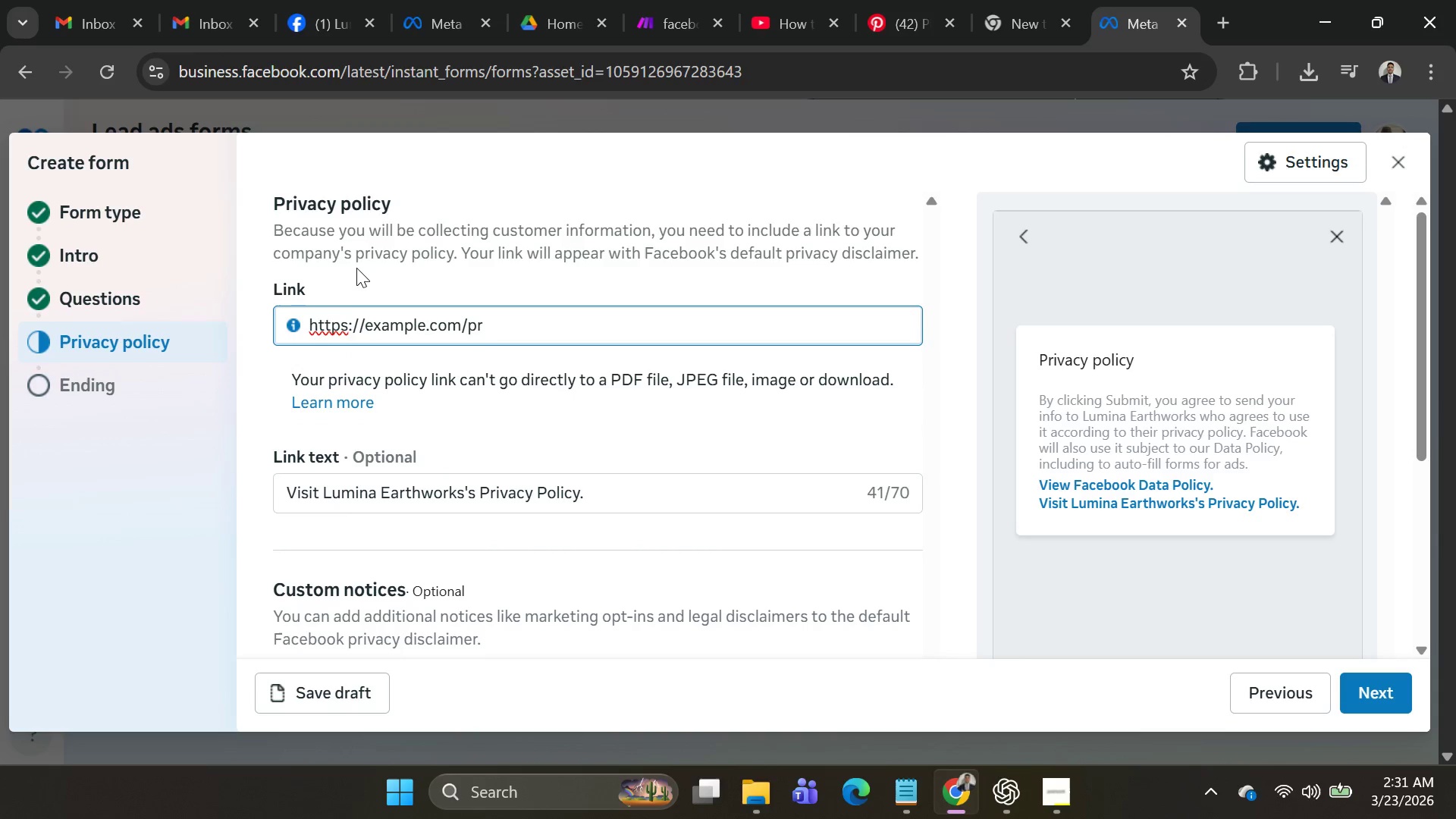 
key(Control+I)
 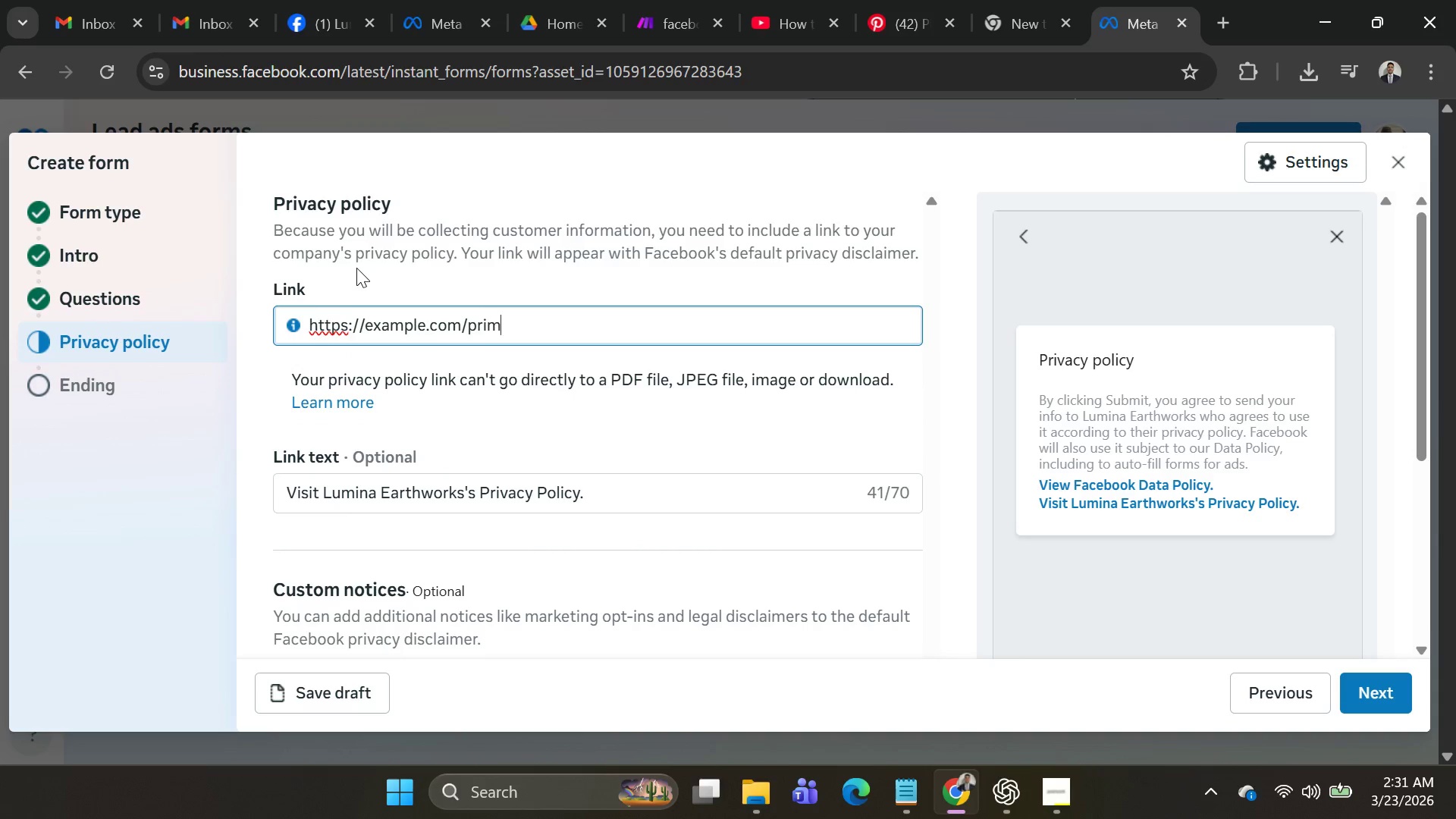 
key(Control+M)
 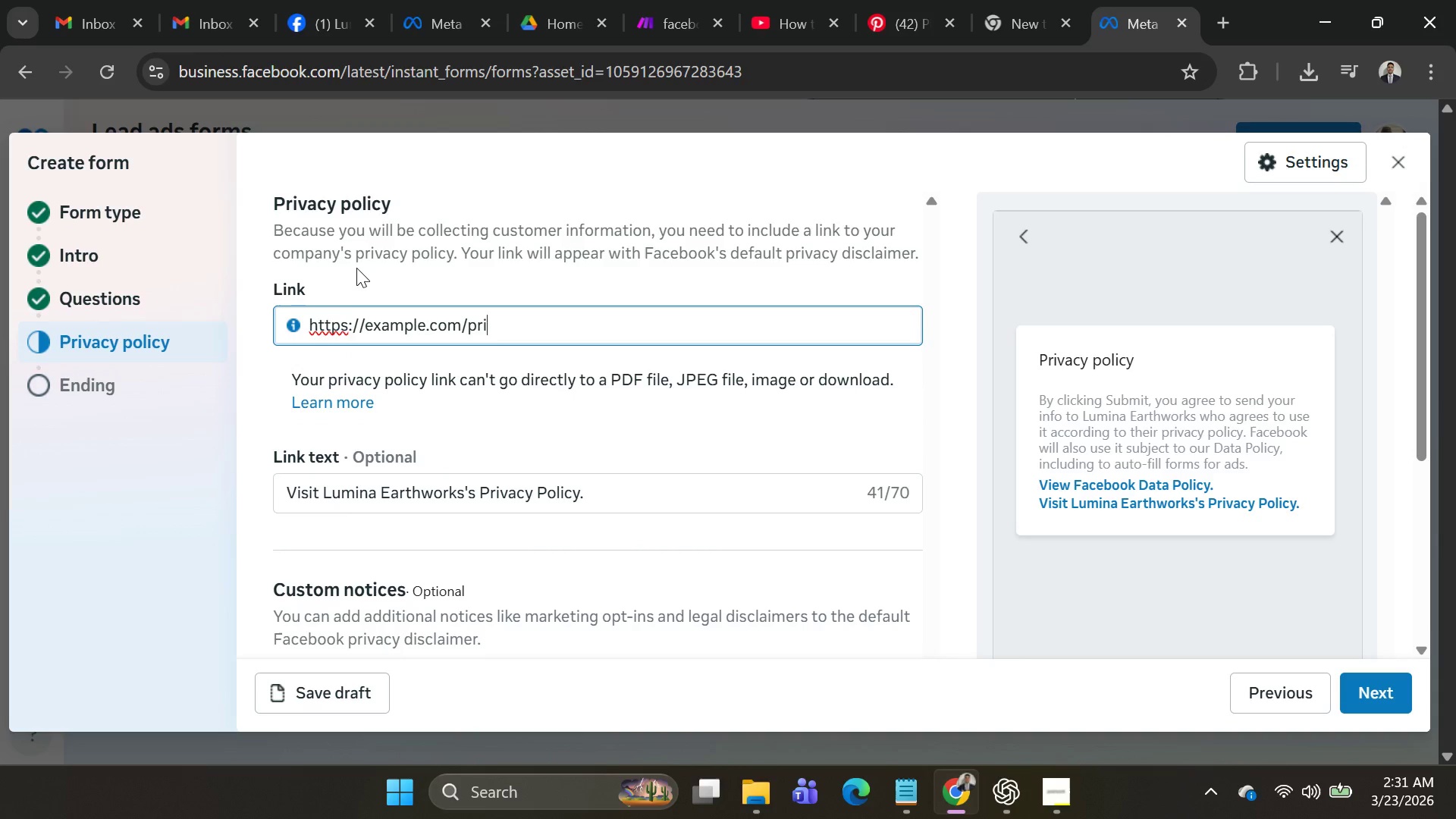 
key(Control+Backspace)
 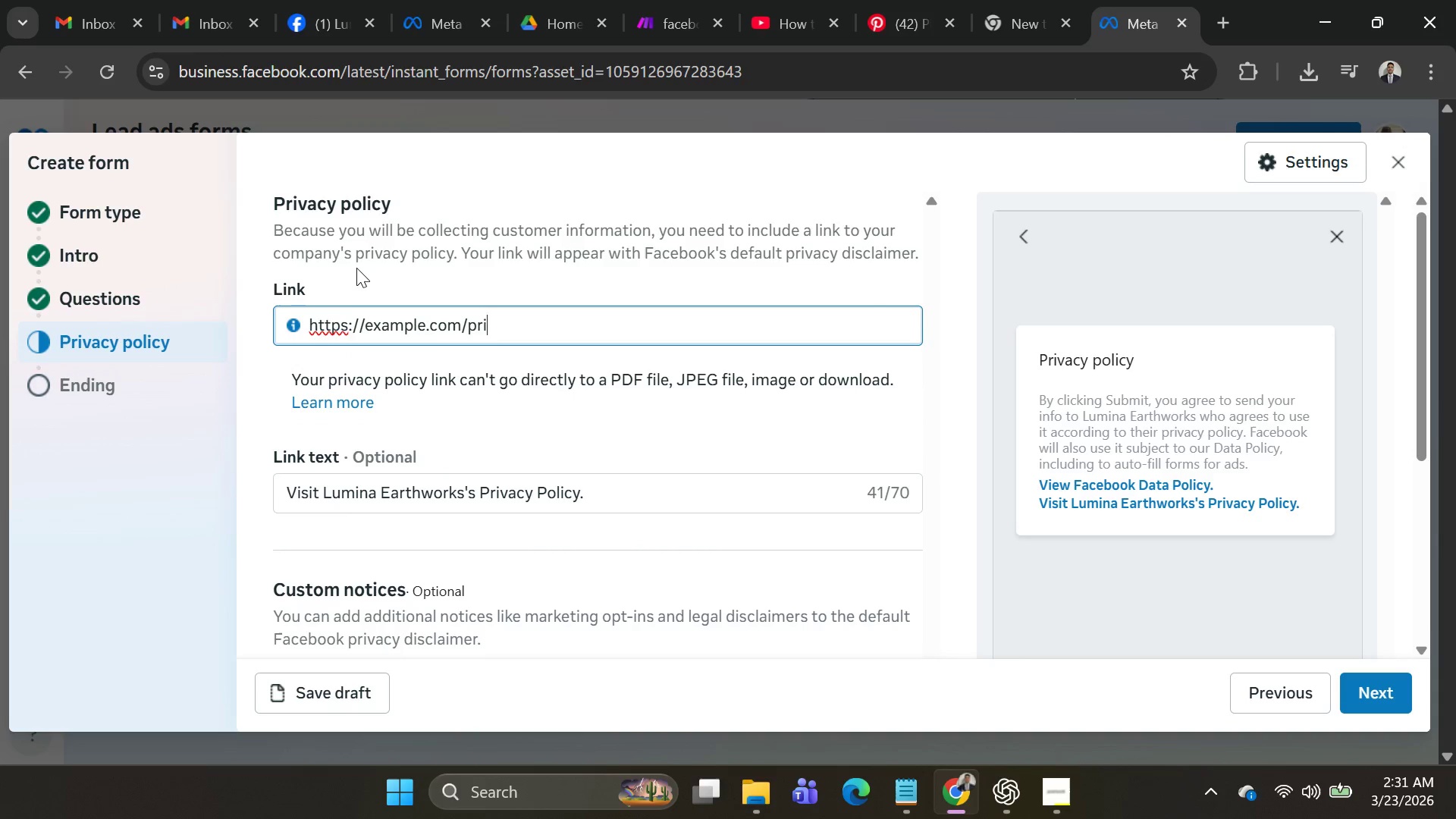 
key(Control+V)
 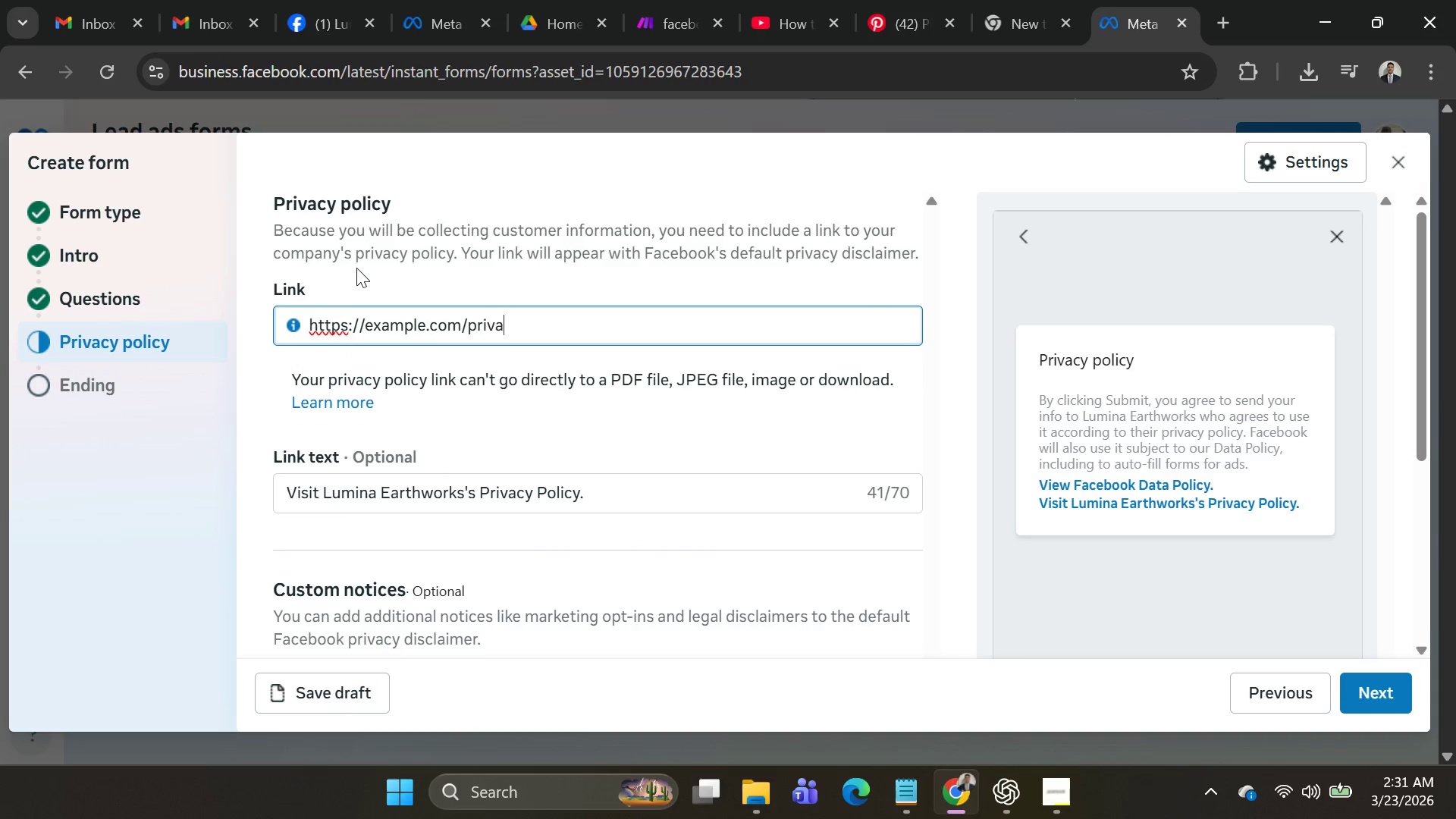 
key(Control+A)
 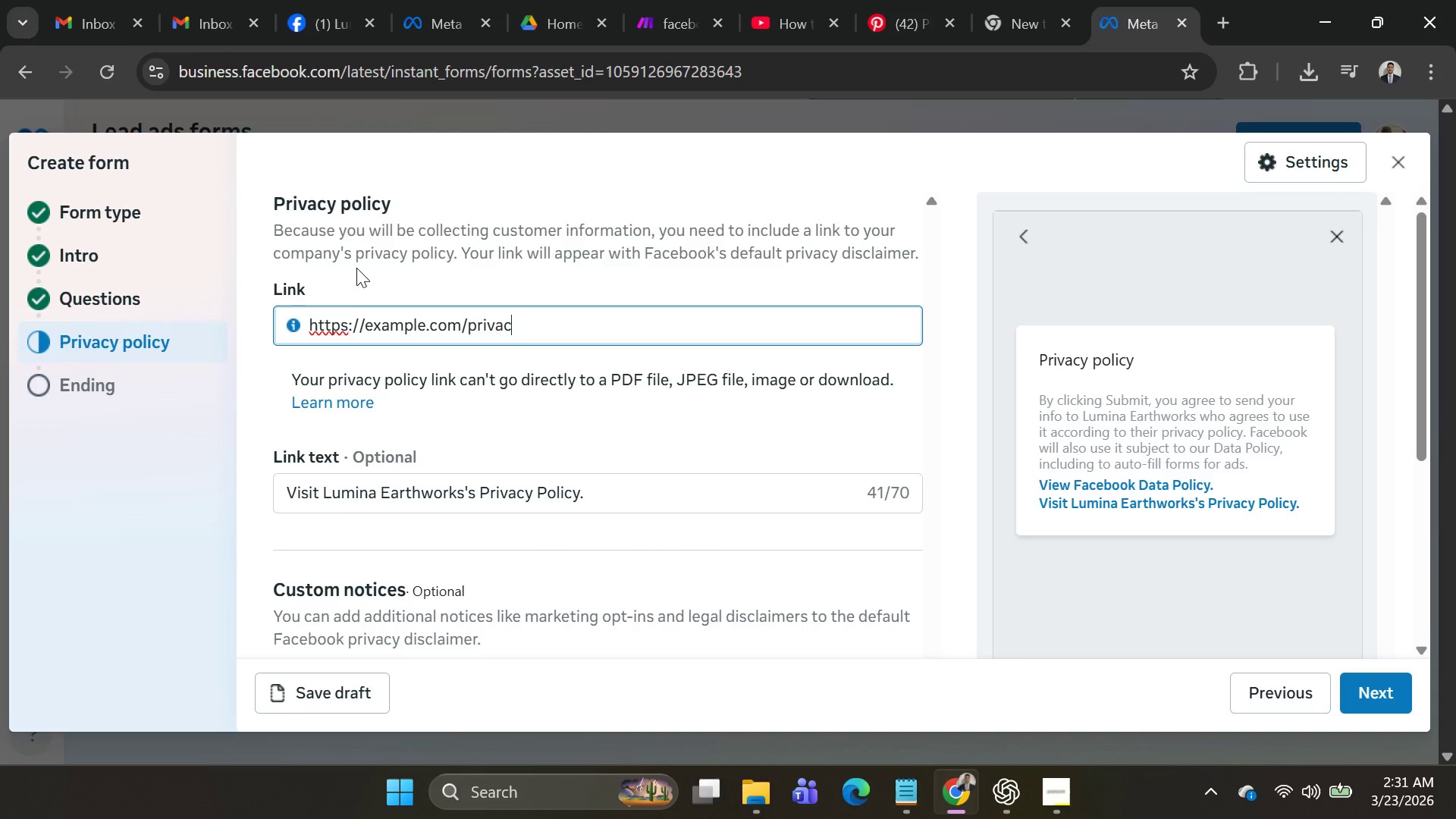 
key(Control+C)
 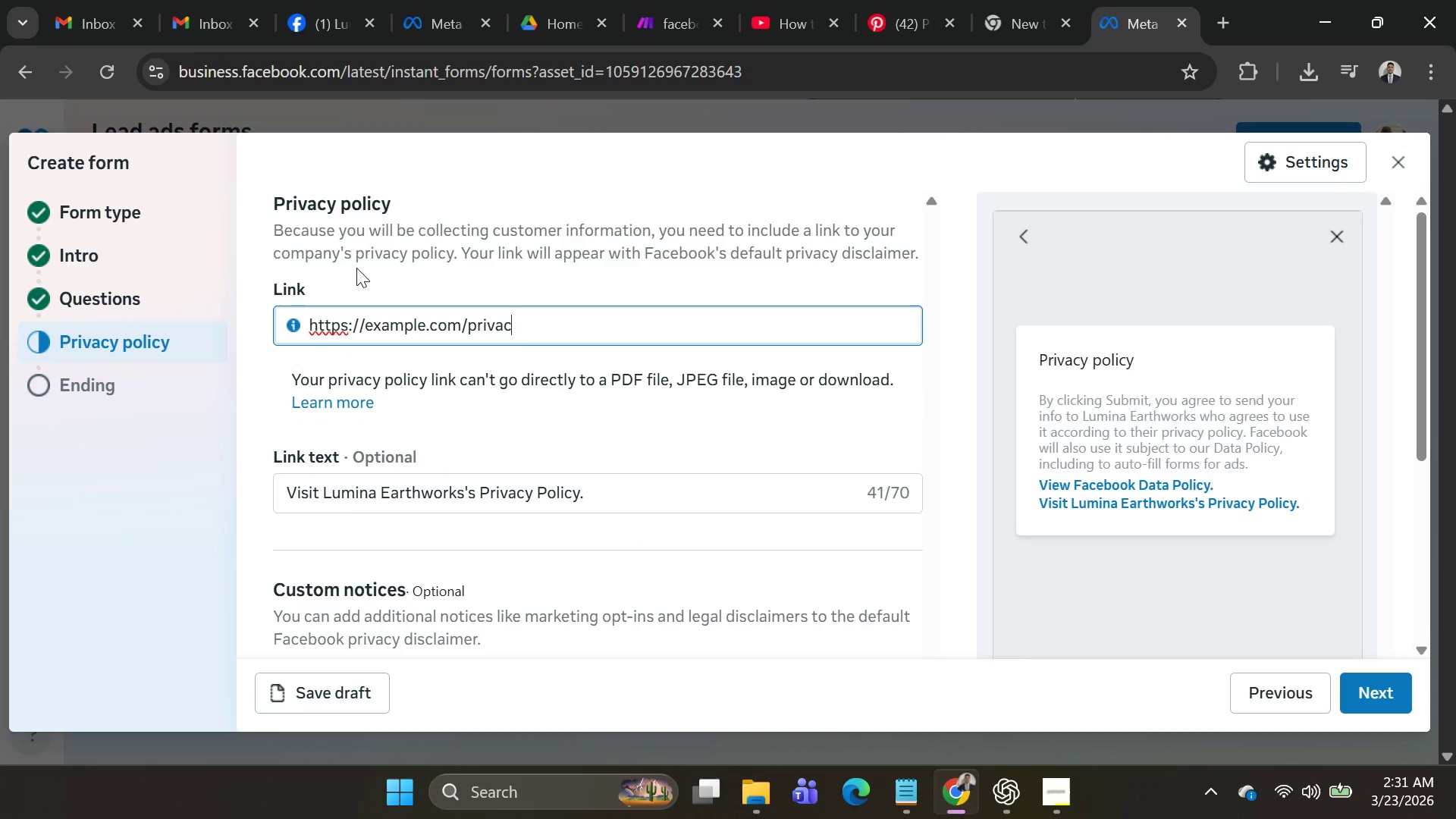 
key(Control+Y)
 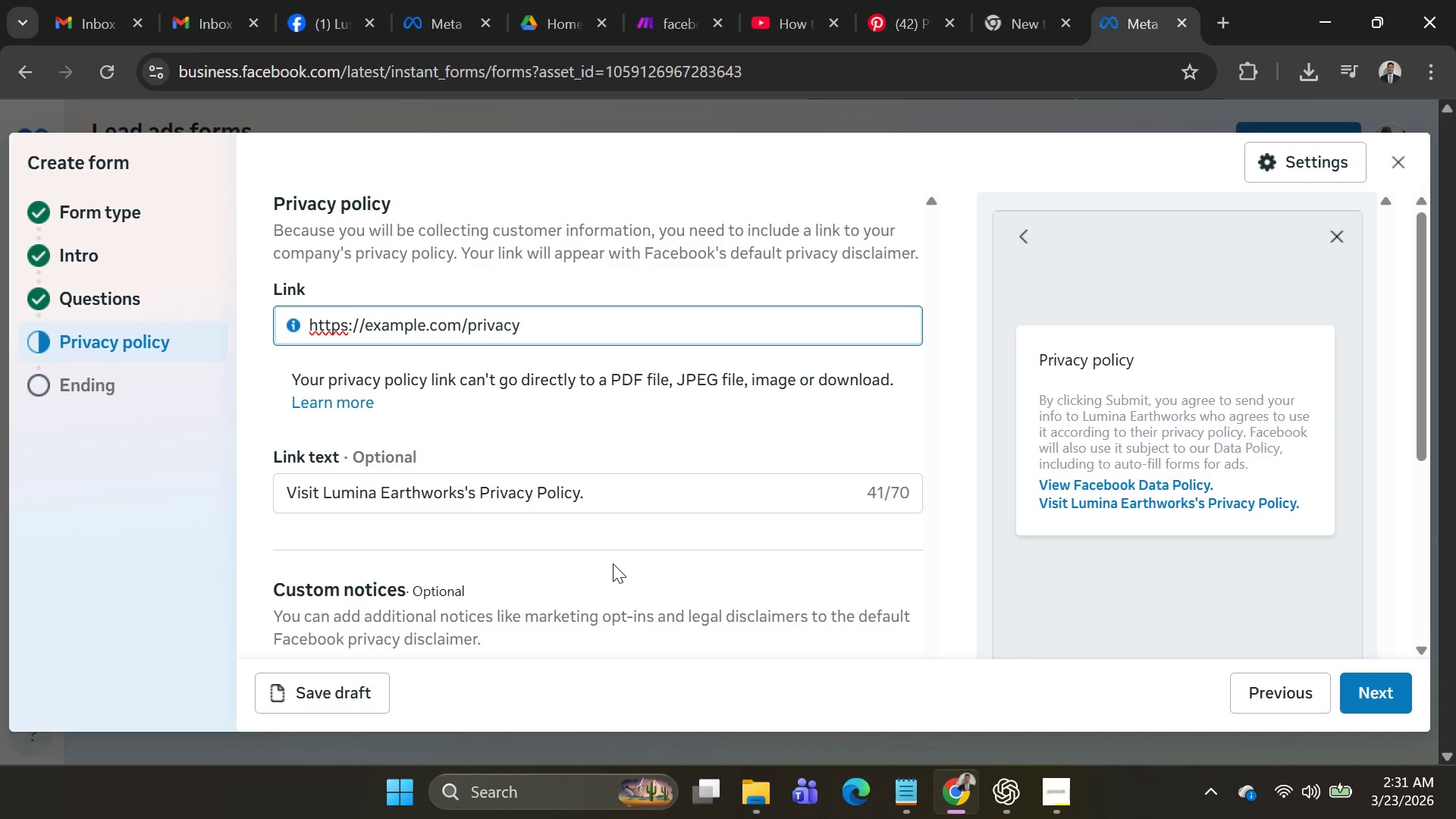 
left_click([657, 496])
 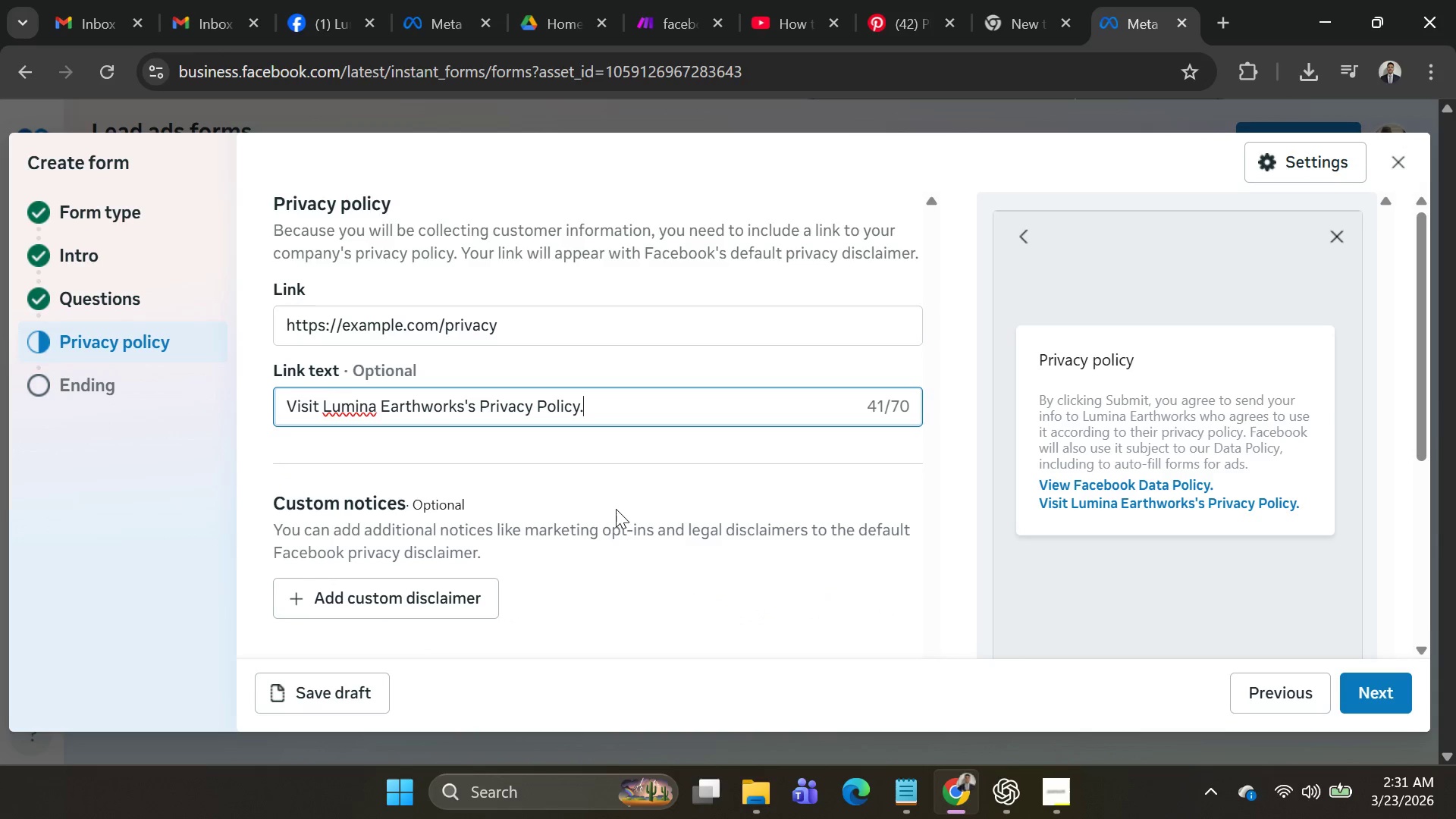 
scroll: coordinate [615, 505], scroll_direction: down, amount: 2.0
 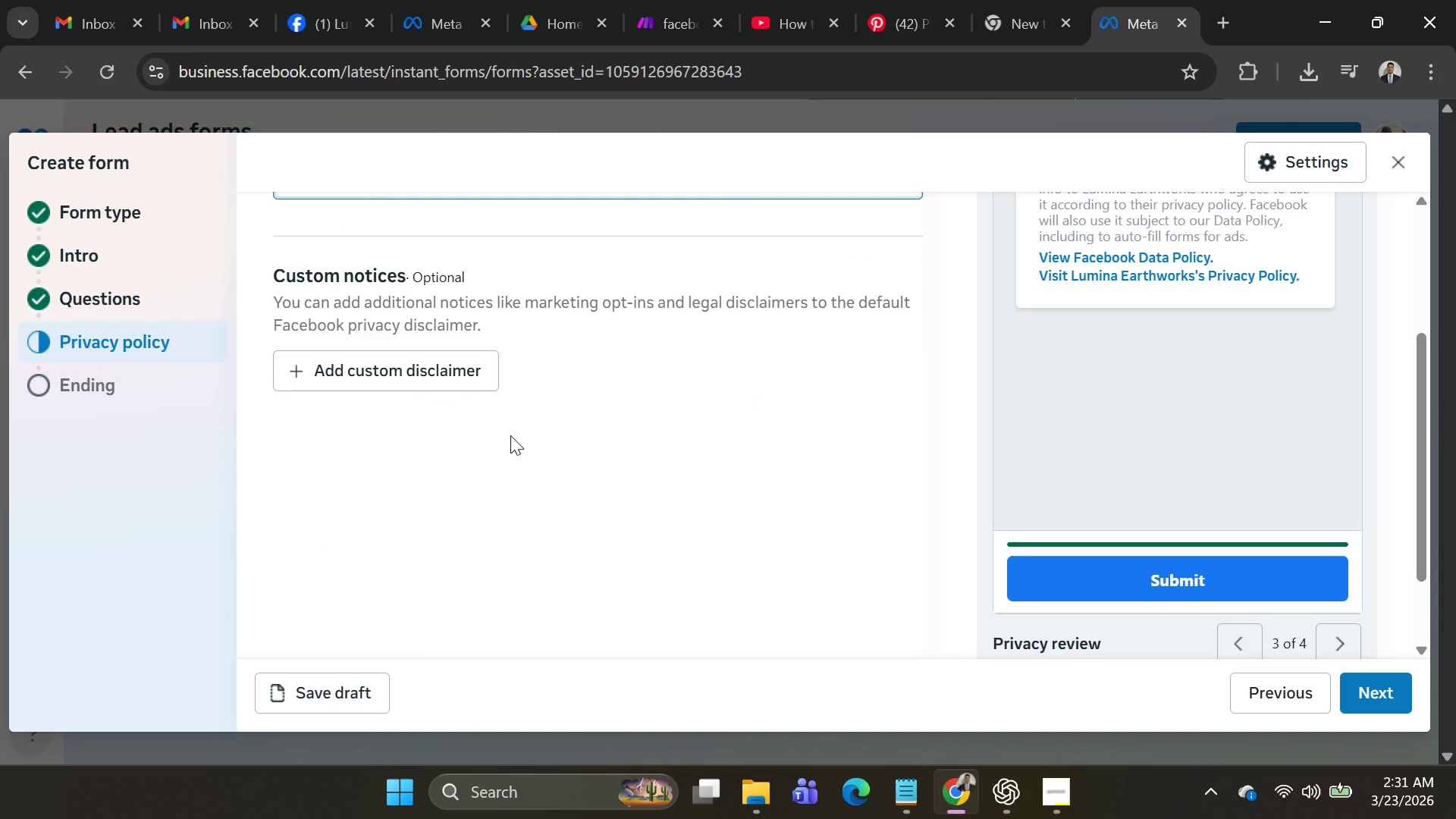 
scroll: coordinate [551, 448], scroll_direction: up, amount: 2.0
 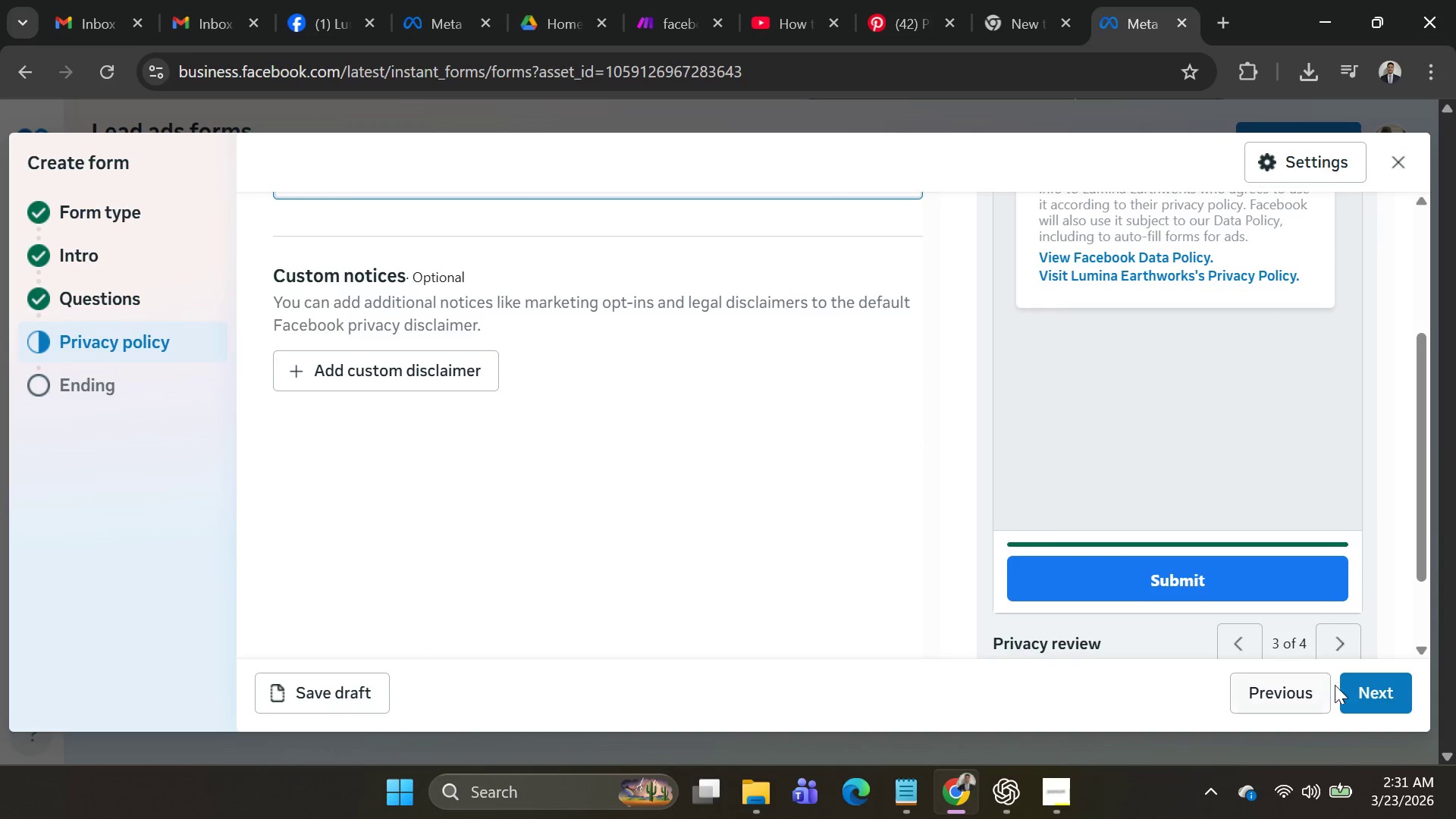 
left_click([1367, 692])
 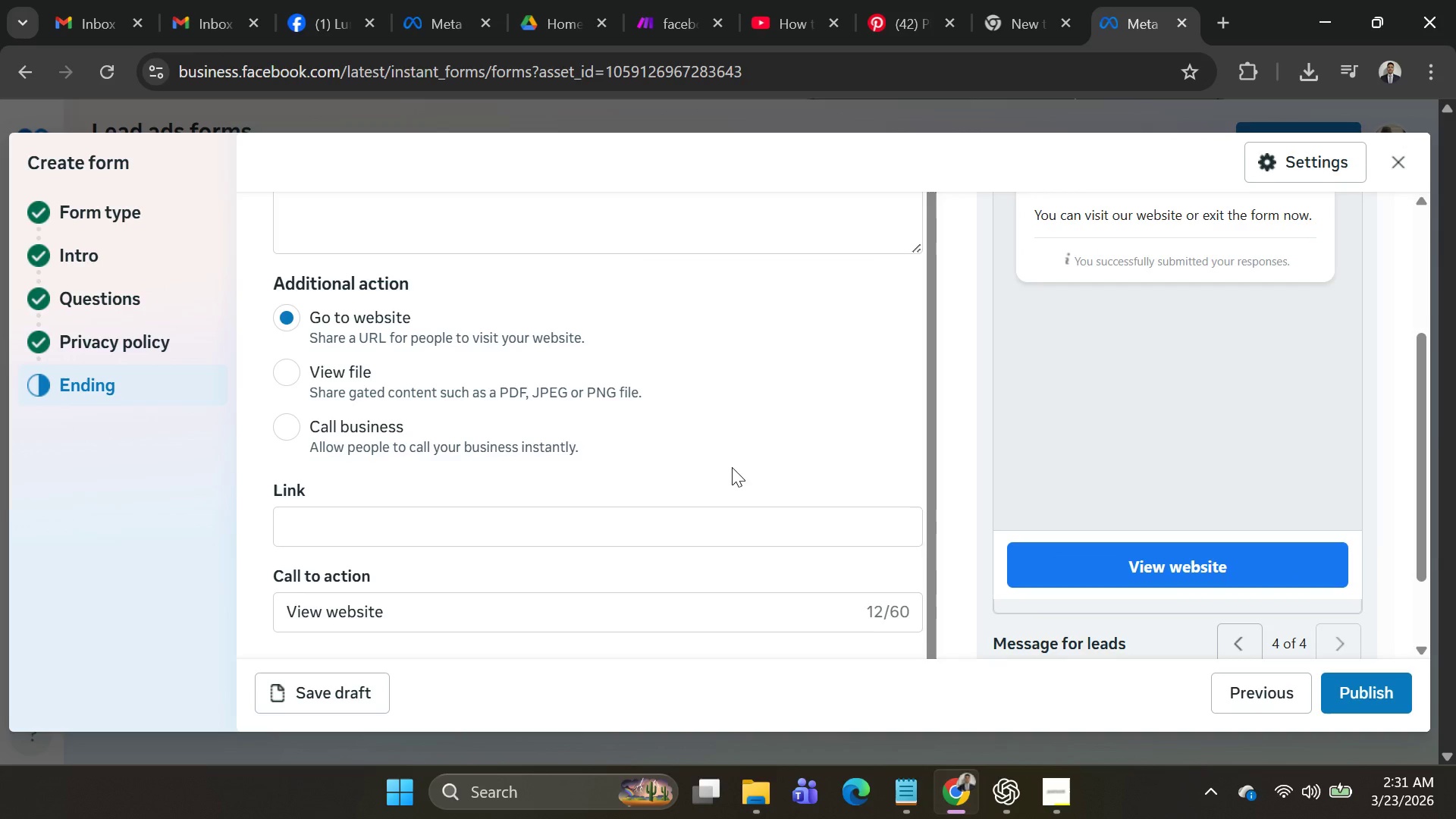 
scroll: coordinate [689, 475], scroll_direction: up, amount: 3.0
 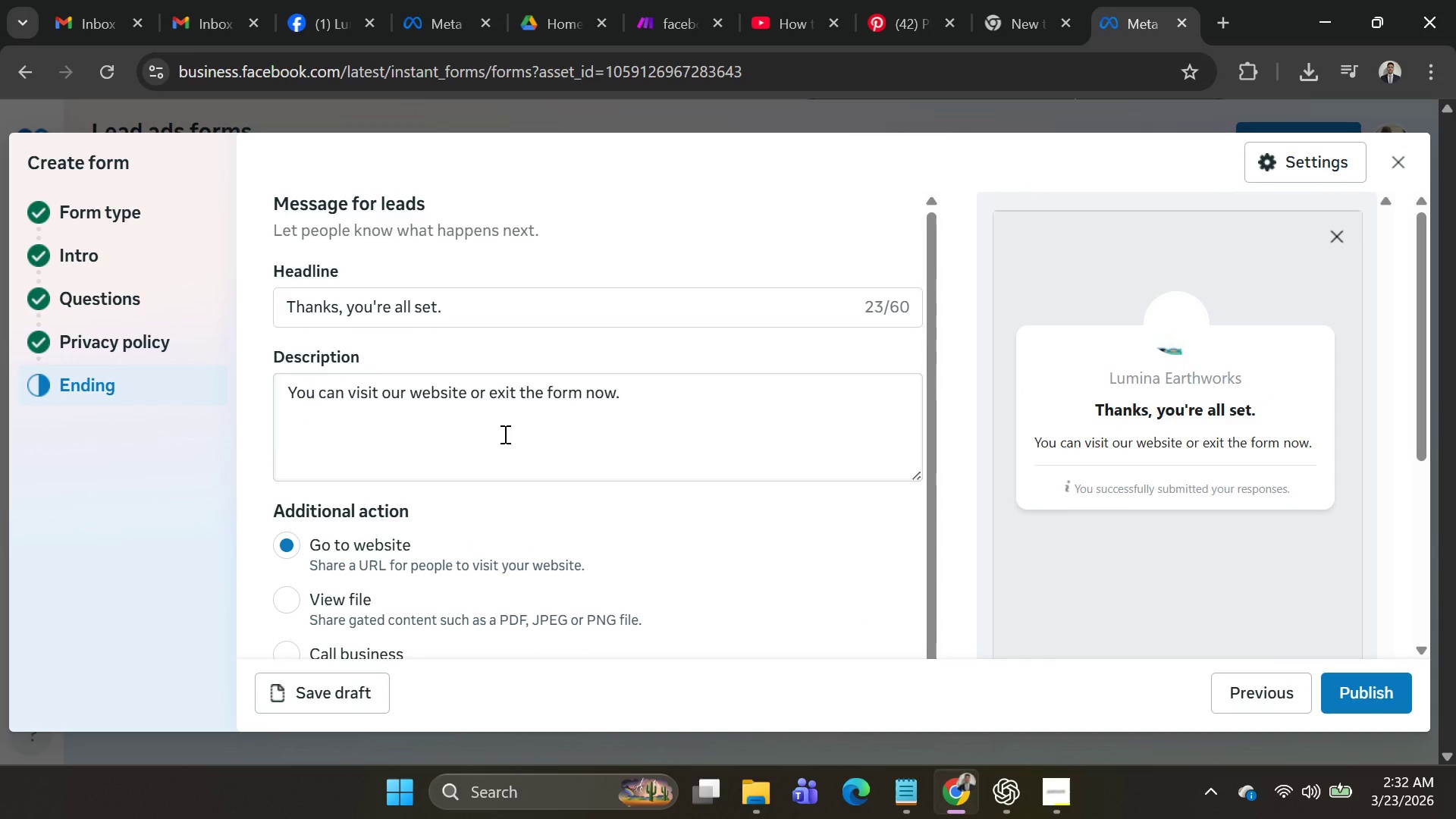 
scroll: coordinate [526, 494], scroll_direction: down, amount: 3.0
 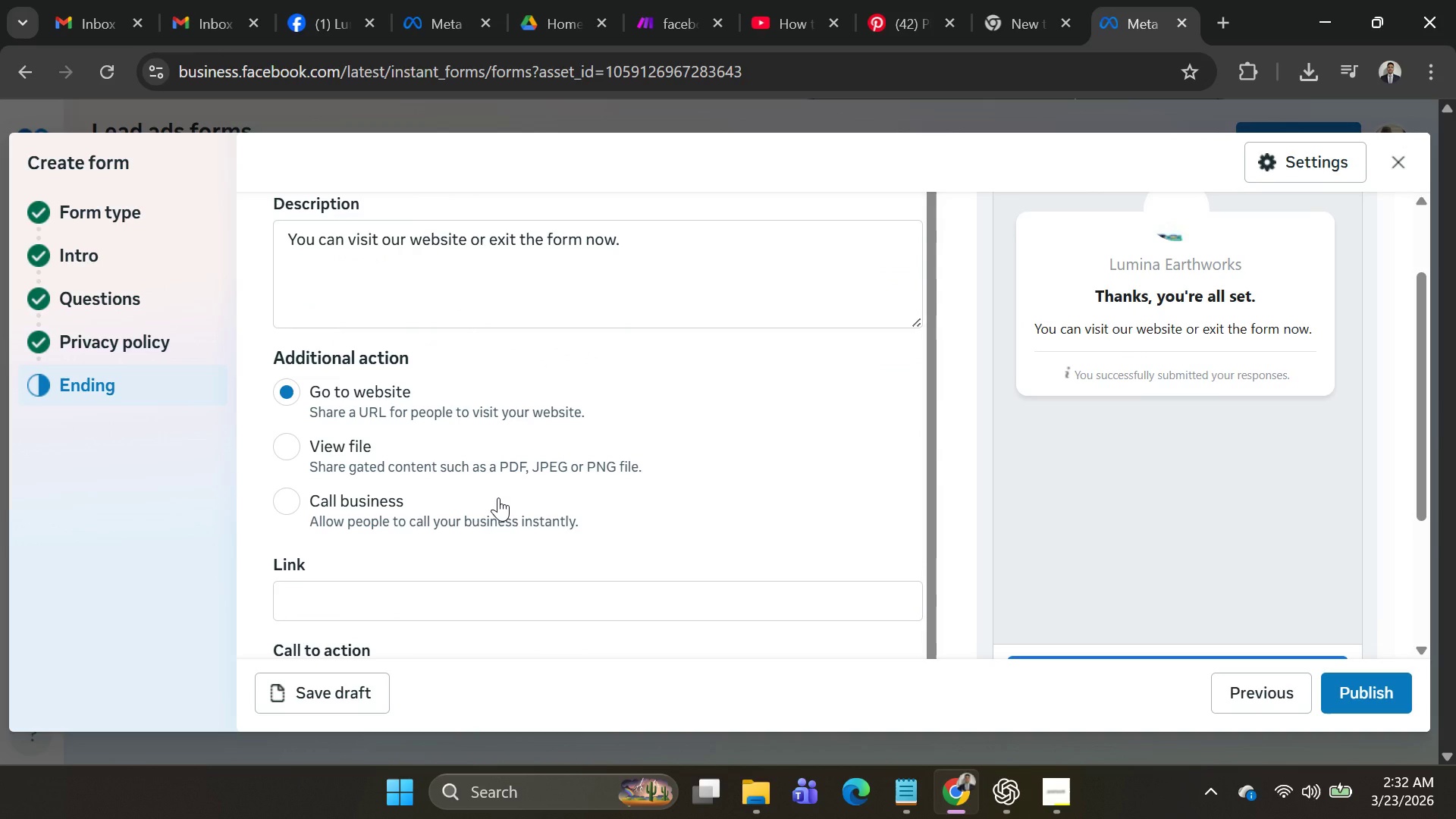 
wait(9.9)
 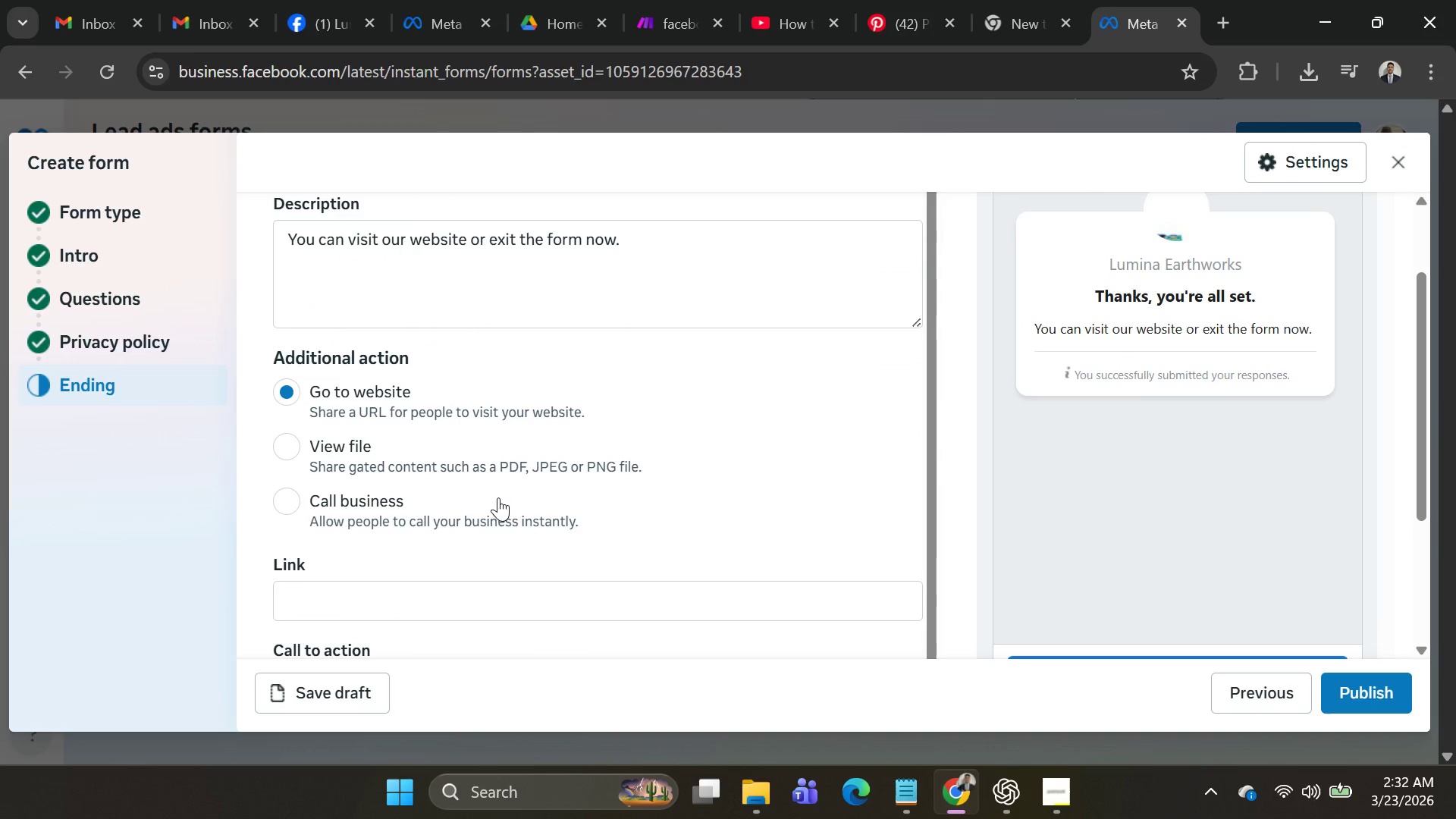 
scroll: coordinate [503, 529], scroll_direction: up, amount: 5.0
 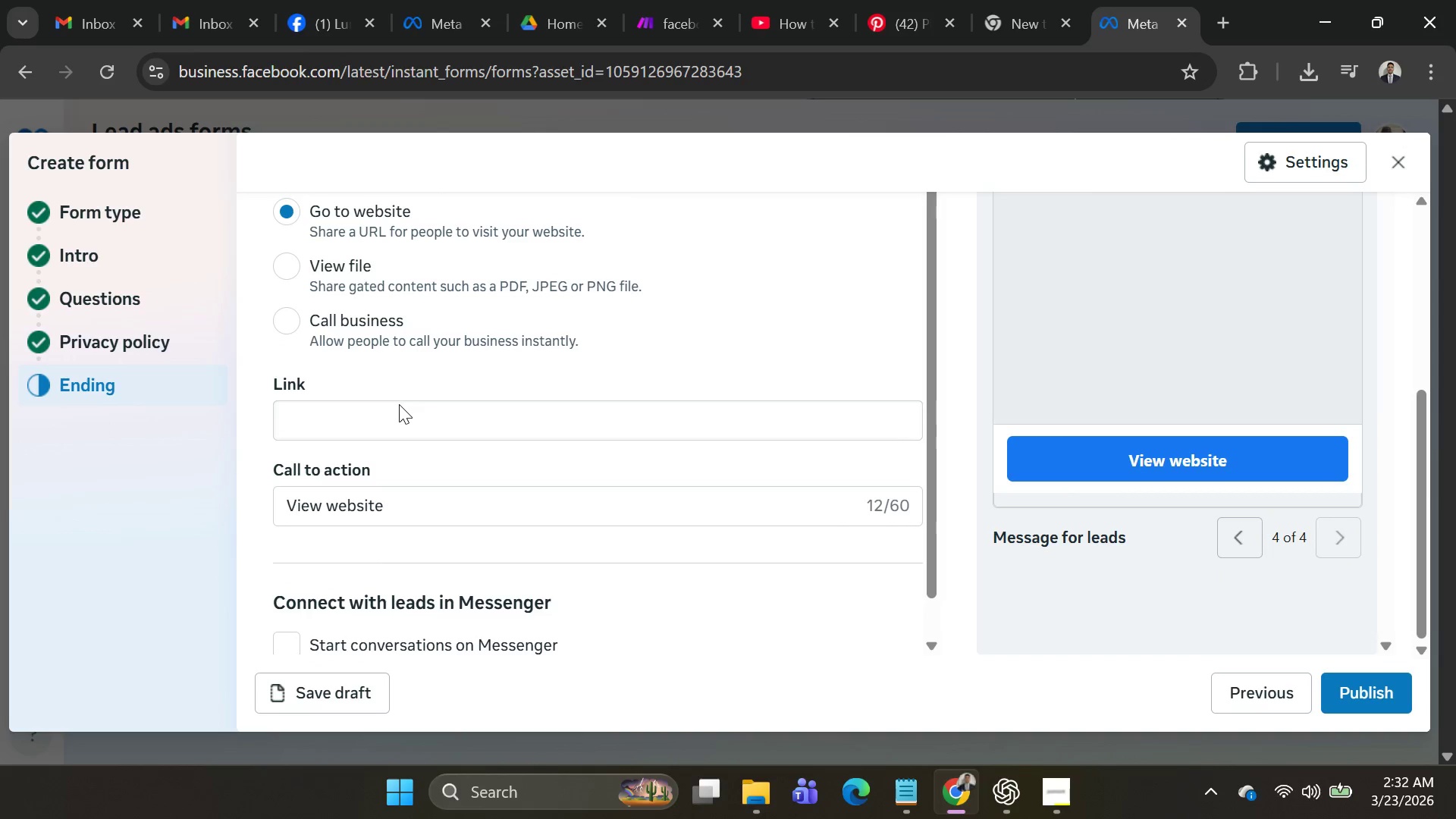 
left_click([399, 404])
 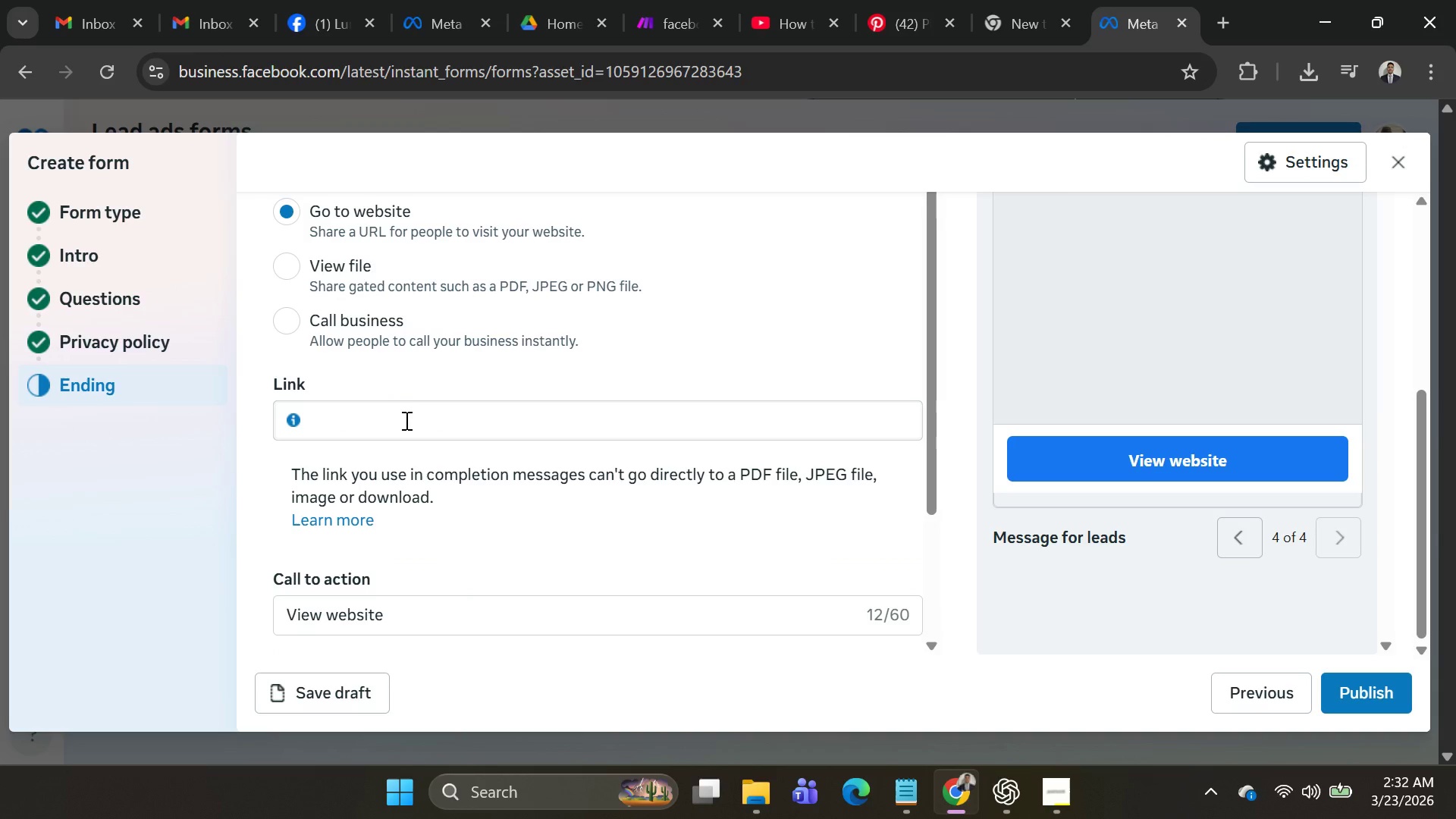 
left_click([405, 420])
 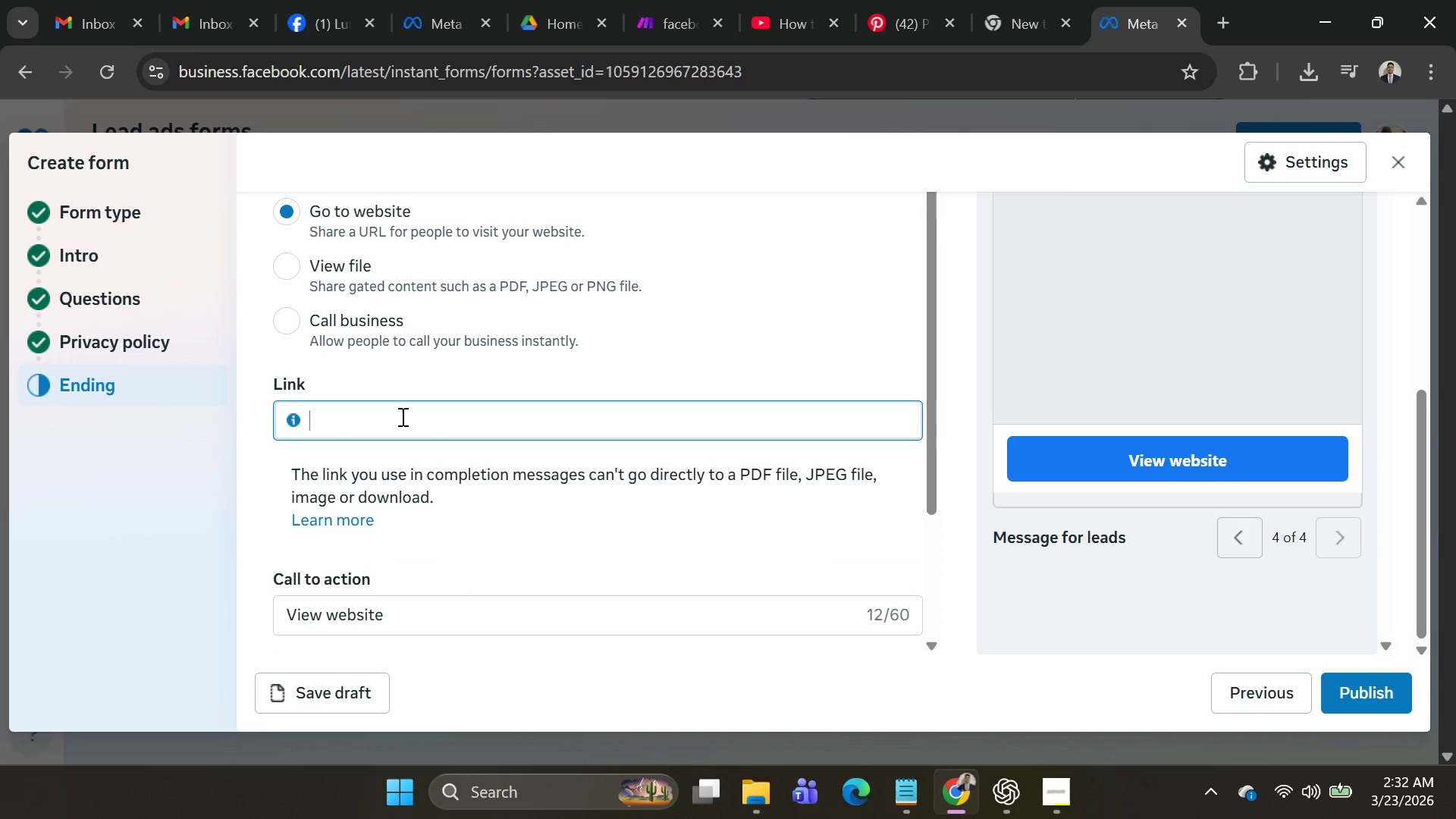 
wait(13.41)
 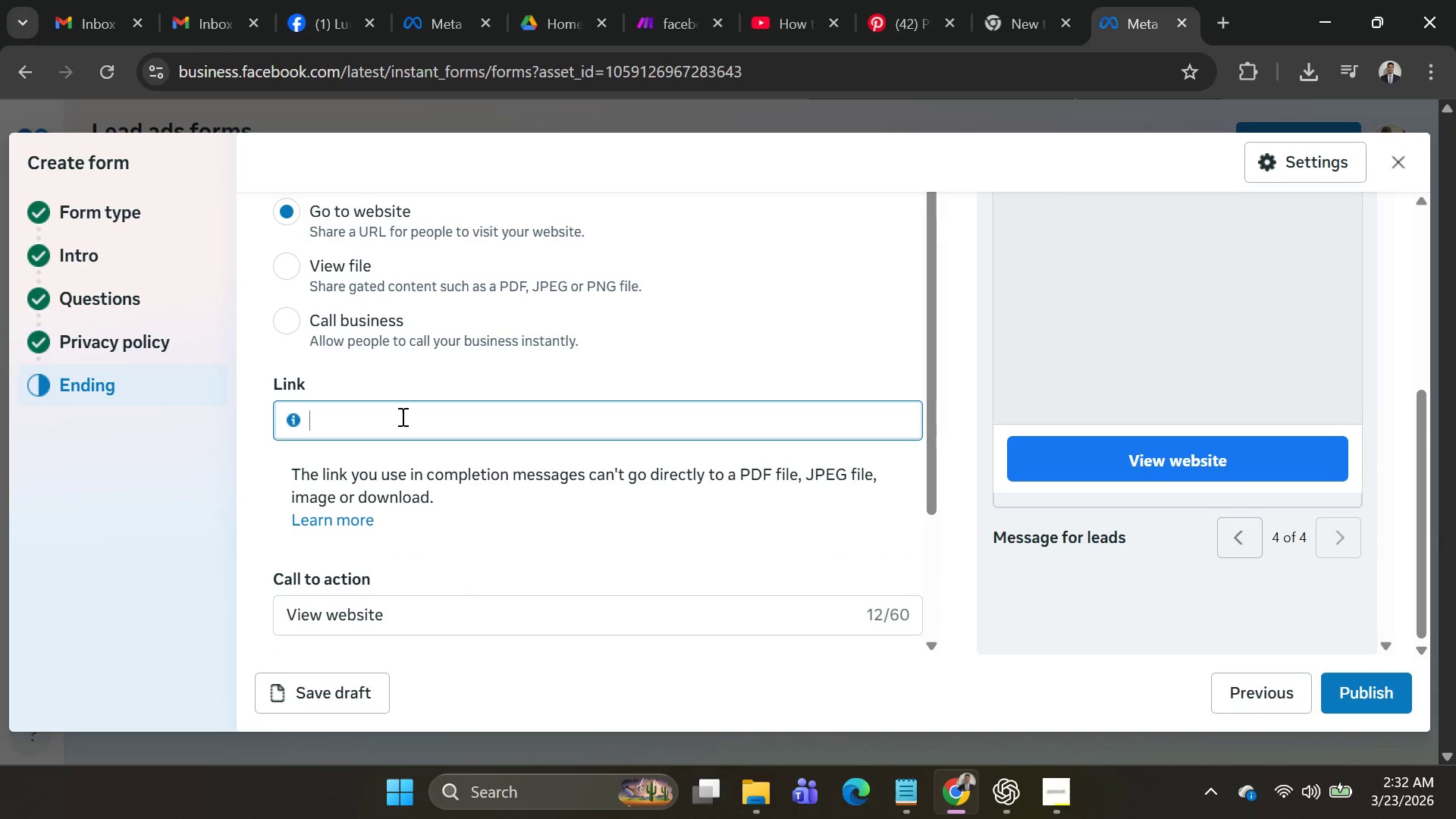 
scroll: coordinate [417, 410], scroll_direction: down, amount: 2.0
 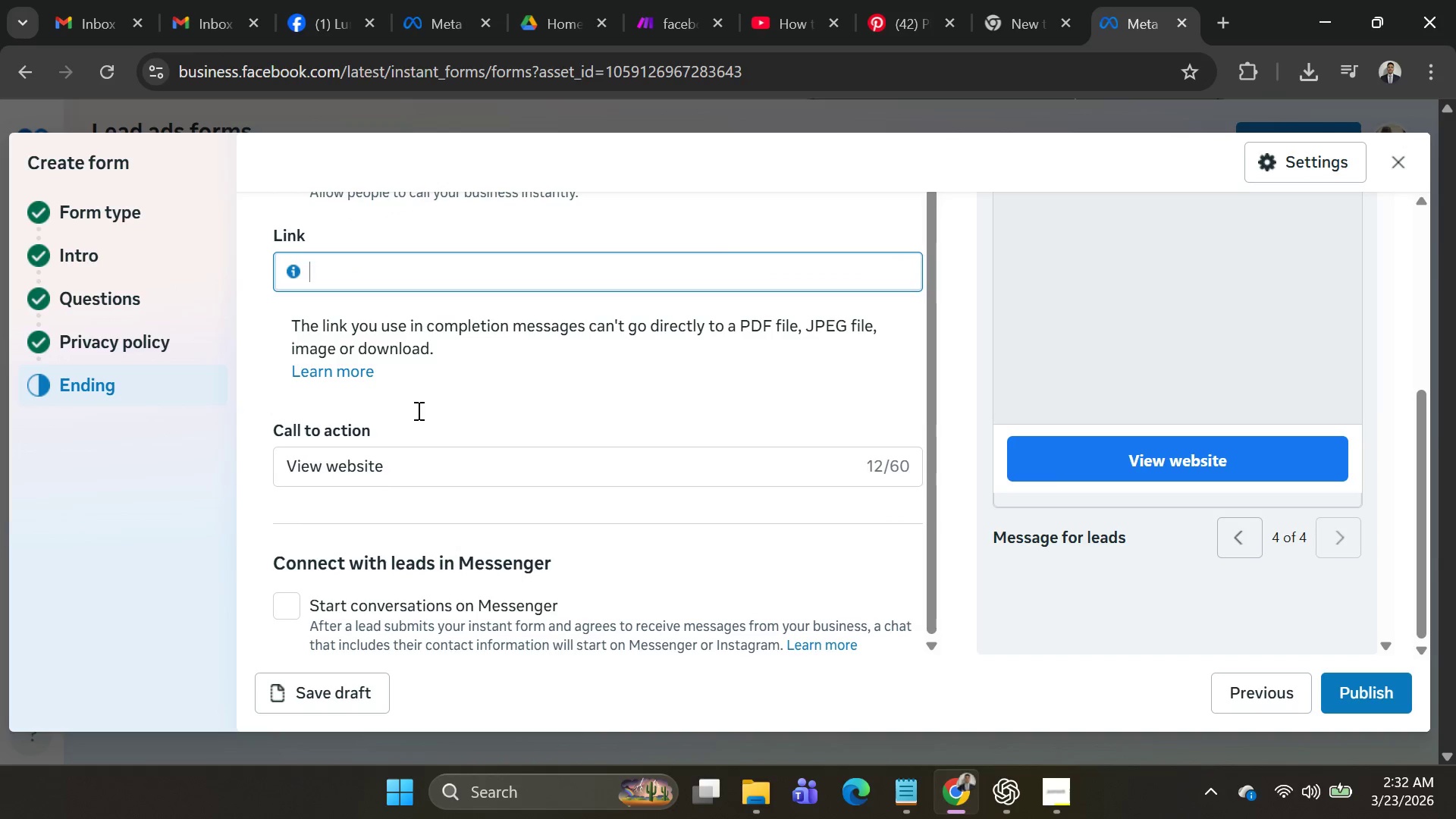 
scroll: coordinate [419, 410], scroll_direction: up, amount: 1.0
 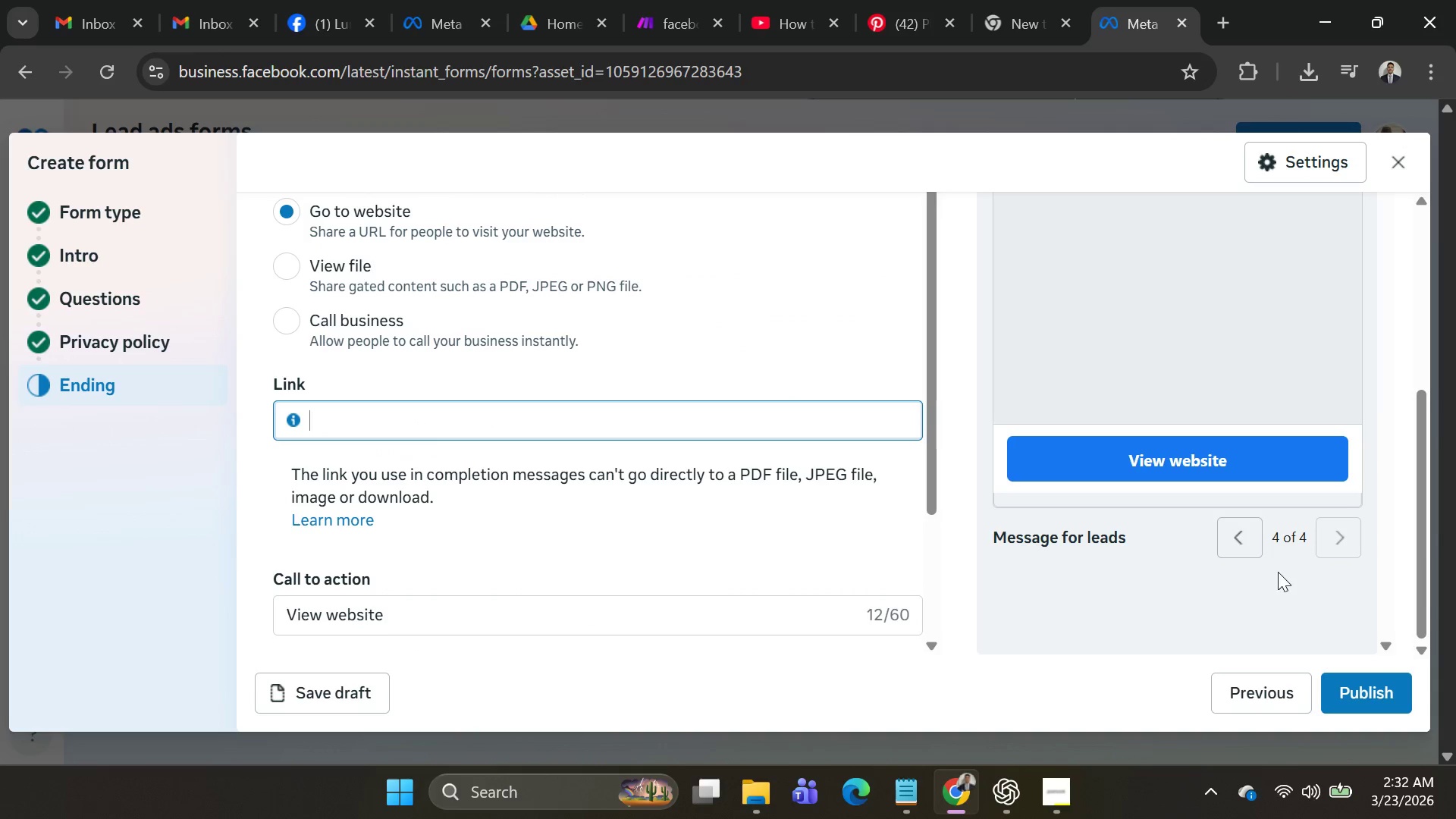 
left_click([1264, 695])
 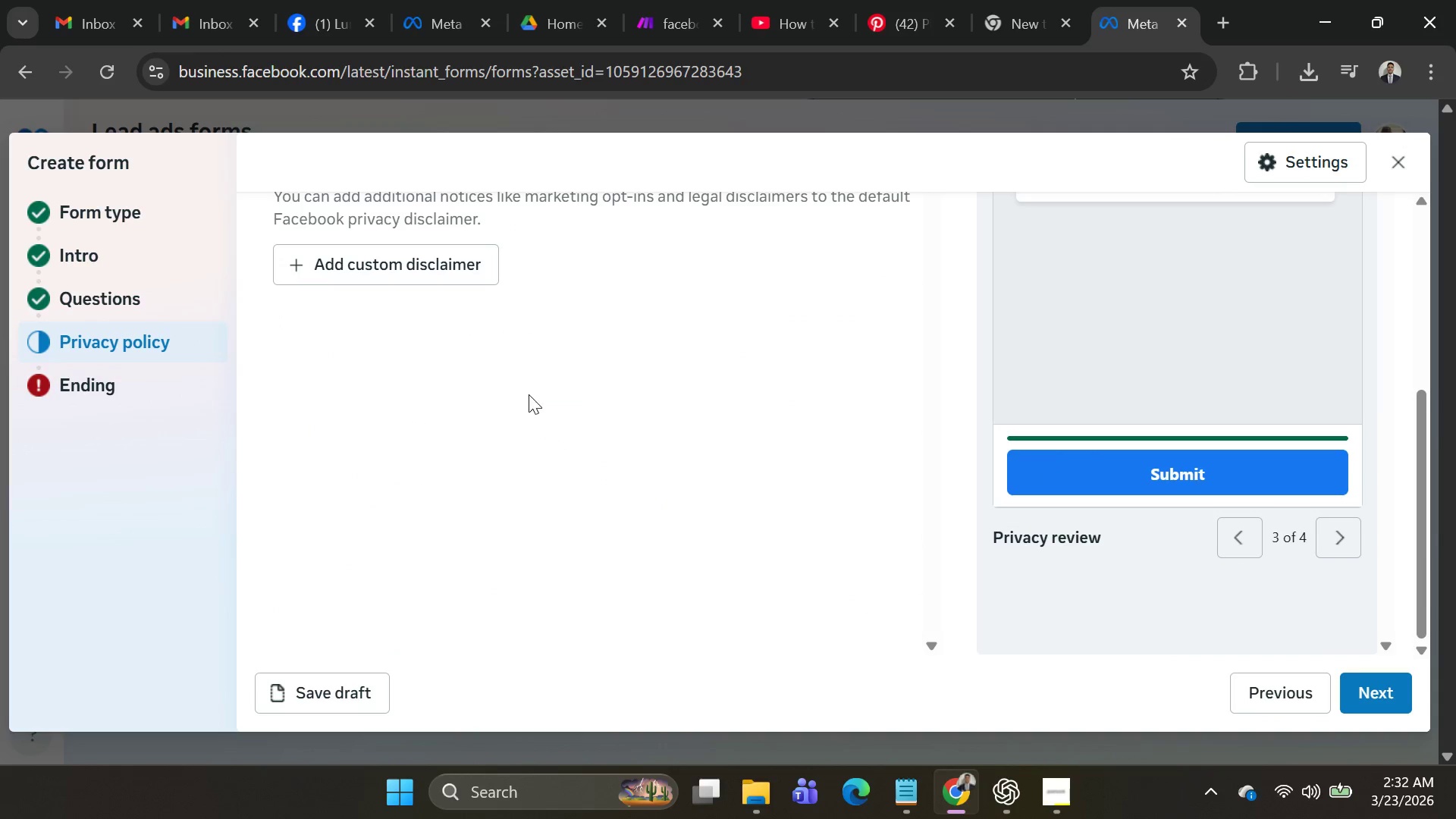 
scroll: coordinate [523, 379], scroll_direction: up, amount: 4.0
 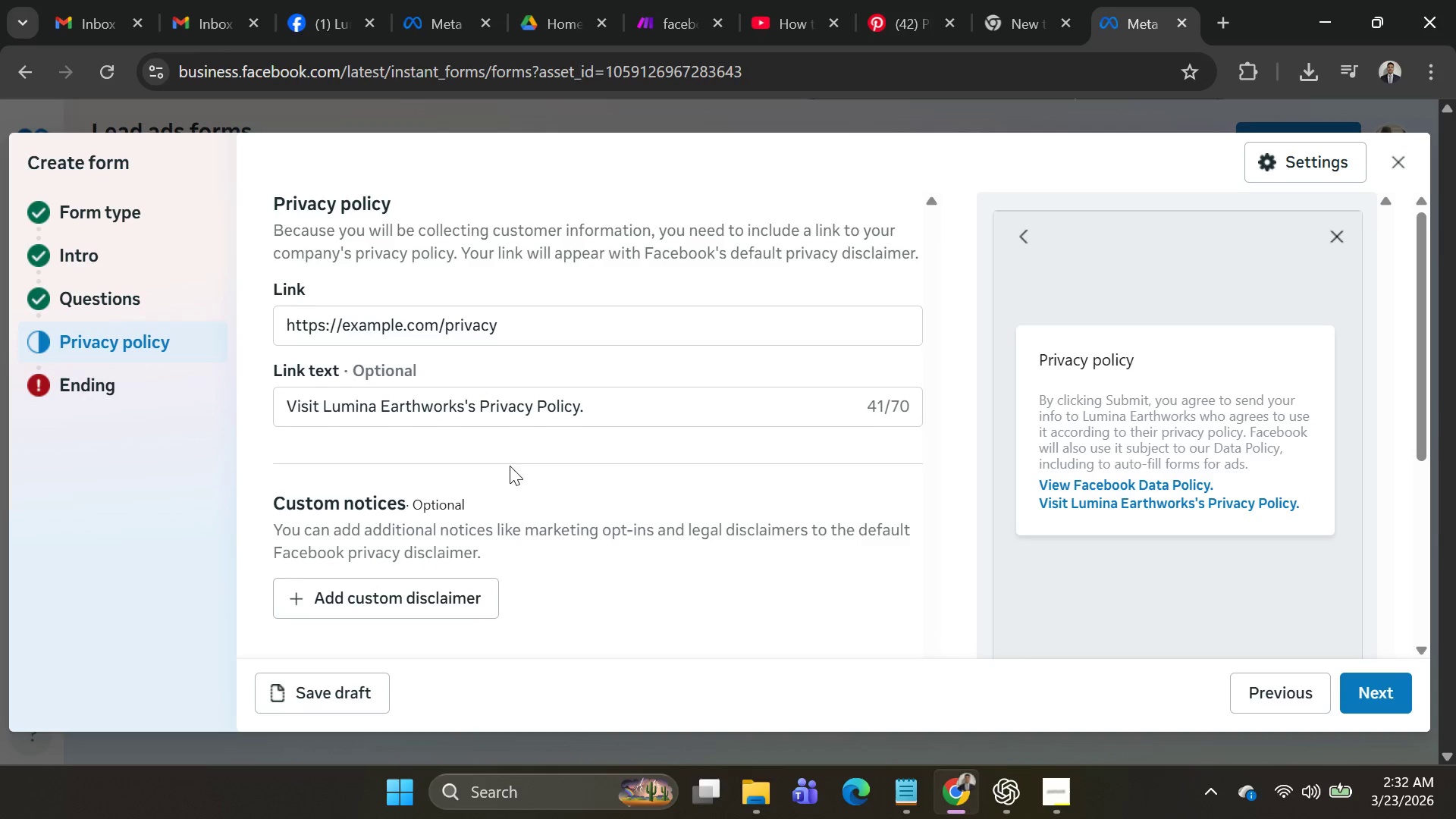 
wait(8.76)
 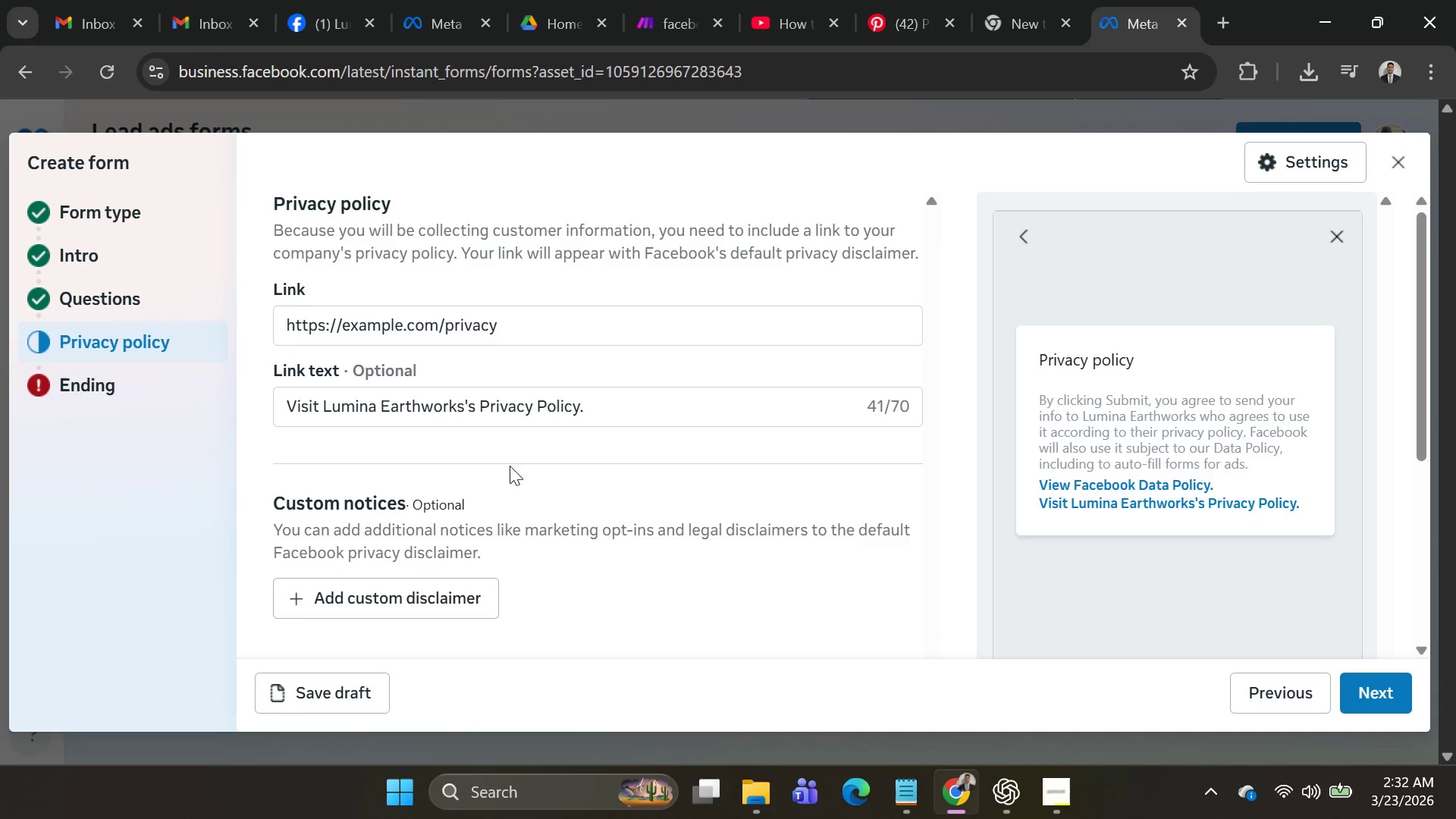 
left_click([1387, 705])
 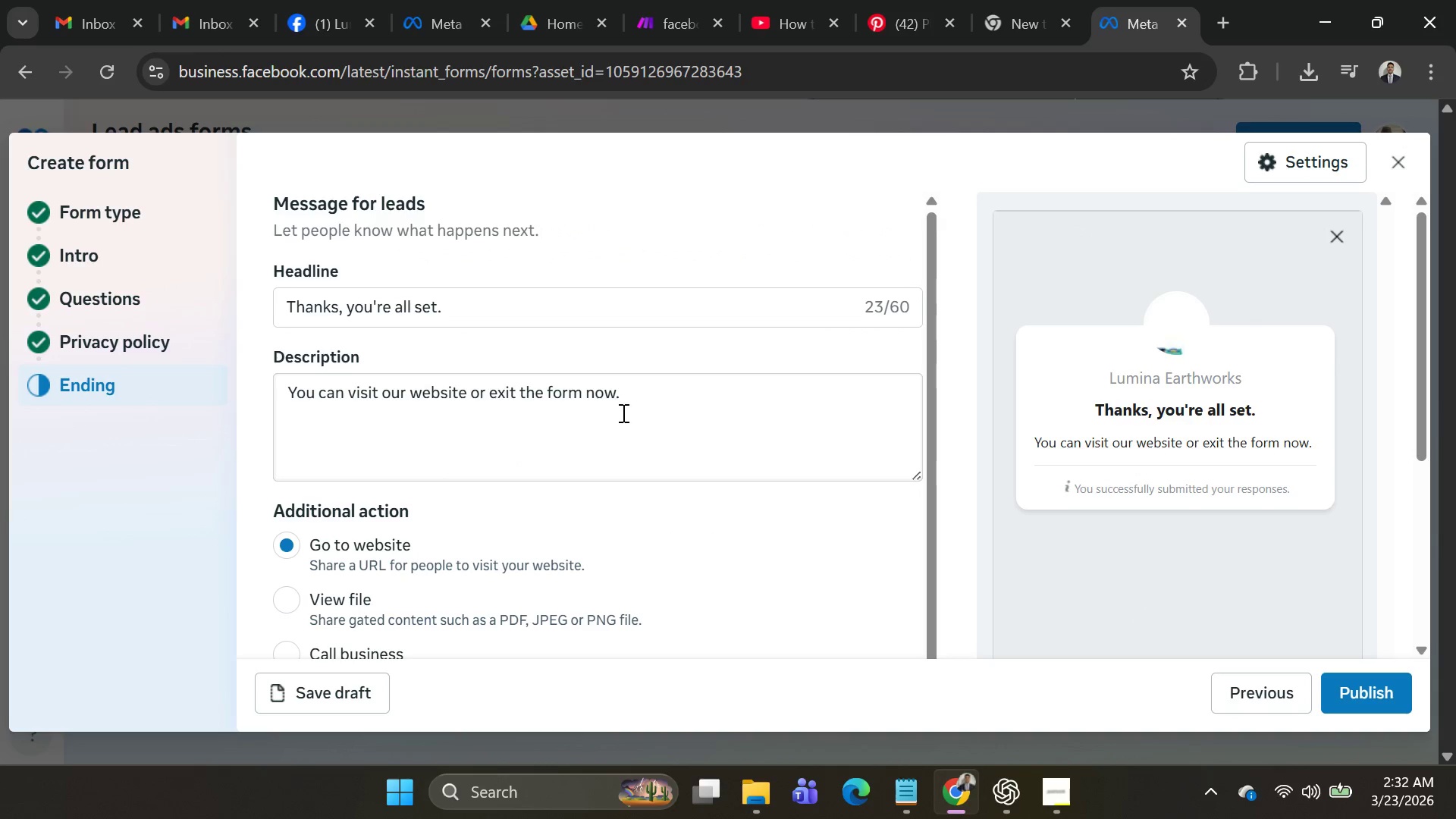 
left_click_drag(start_coordinate=[635, 408], to_coordinate=[9, 408])
 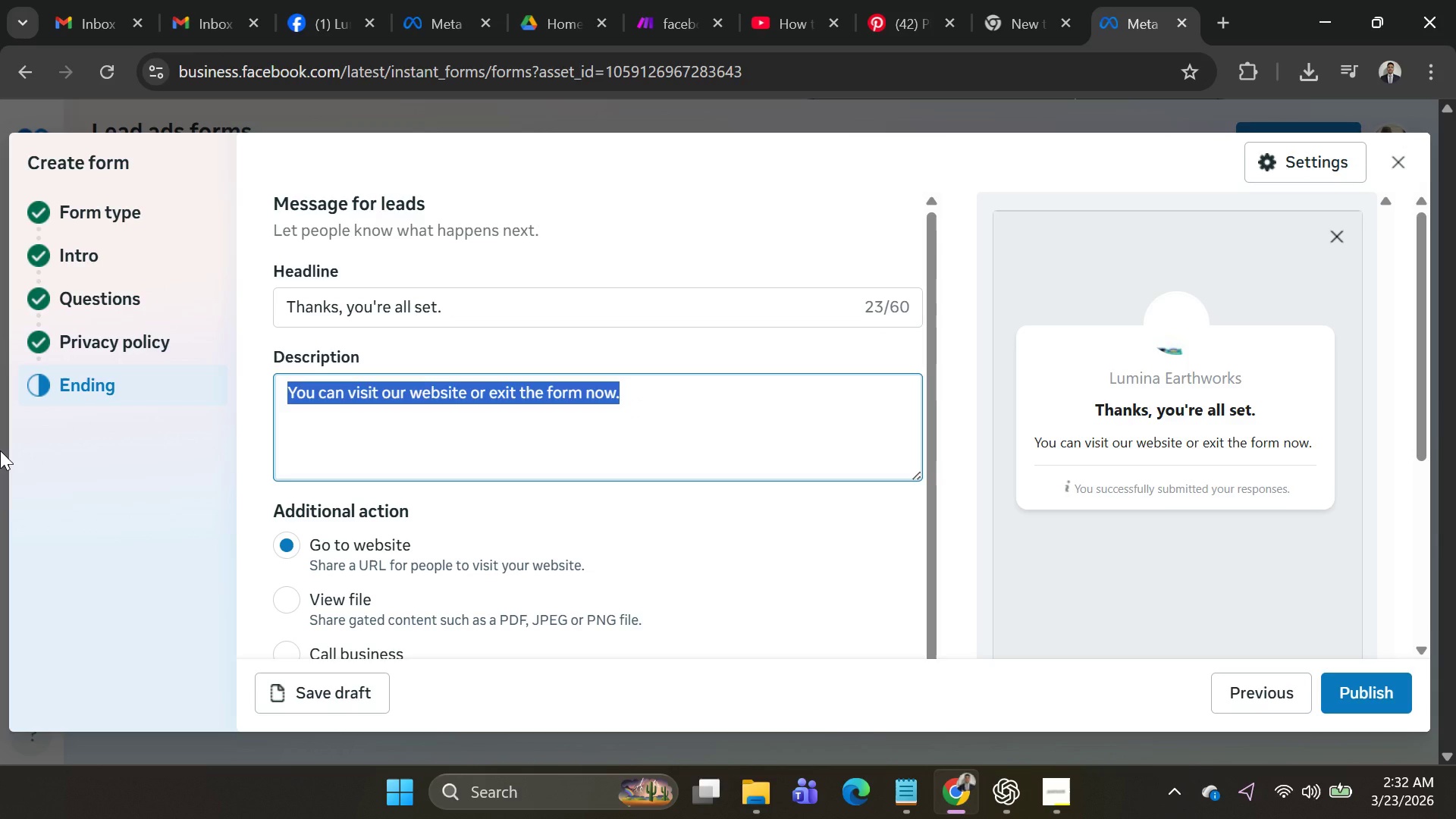 
wait(7.3)
 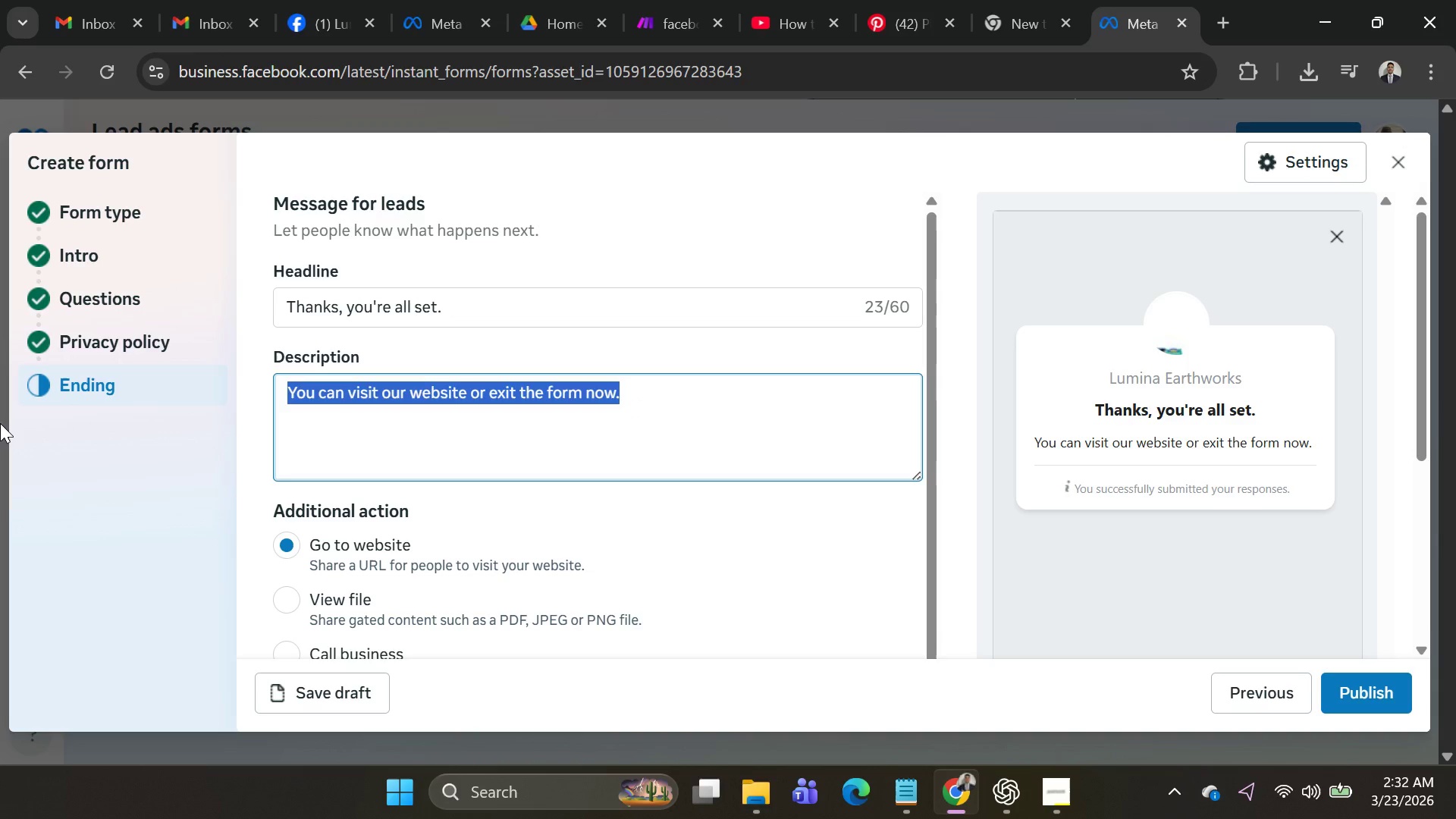 
type(Thnk)
key(Backspace)
key(Backspace)
type(ank you we will contact you soon)
 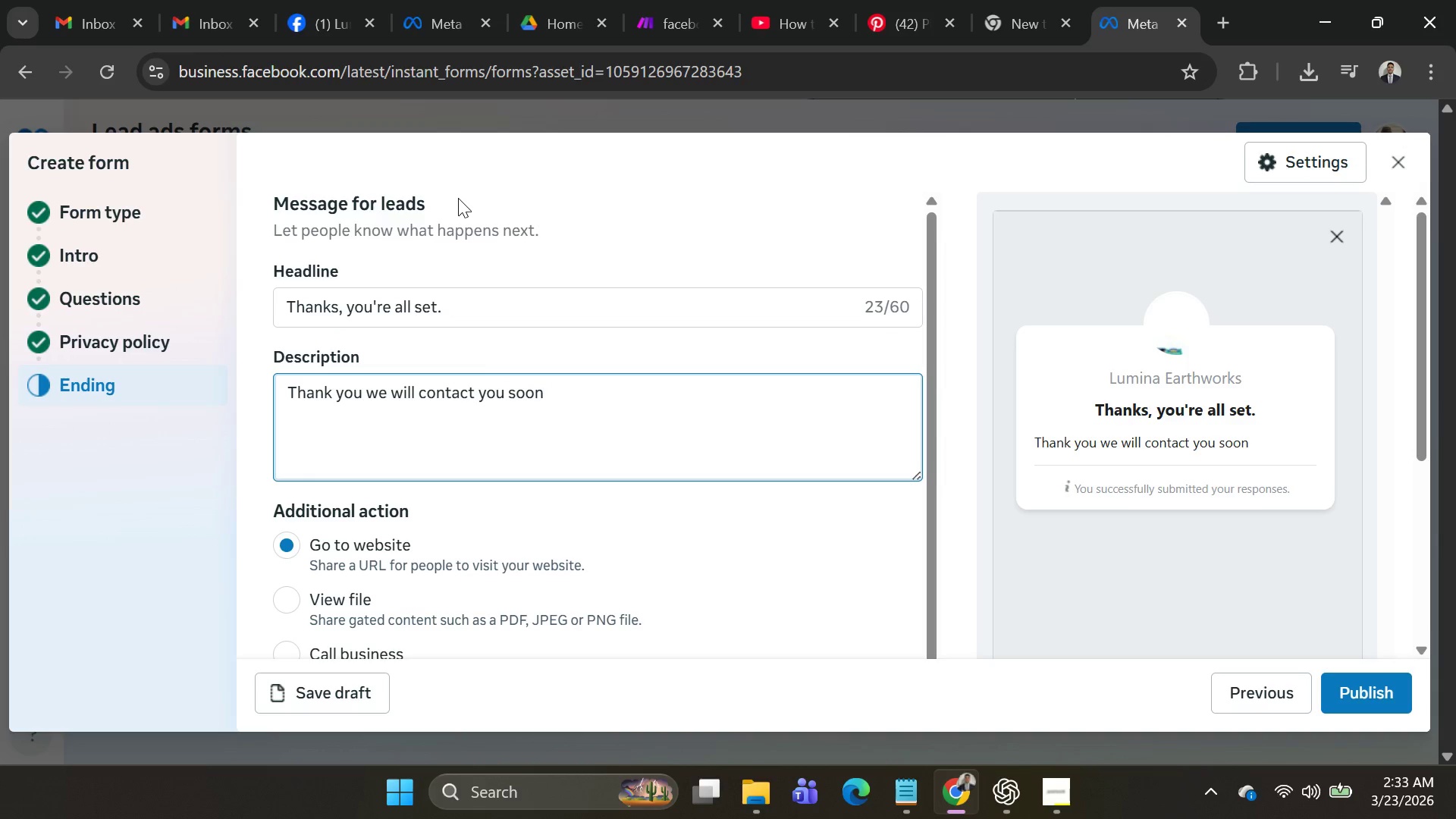 
scroll: coordinate [424, 418], scroll_direction: down, amount: 6.0
 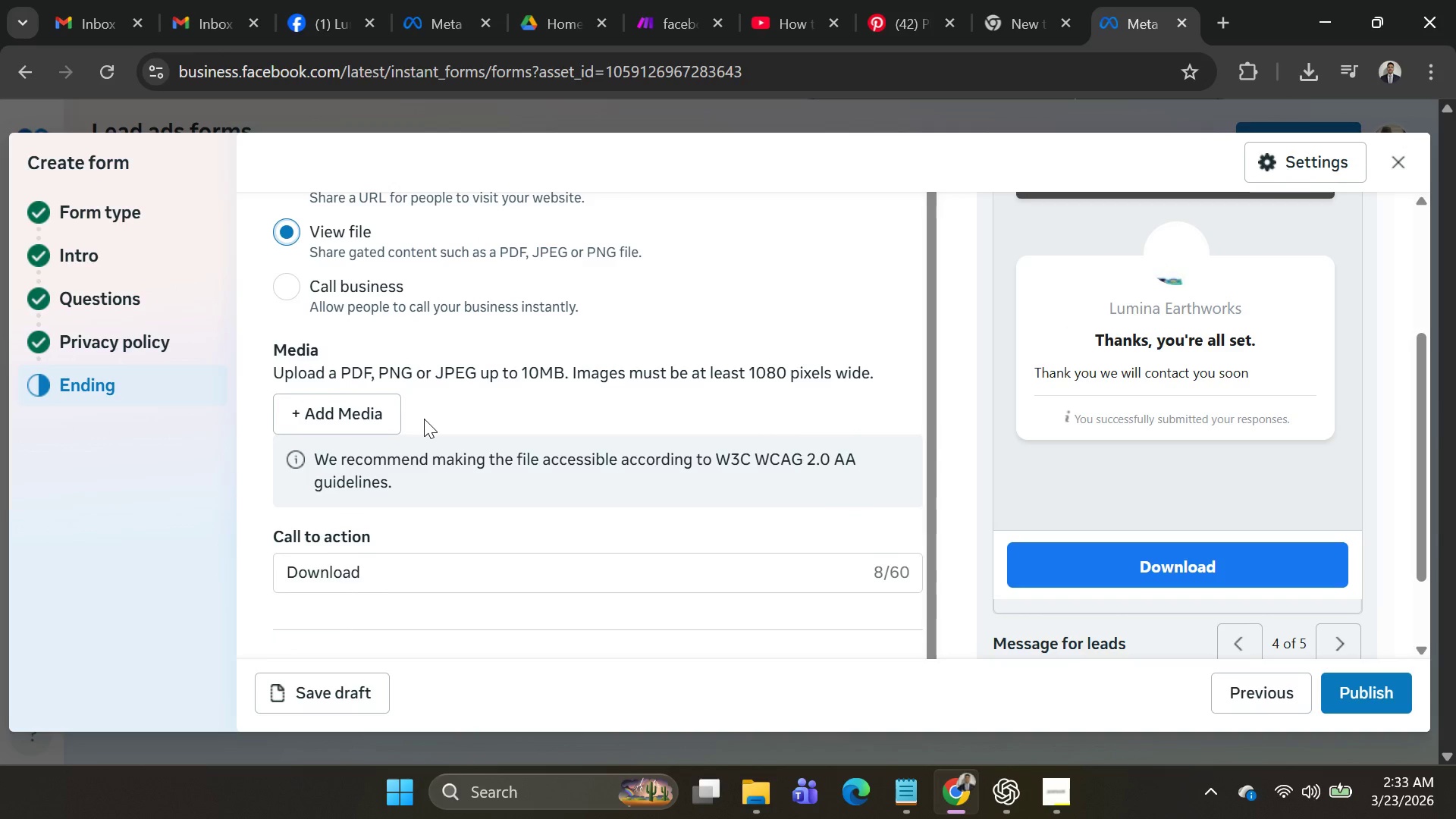 
scroll: coordinate [424, 419], scroll_direction: up, amount: 2.0
 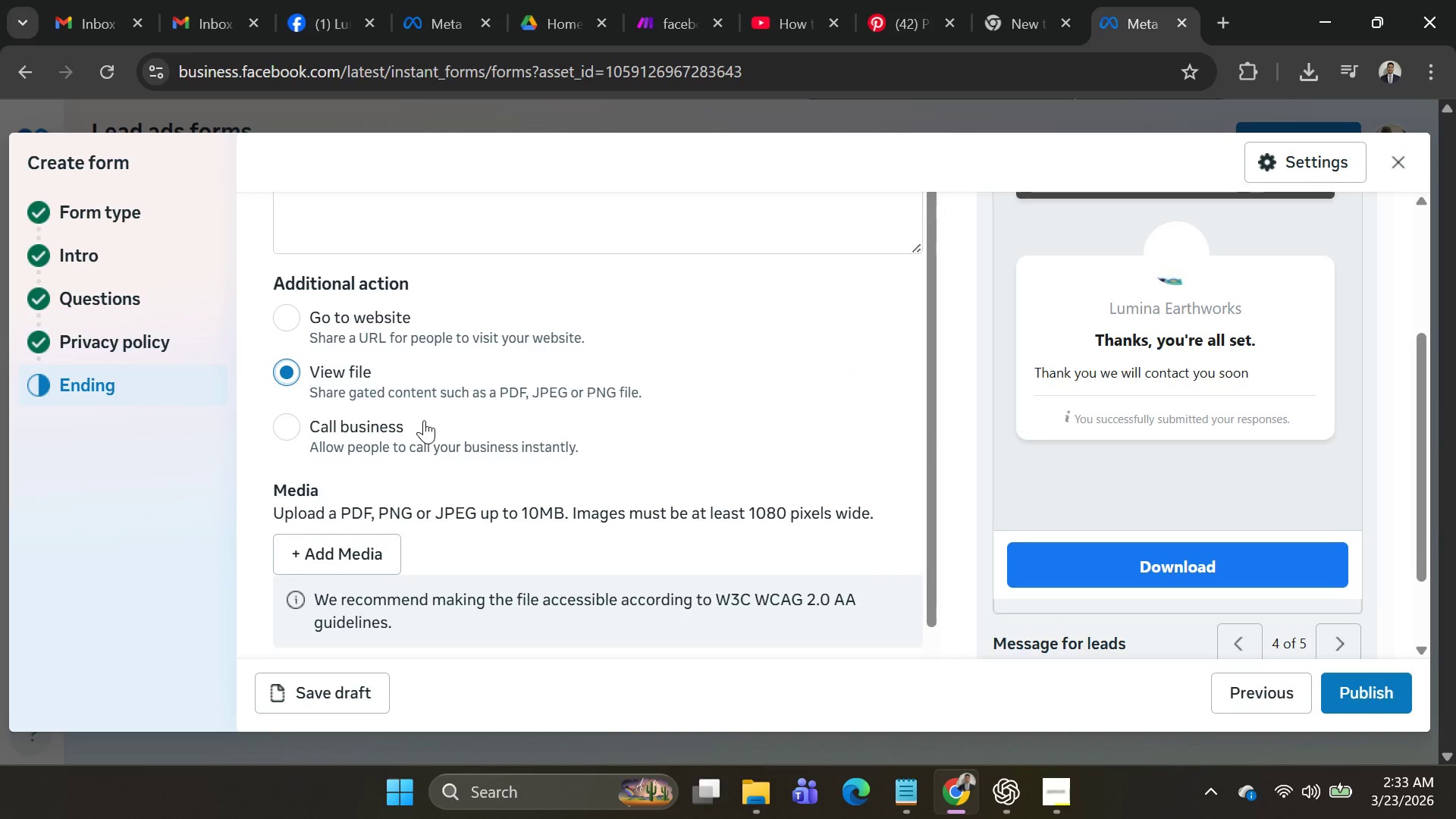 
scroll: coordinate [418, 456], scroll_direction: down, amount: 3.0
 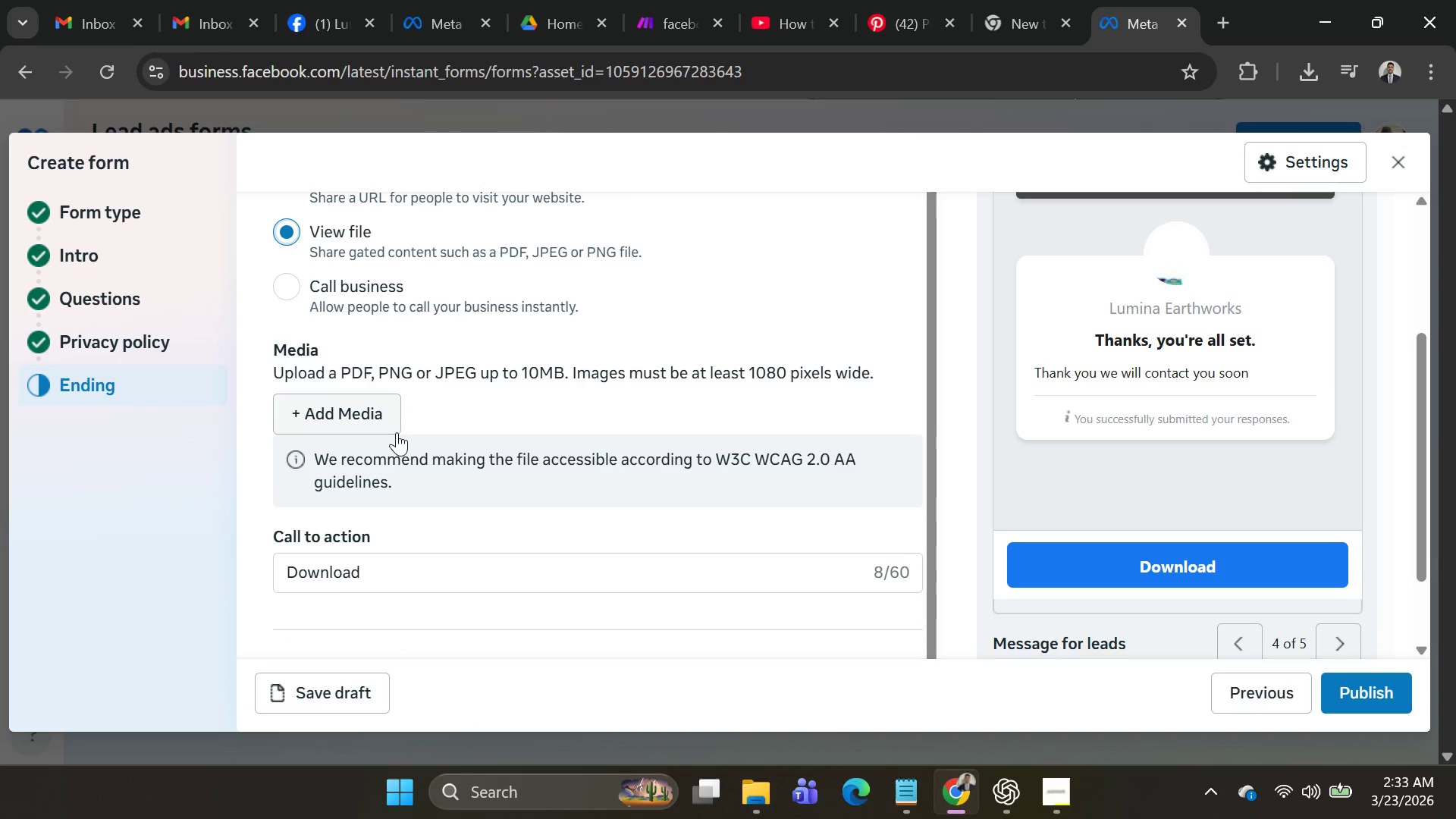 
left_click([372, 419])
 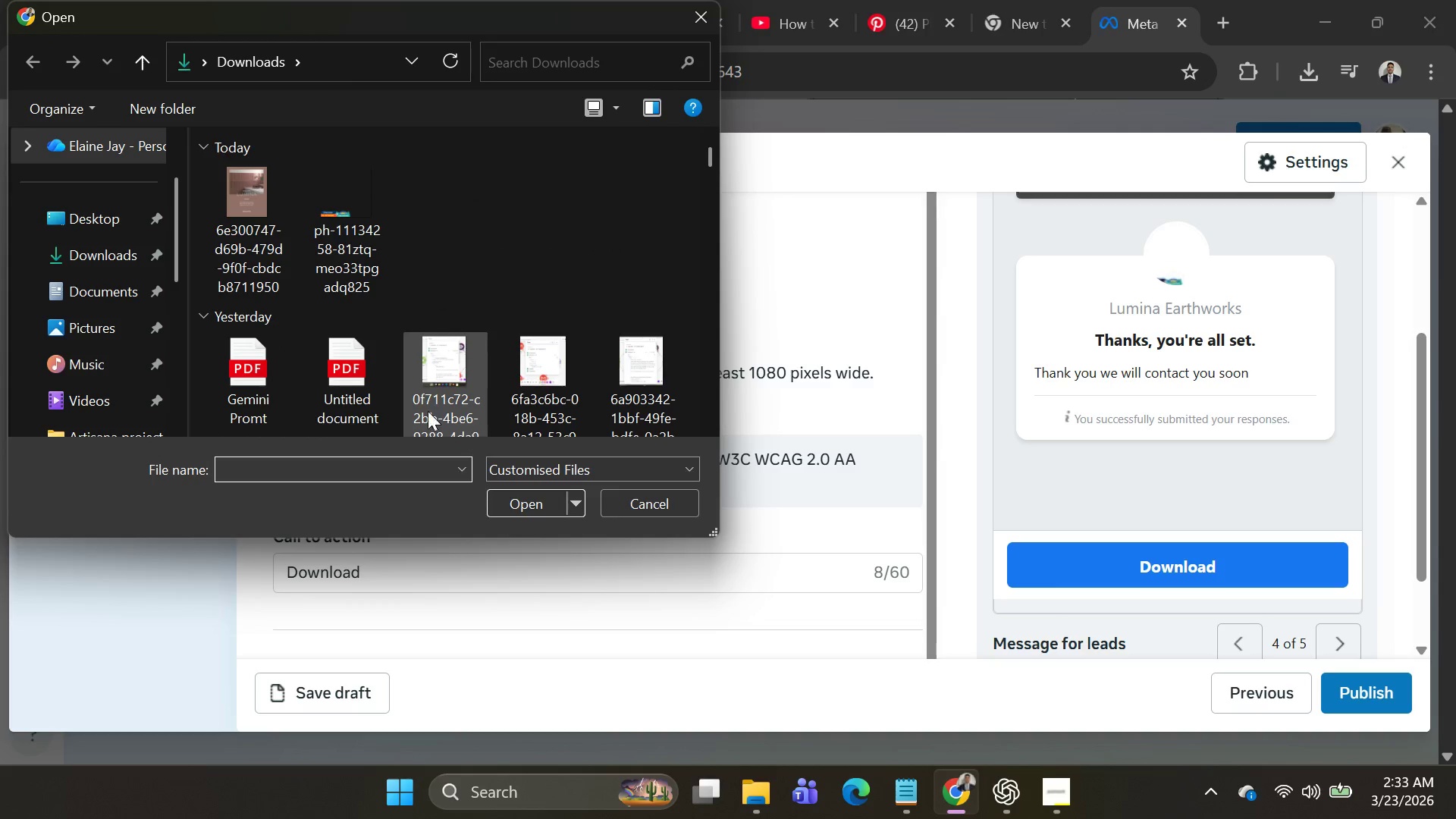 
left_click([256, 224])
 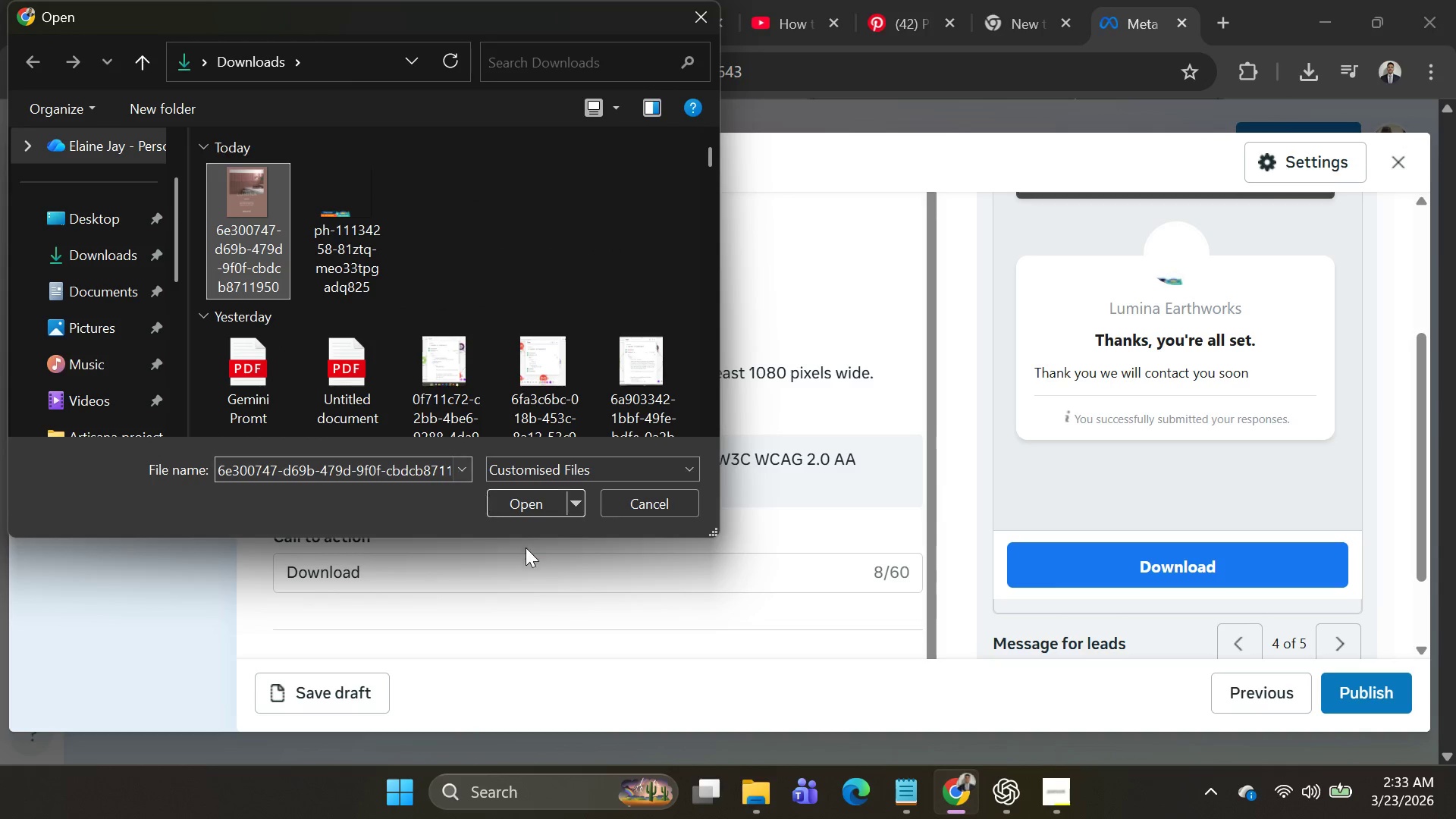 
left_click([522, 515])
 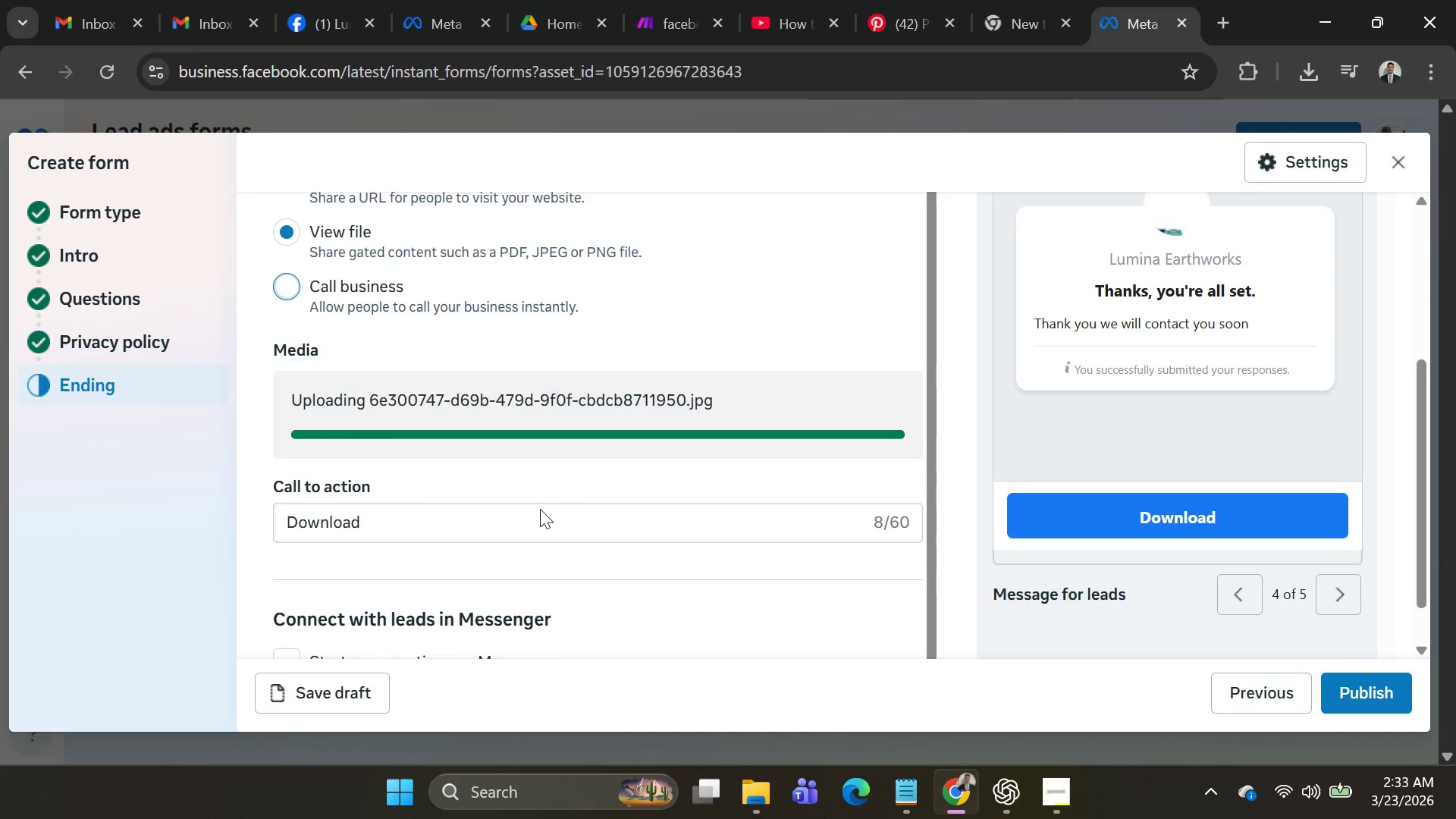 
scroll: coordinate [693, 535], scroll_direction: down, amount: 15.0
 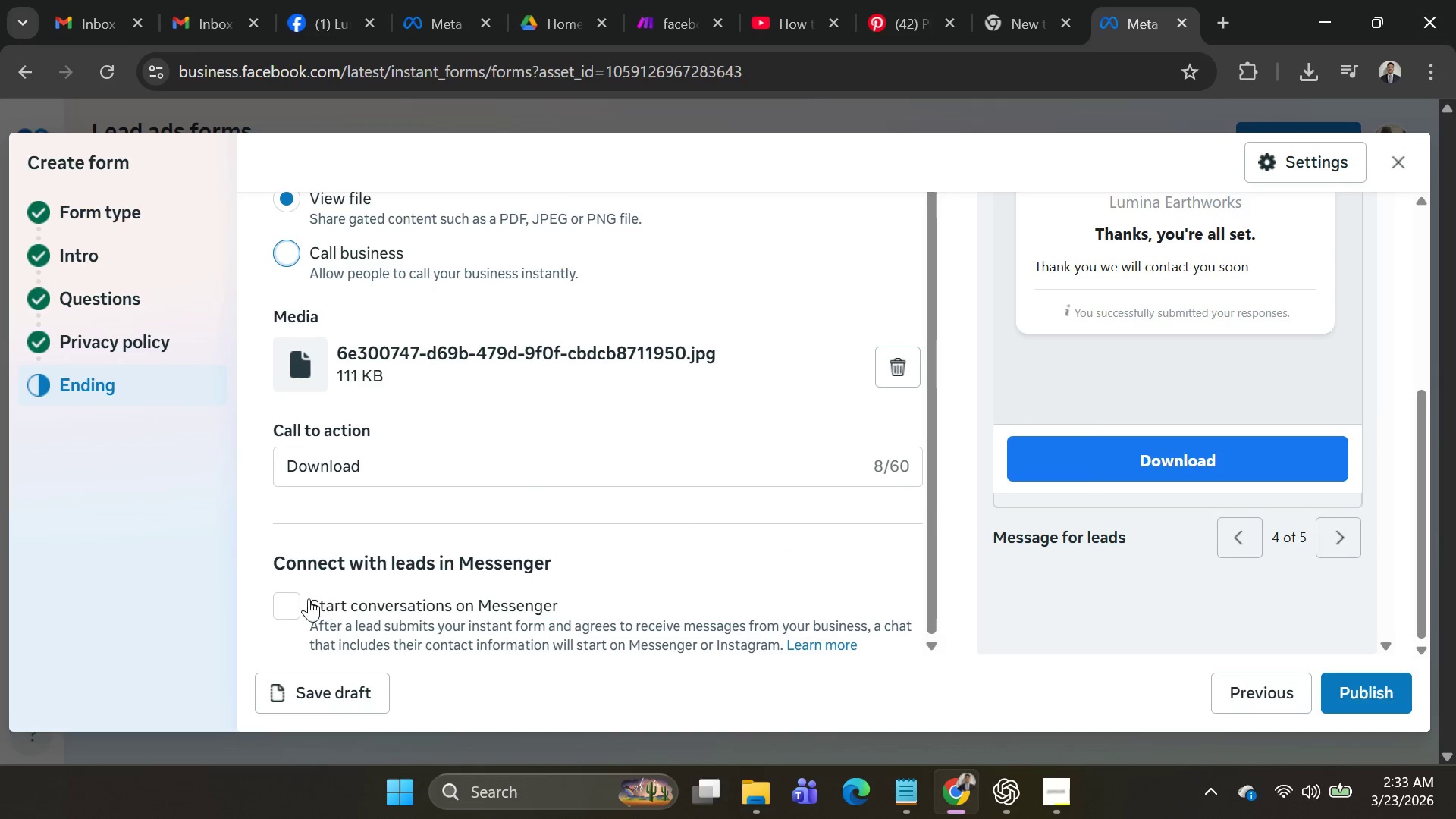 
left_click([287, 607])
 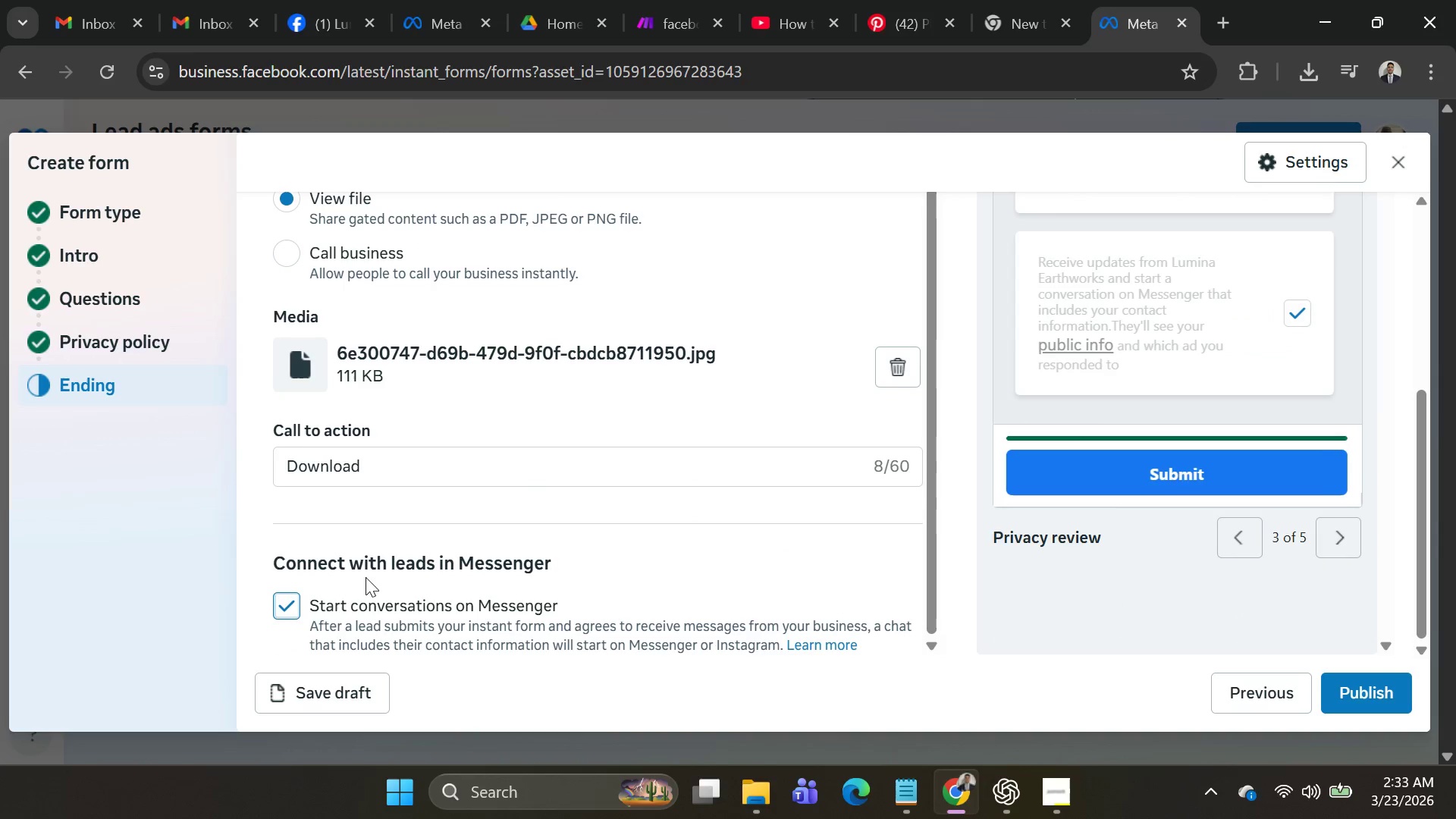 
scroll: coordinate [402, 598], scroll_direction: down, amount: 5.0
 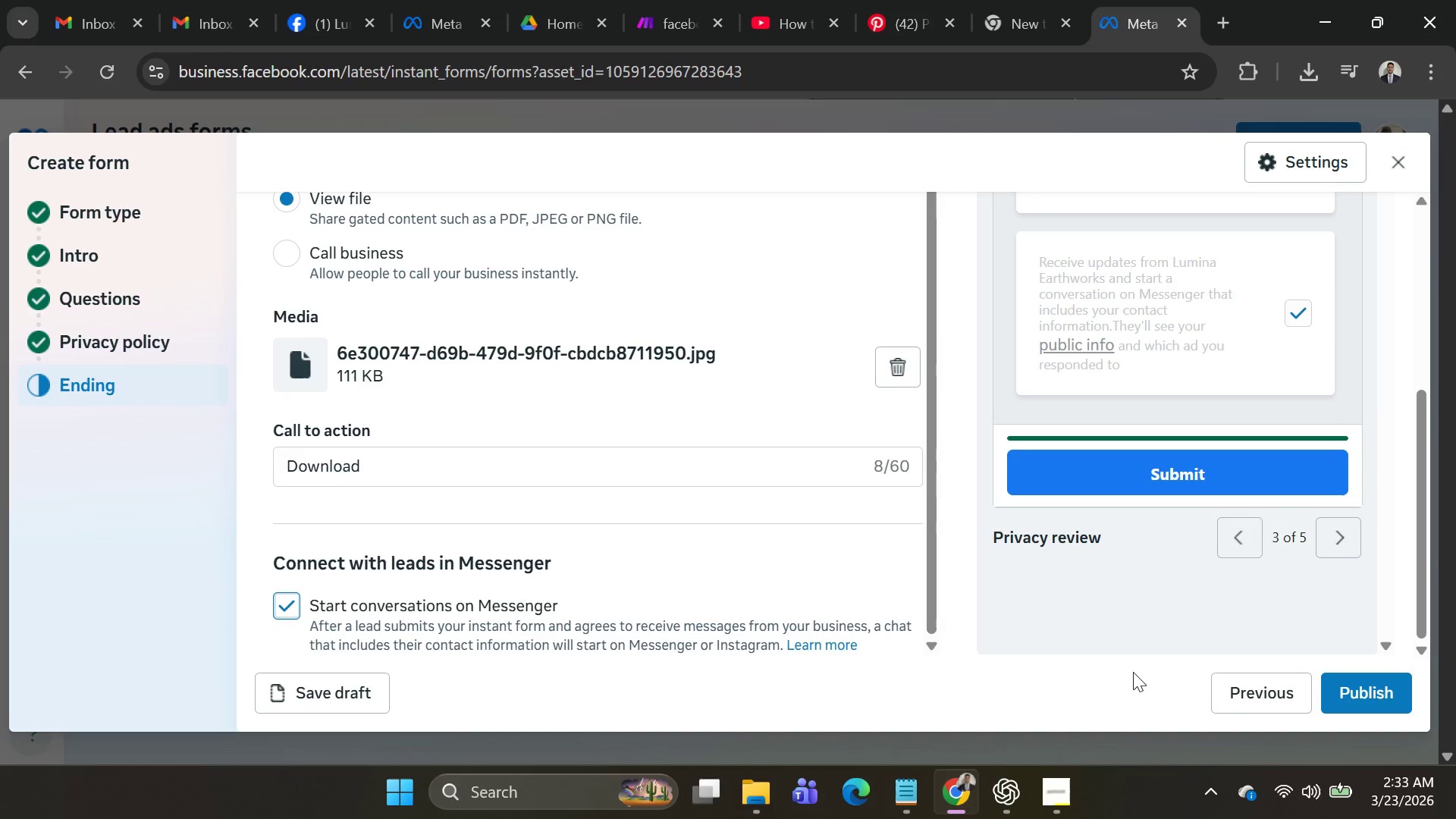 
left_click([1337, 691])
 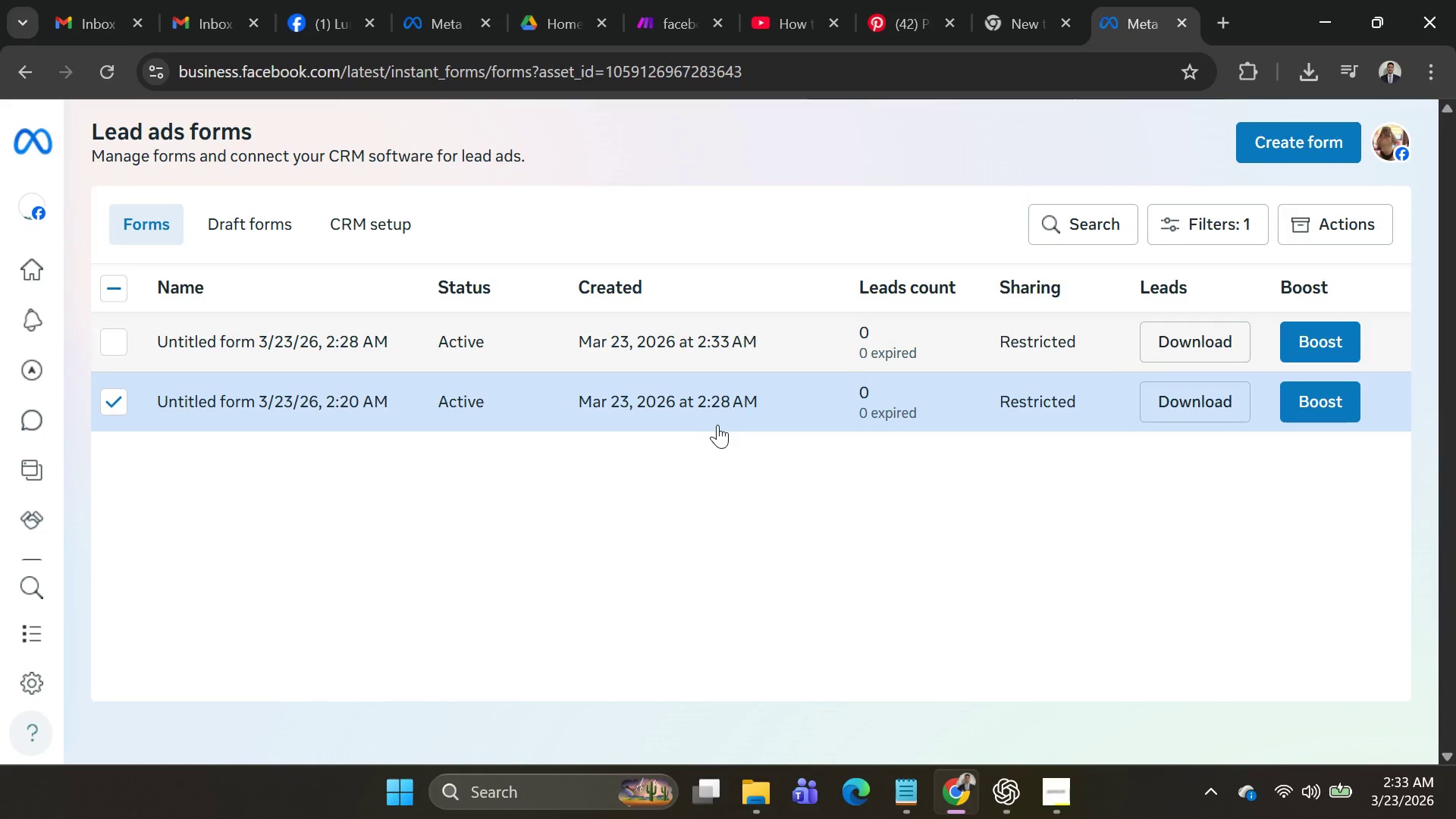 
wait(12.0)
 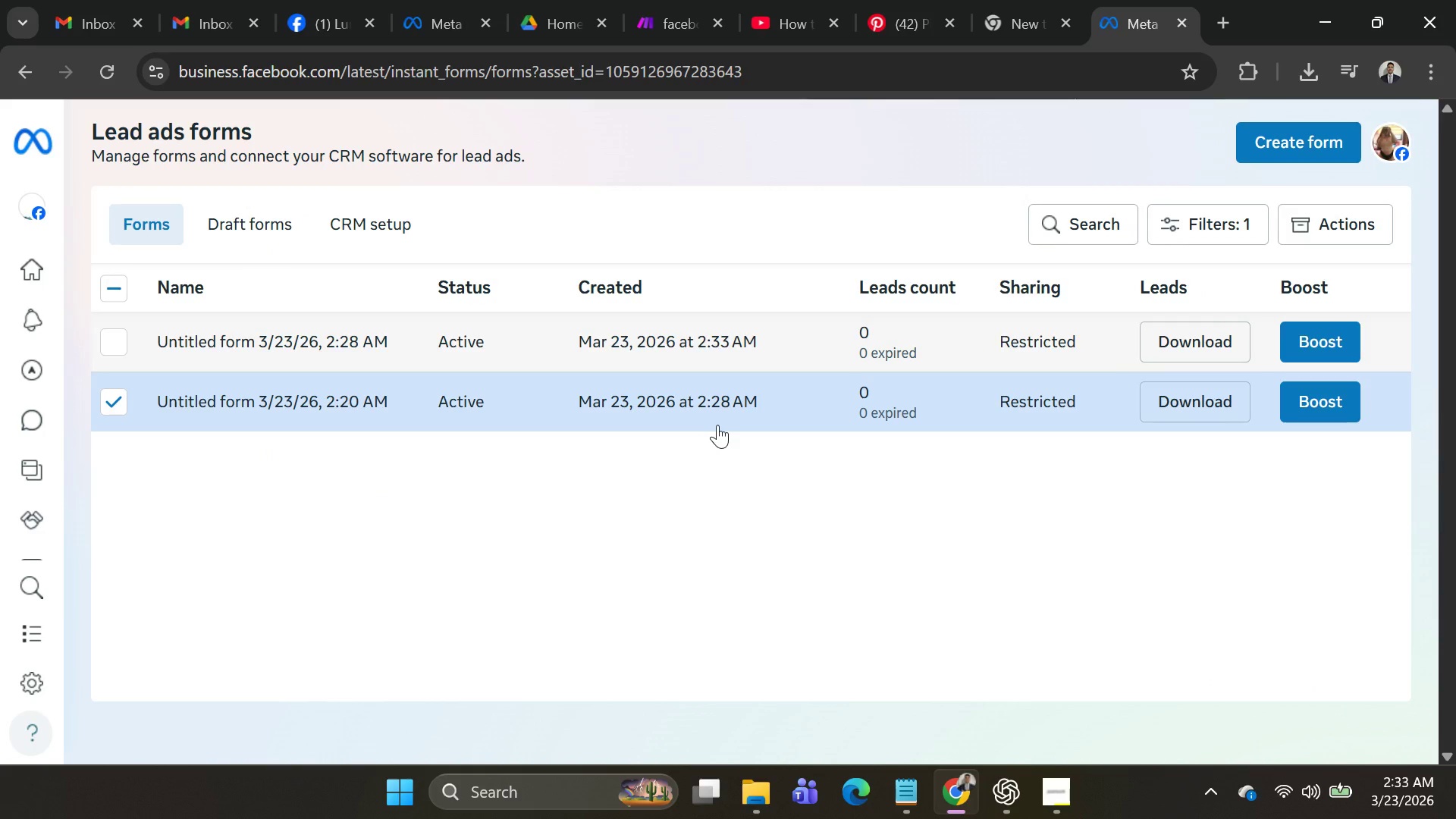 
left_click([197, 344])
 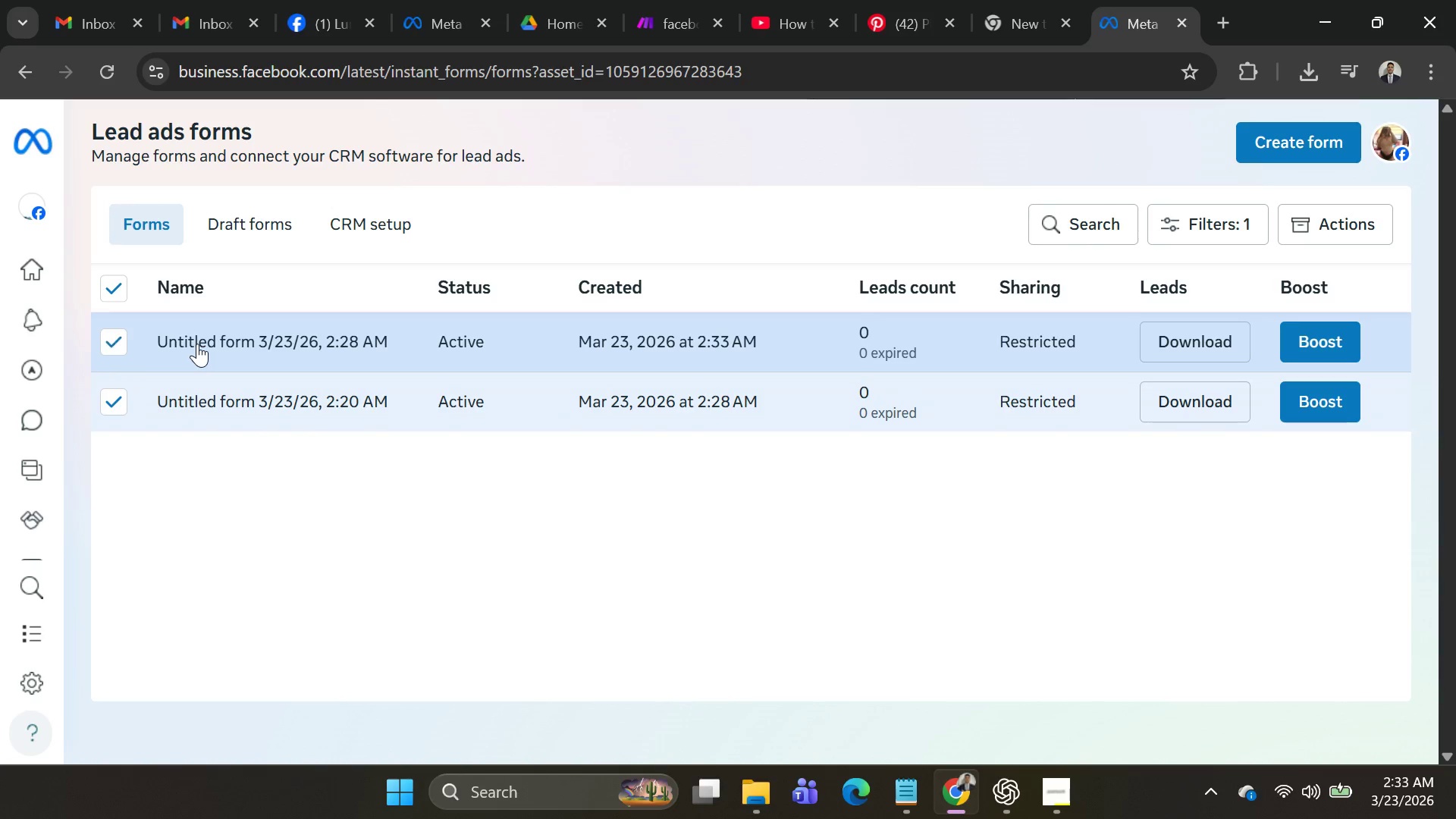 
right_click([197, 344])
 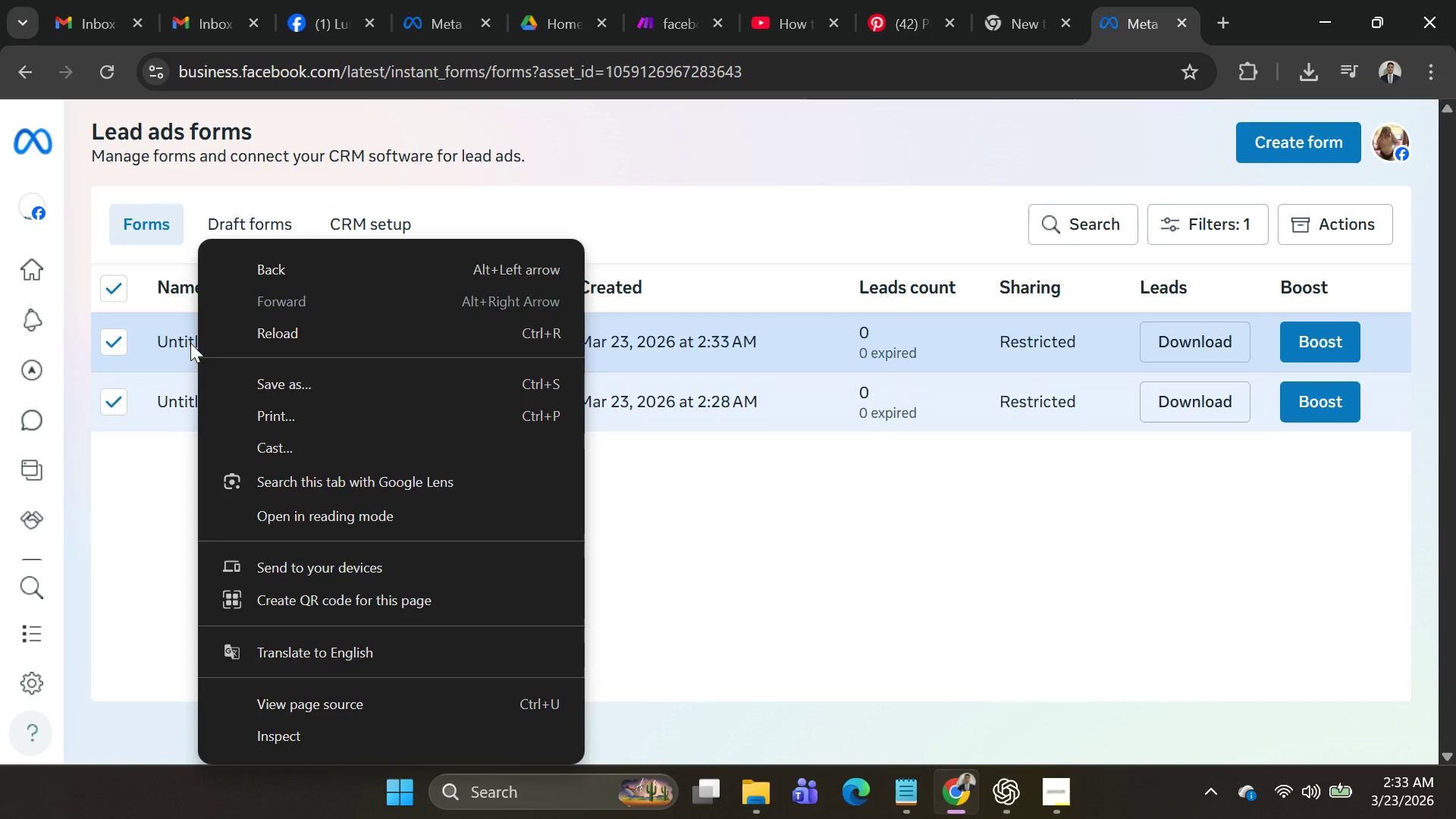 
left_click([190, 343])
 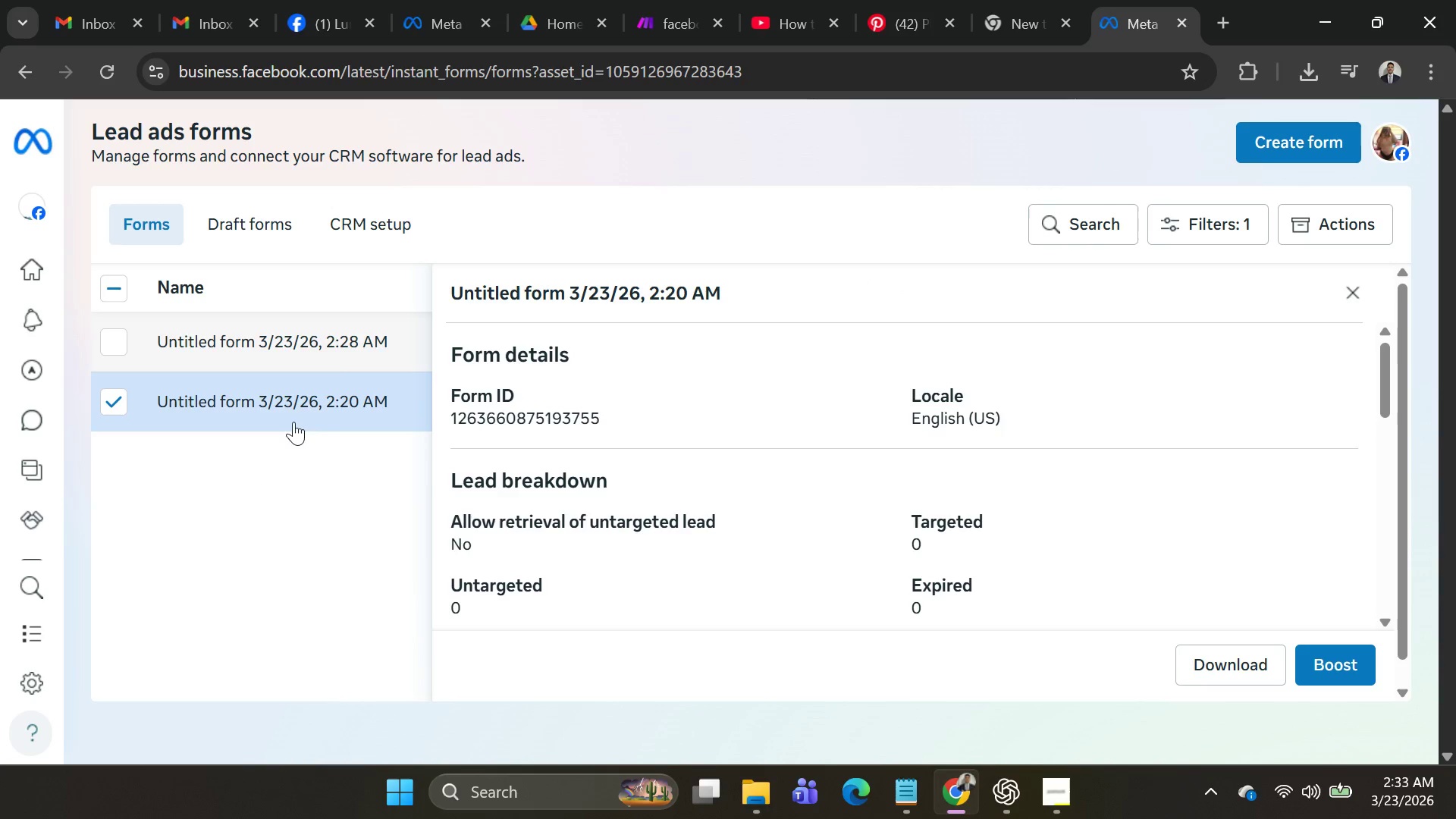 
left_click([330, 488])
 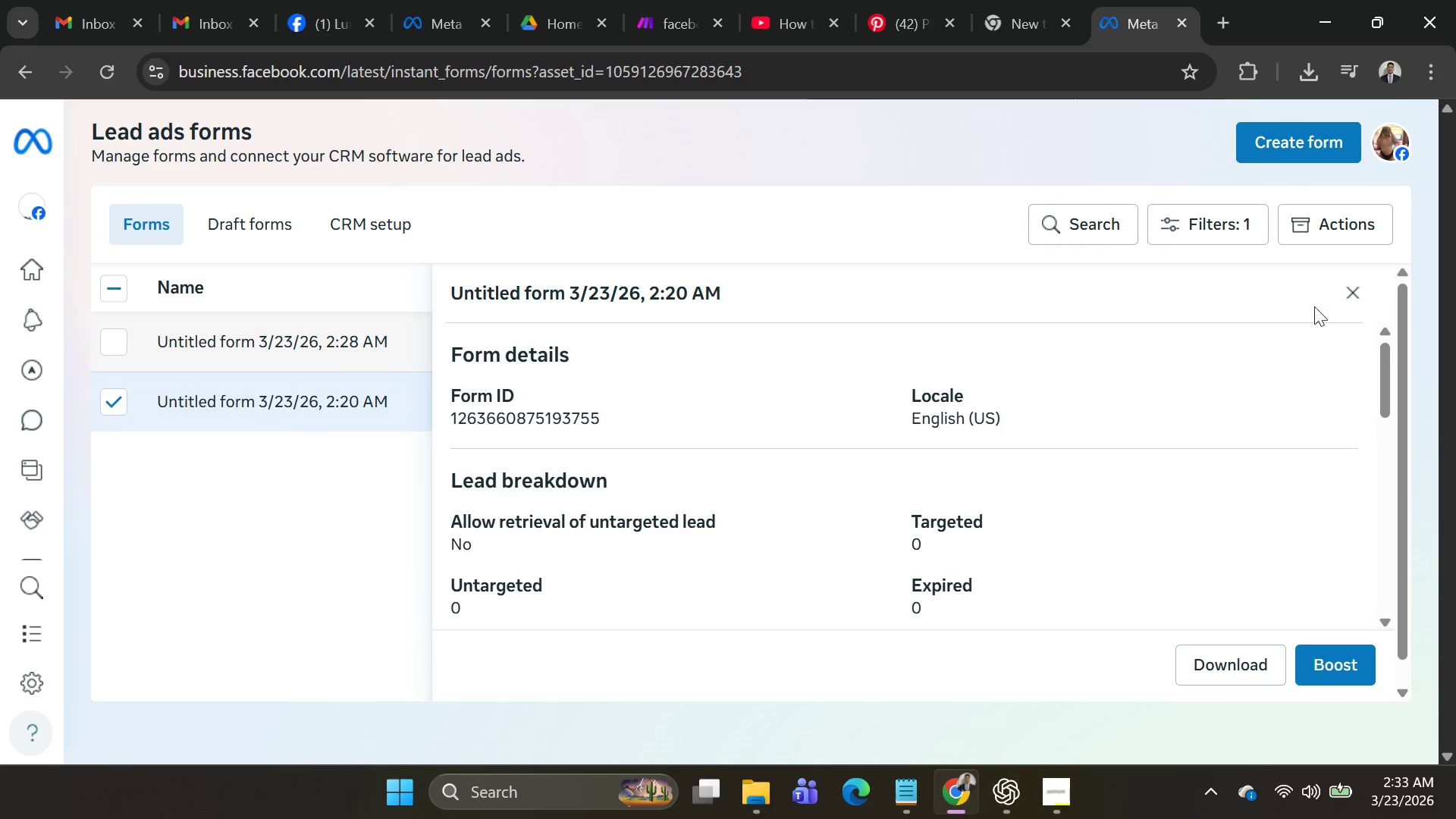 
left_click([1357, 300])
 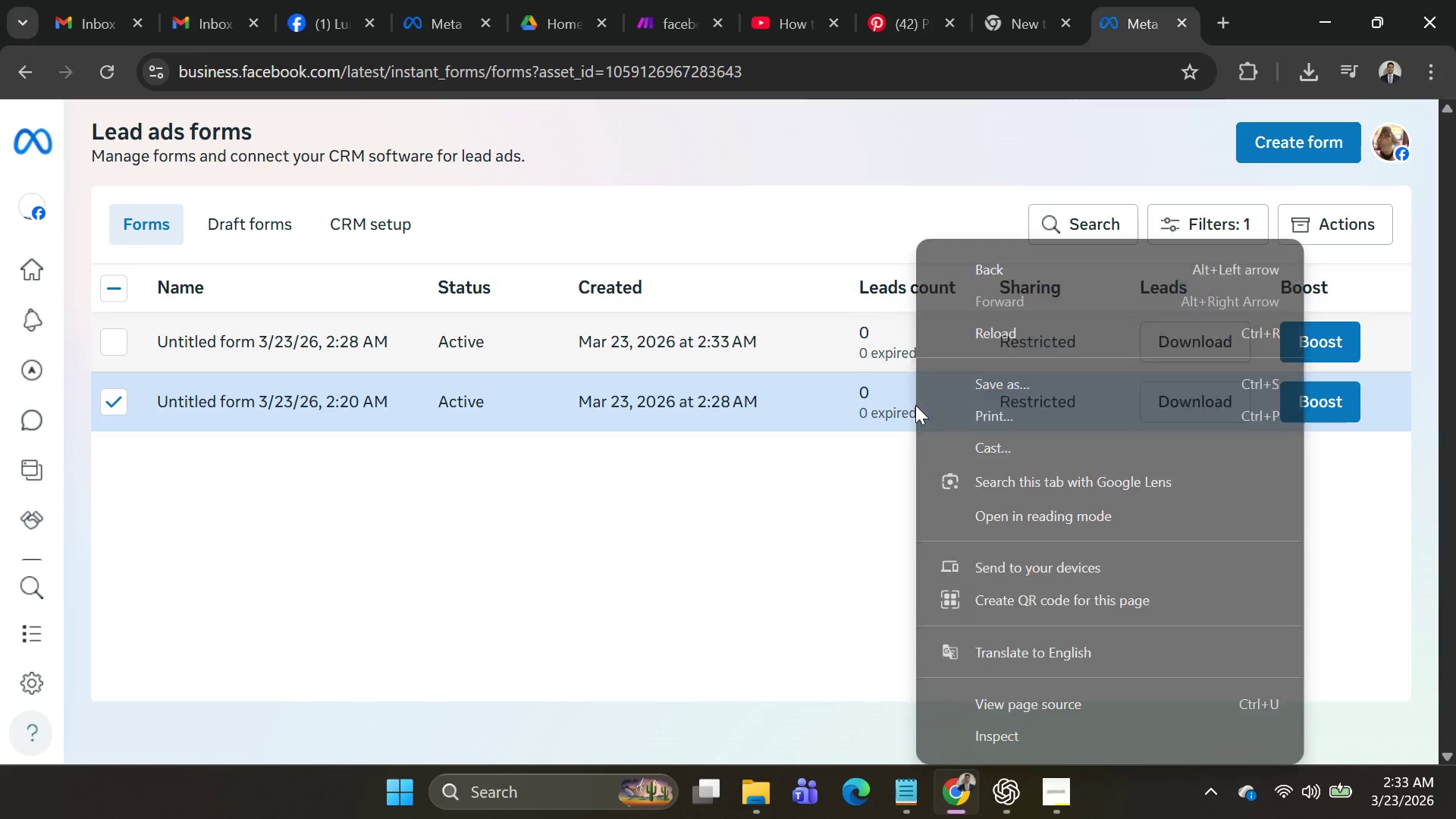 
left_click([563, 391])
 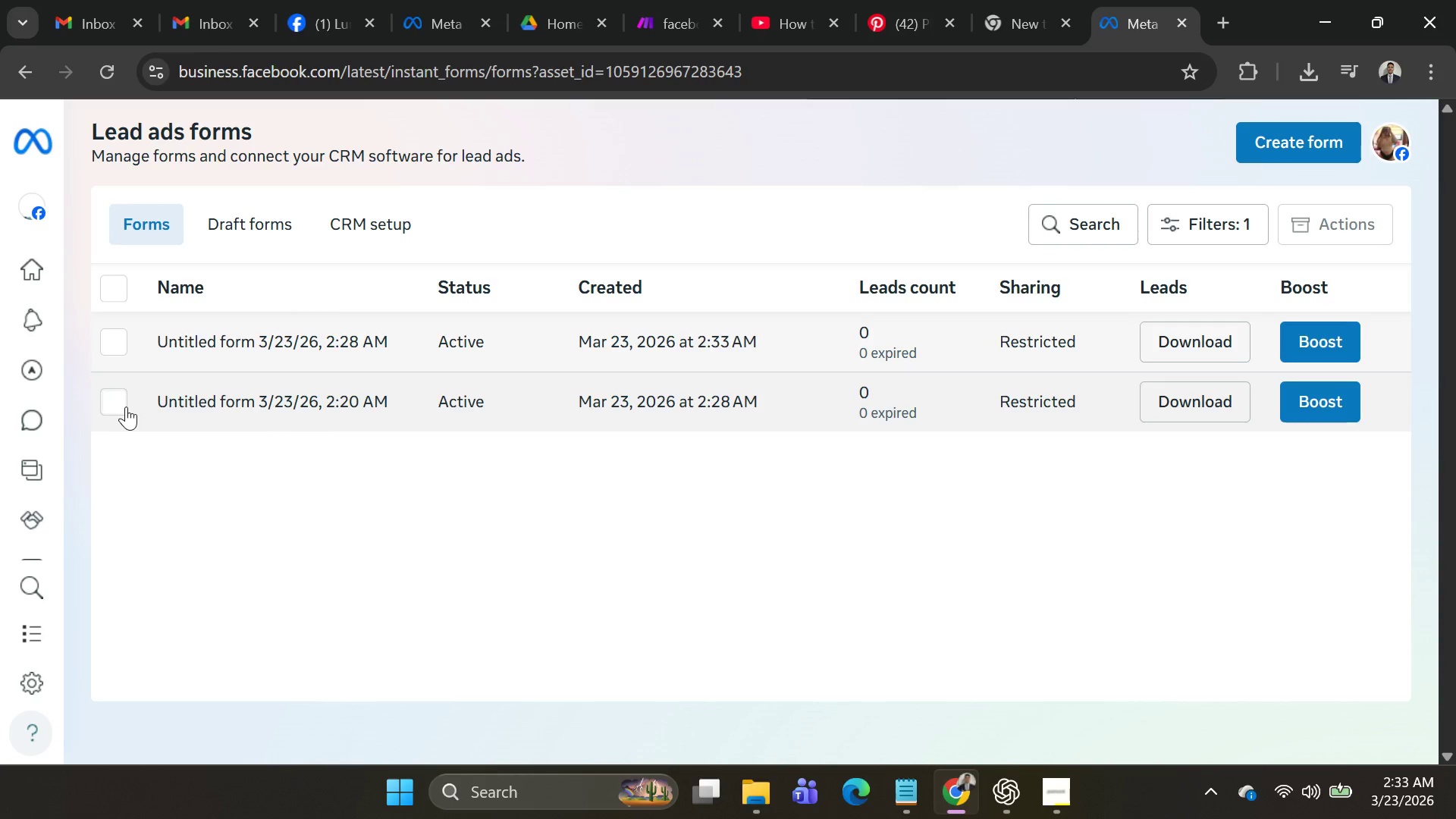 
left_click([113, 405])
 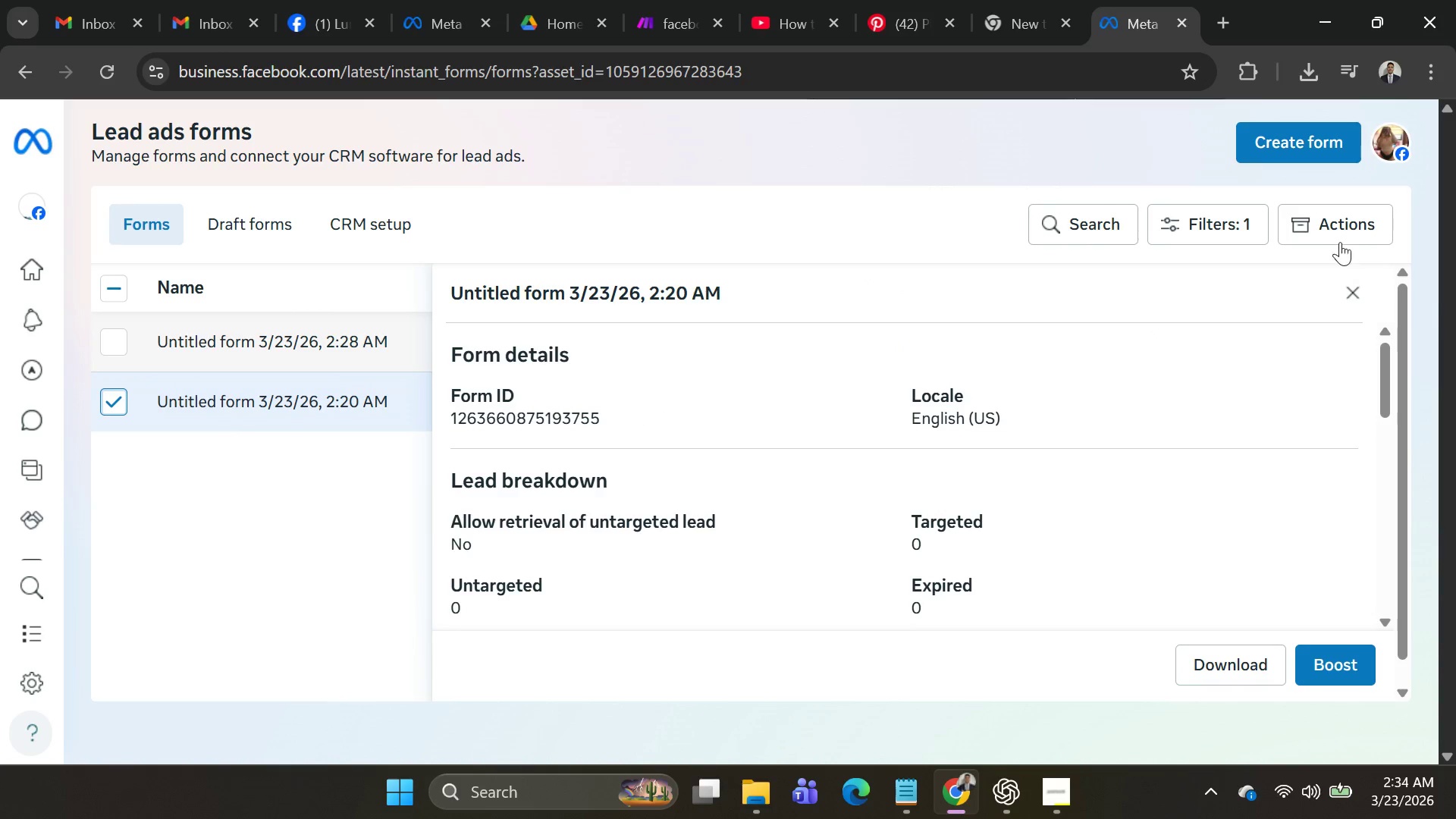 
left_click([331, 613])
 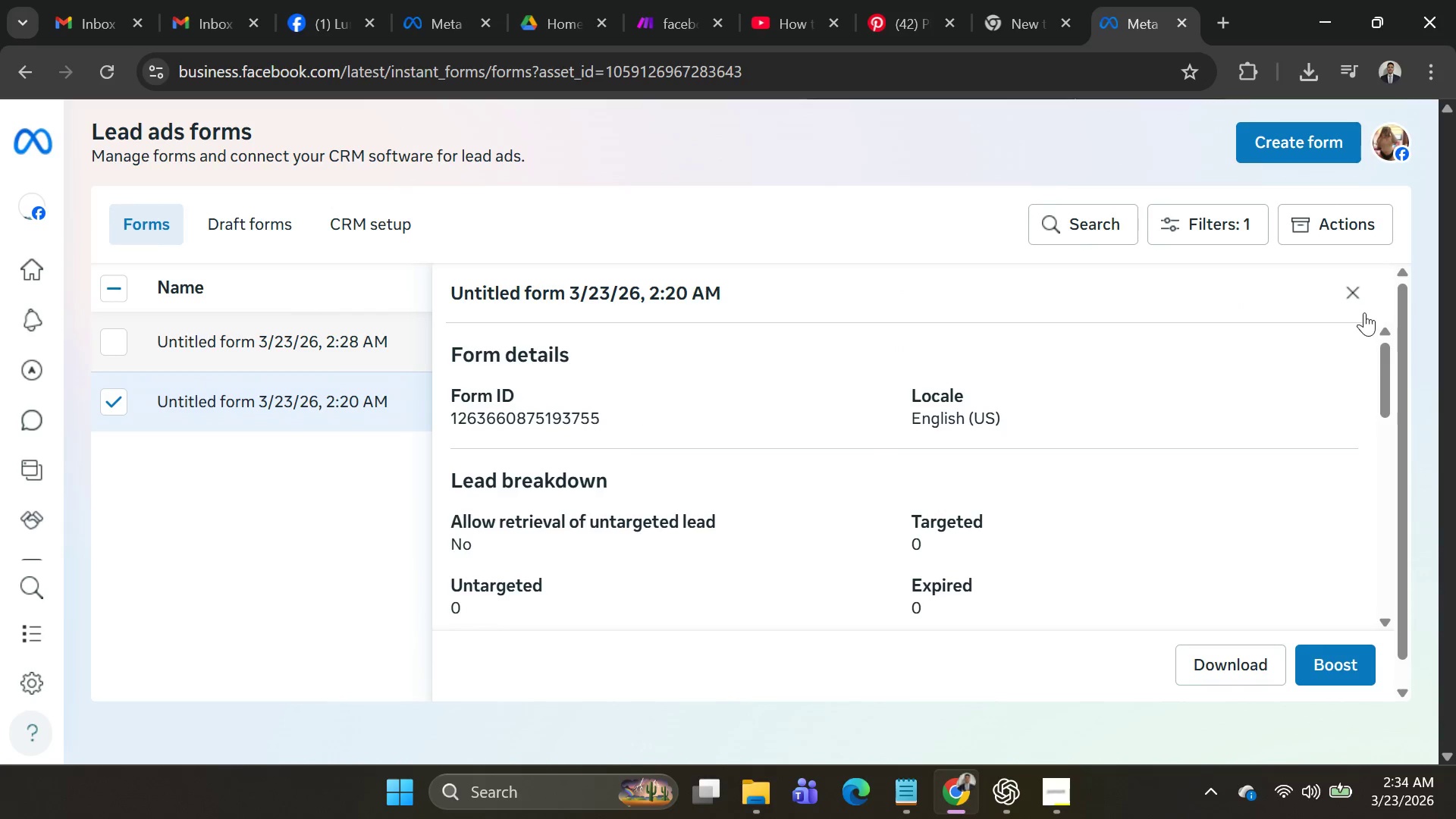 
left_click([1358, 303])
 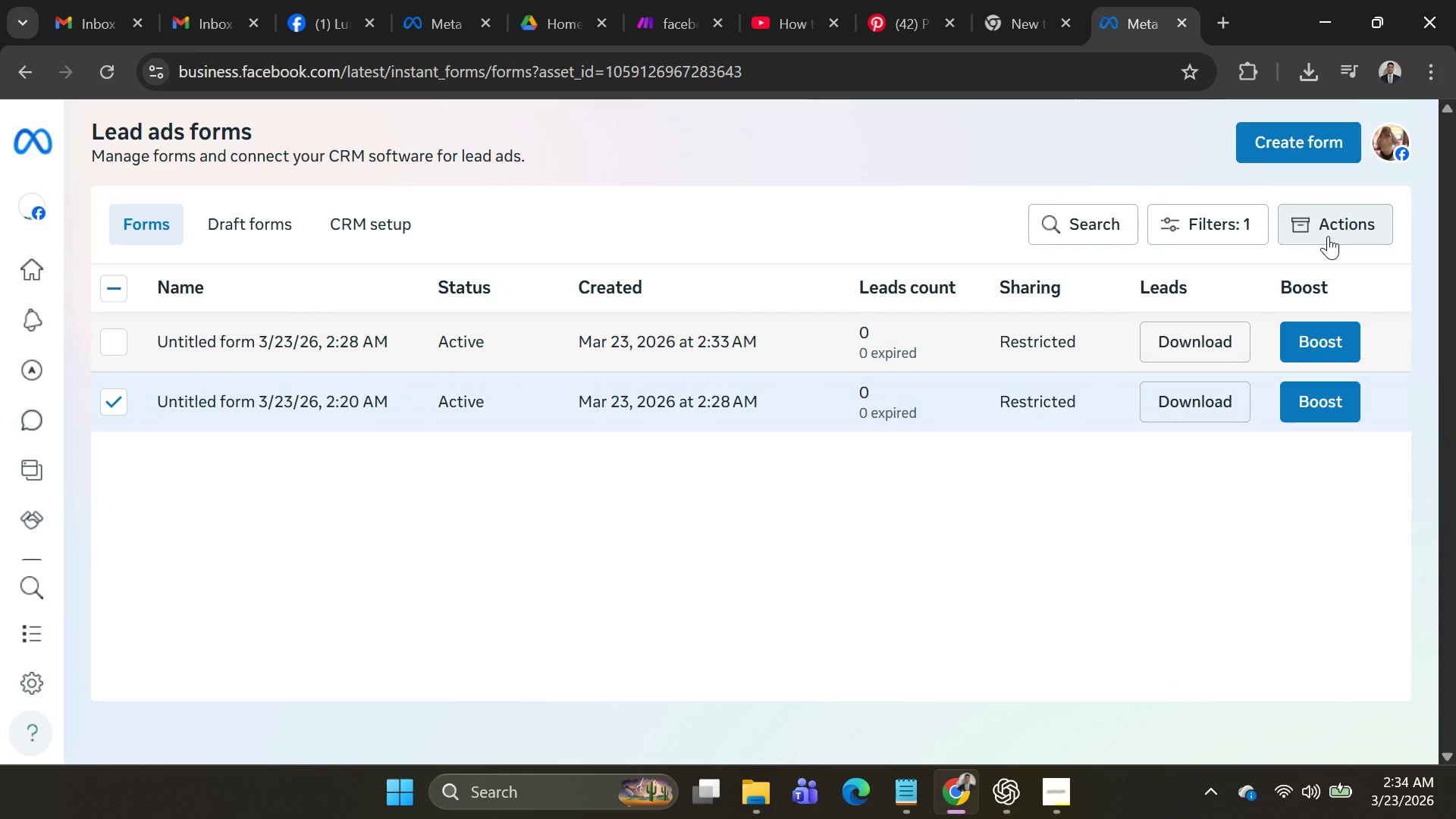 
wait(5.22)
 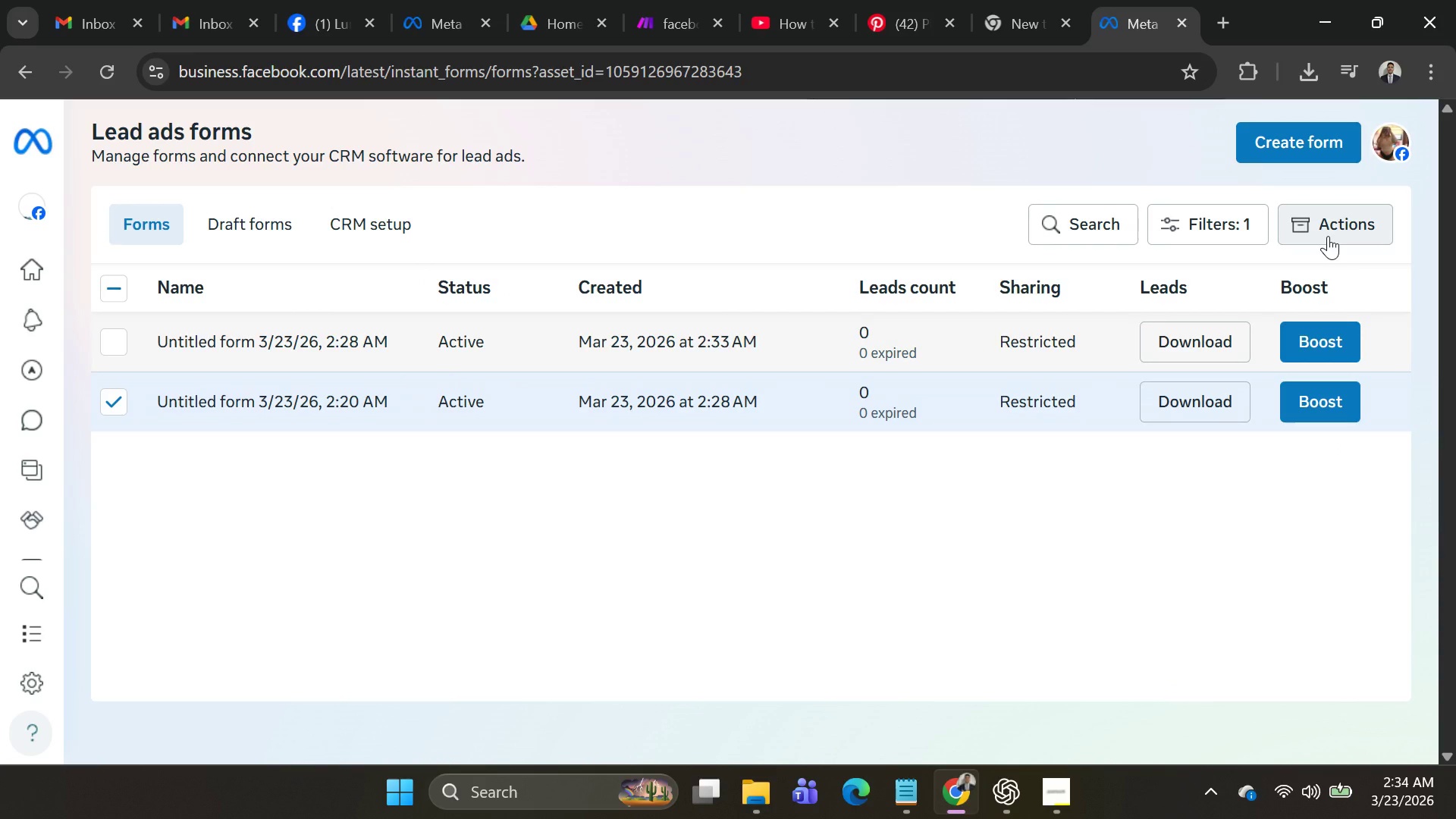 
left_click([1328, 236])
 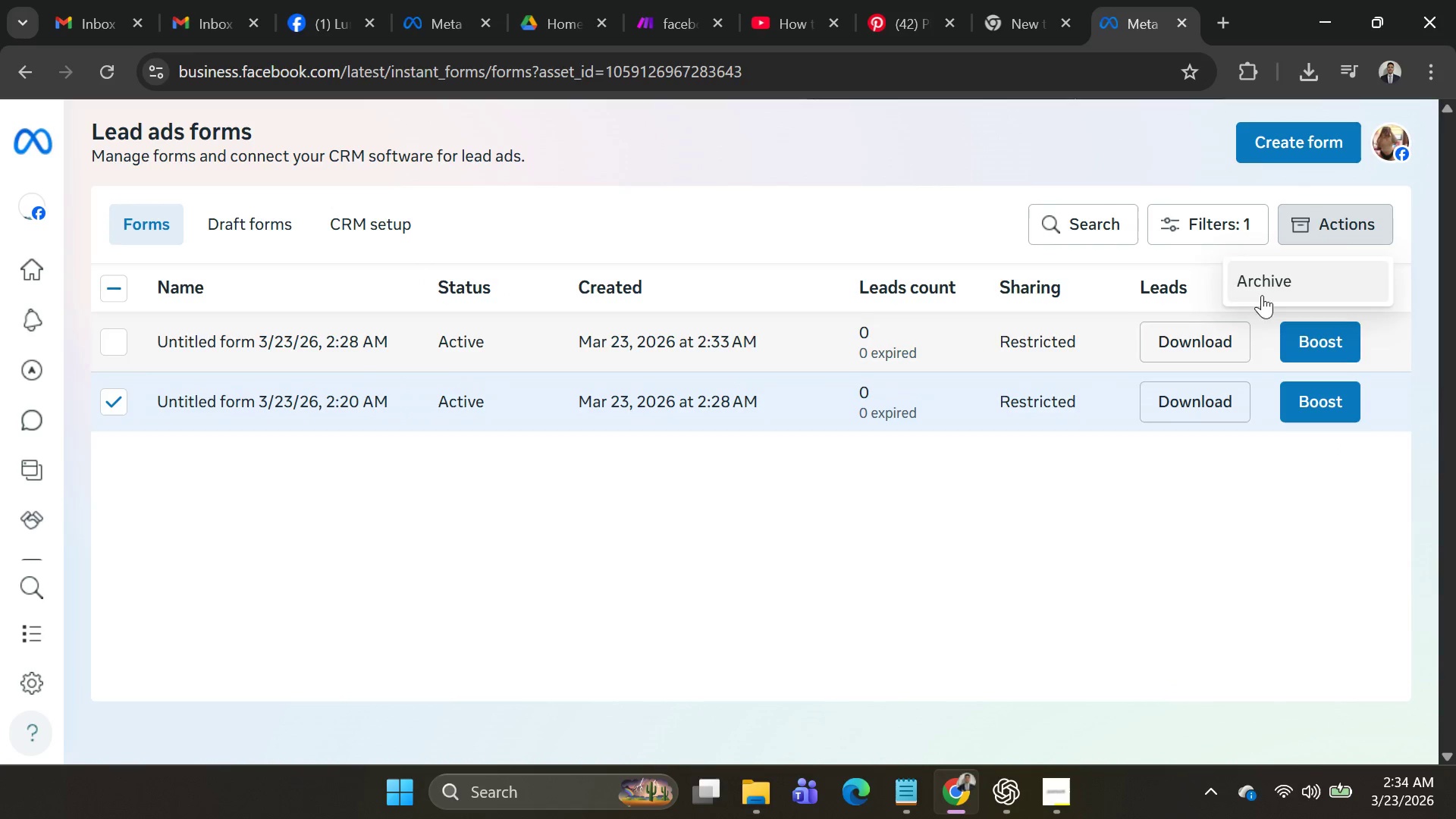 
left_click([947, 549])
 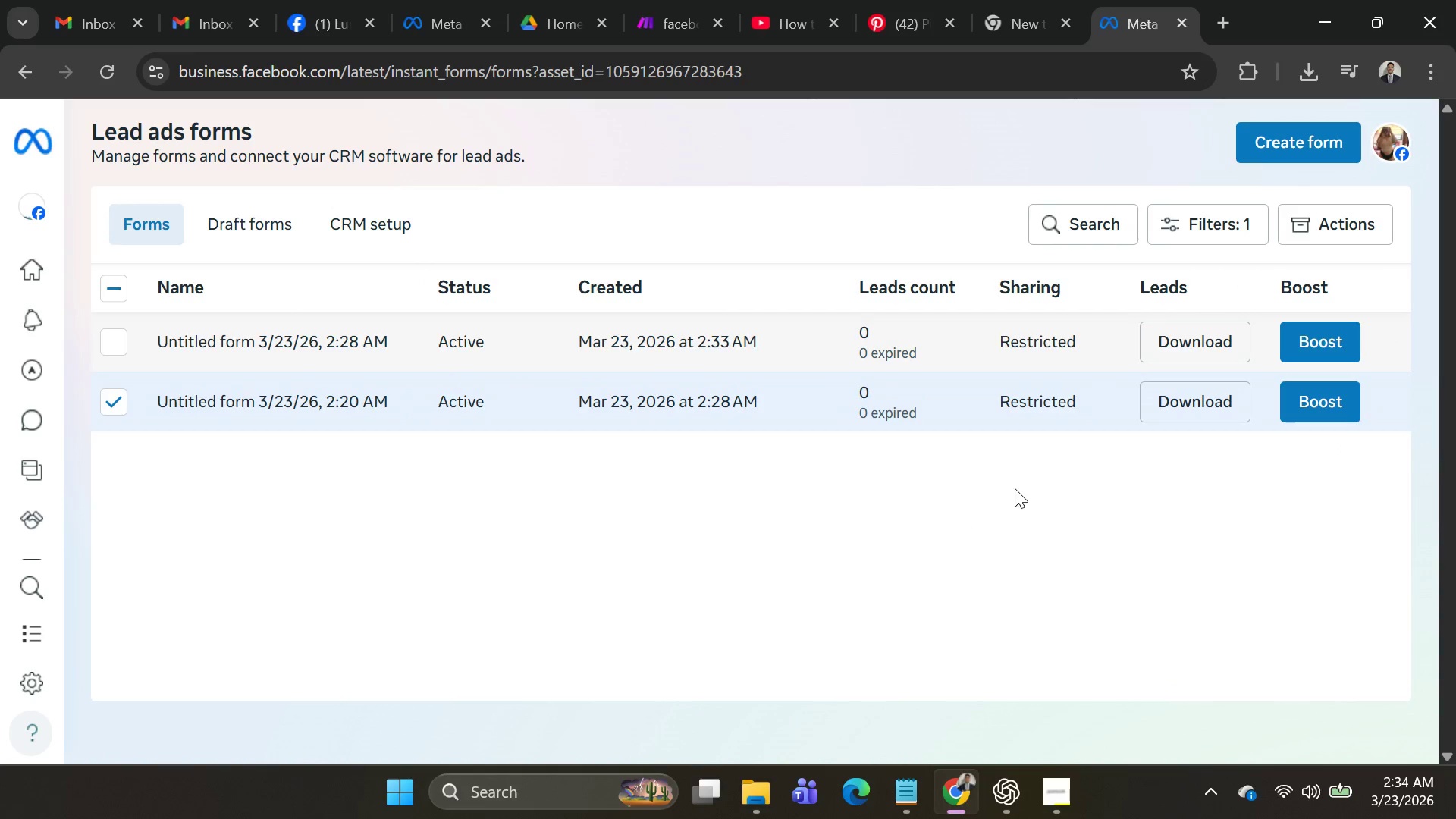 
key(Alt+AltLeft)
 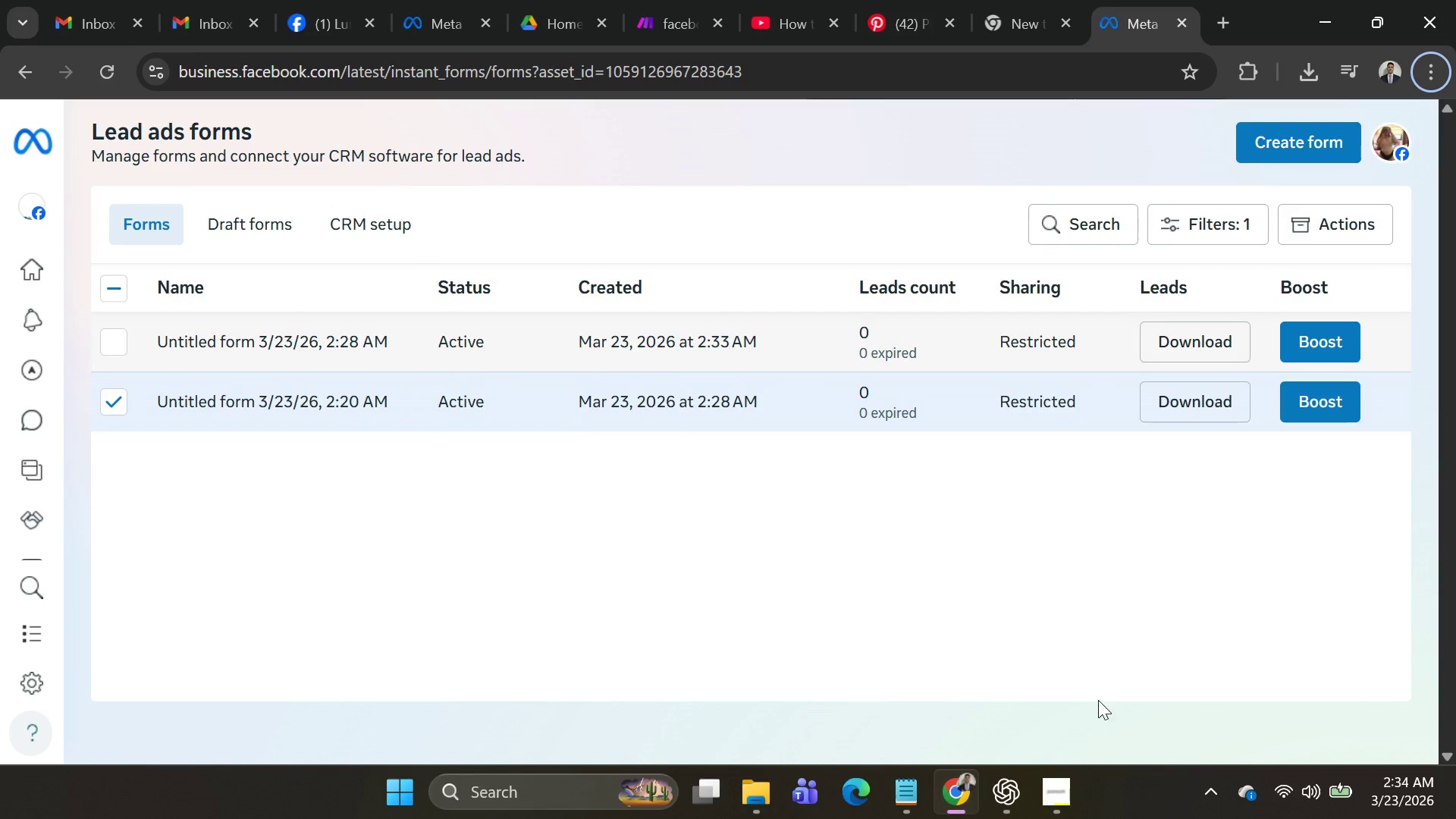 
key(Alt+AltLeft)
 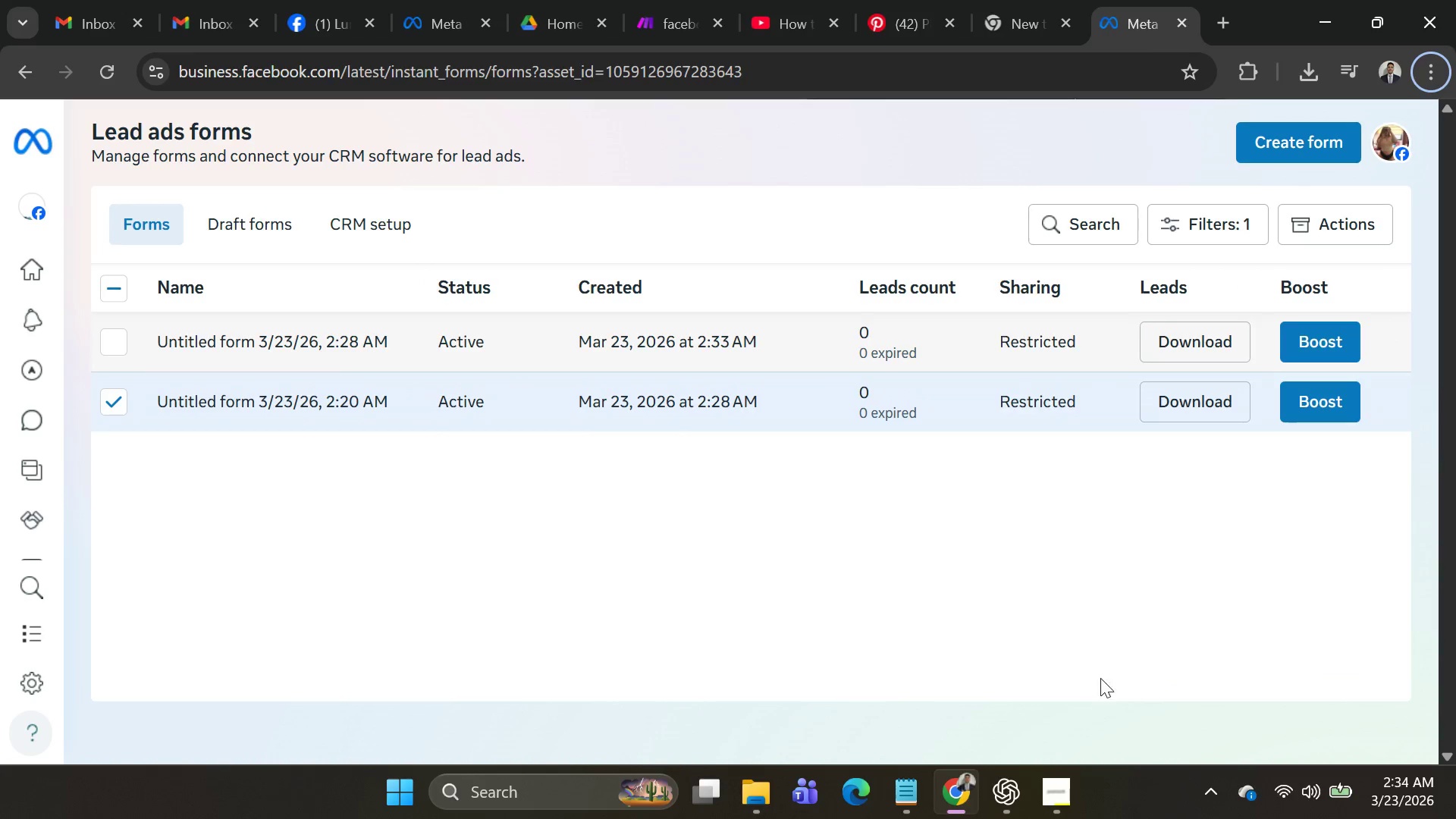 
key(Alt+Tab)
 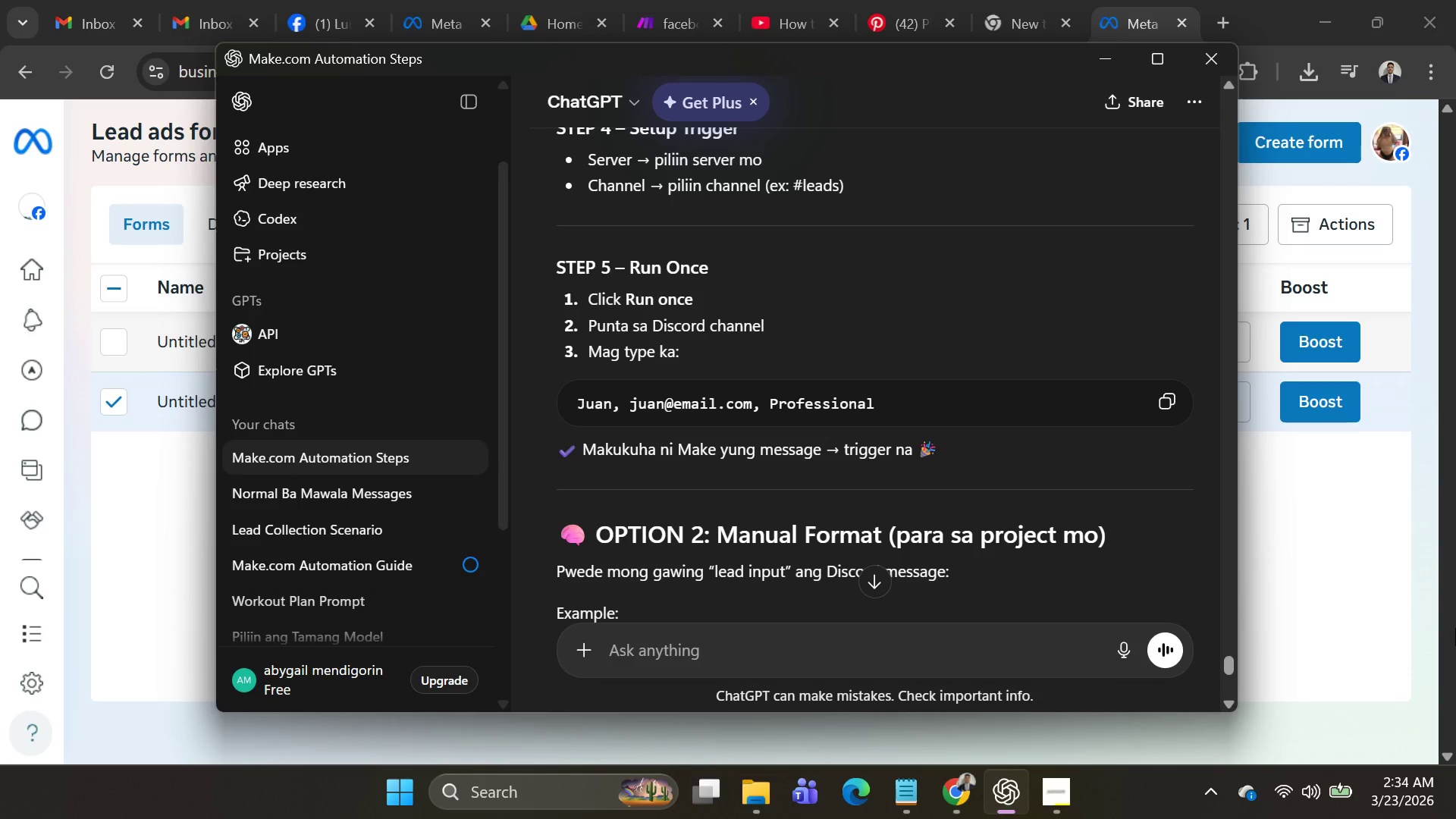 
key(Alt+AltLeft)
 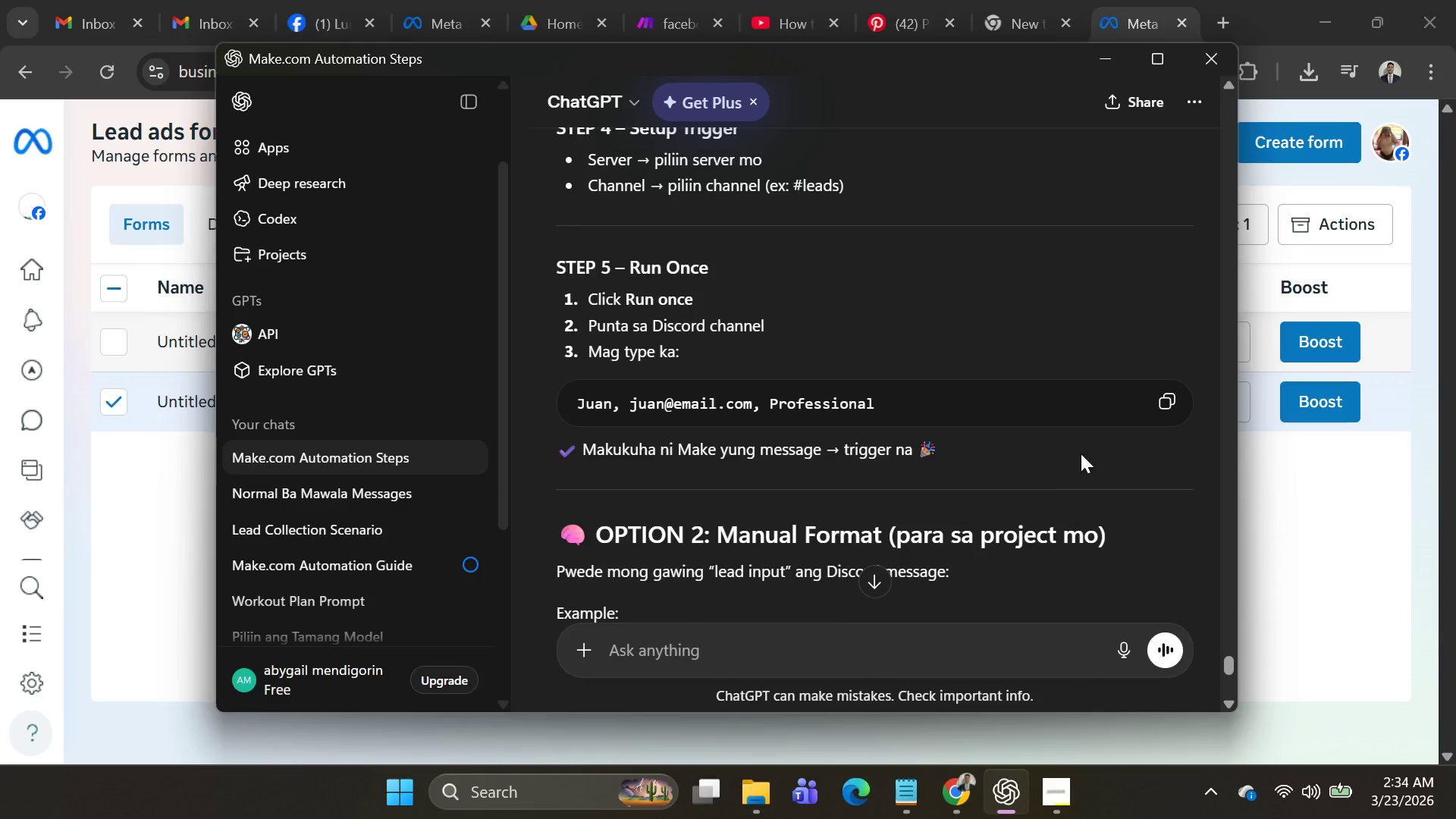 
key(Alt+Tab)
 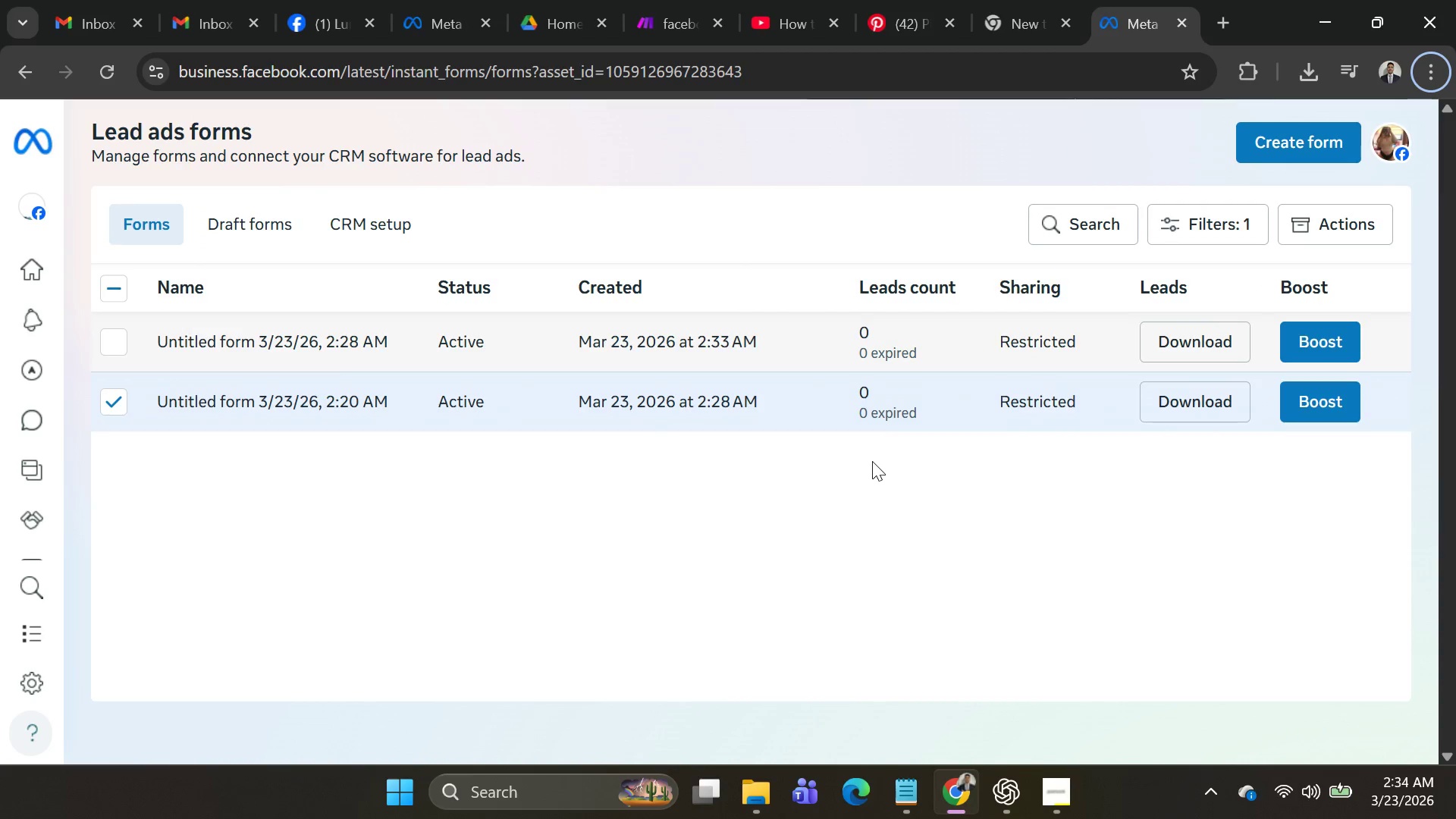 
wait(8.95)
 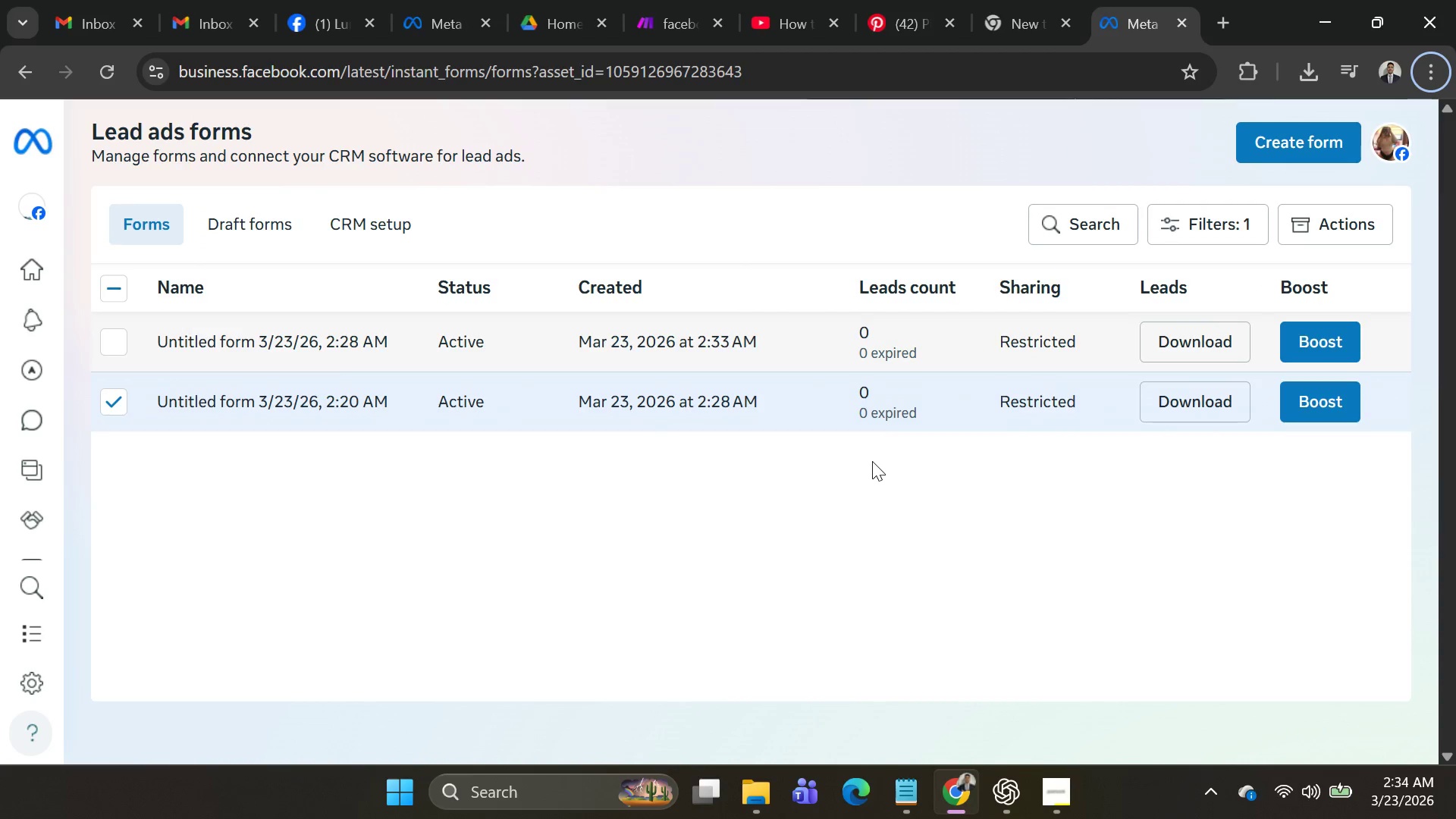 
key(Alt+AltLeft)
 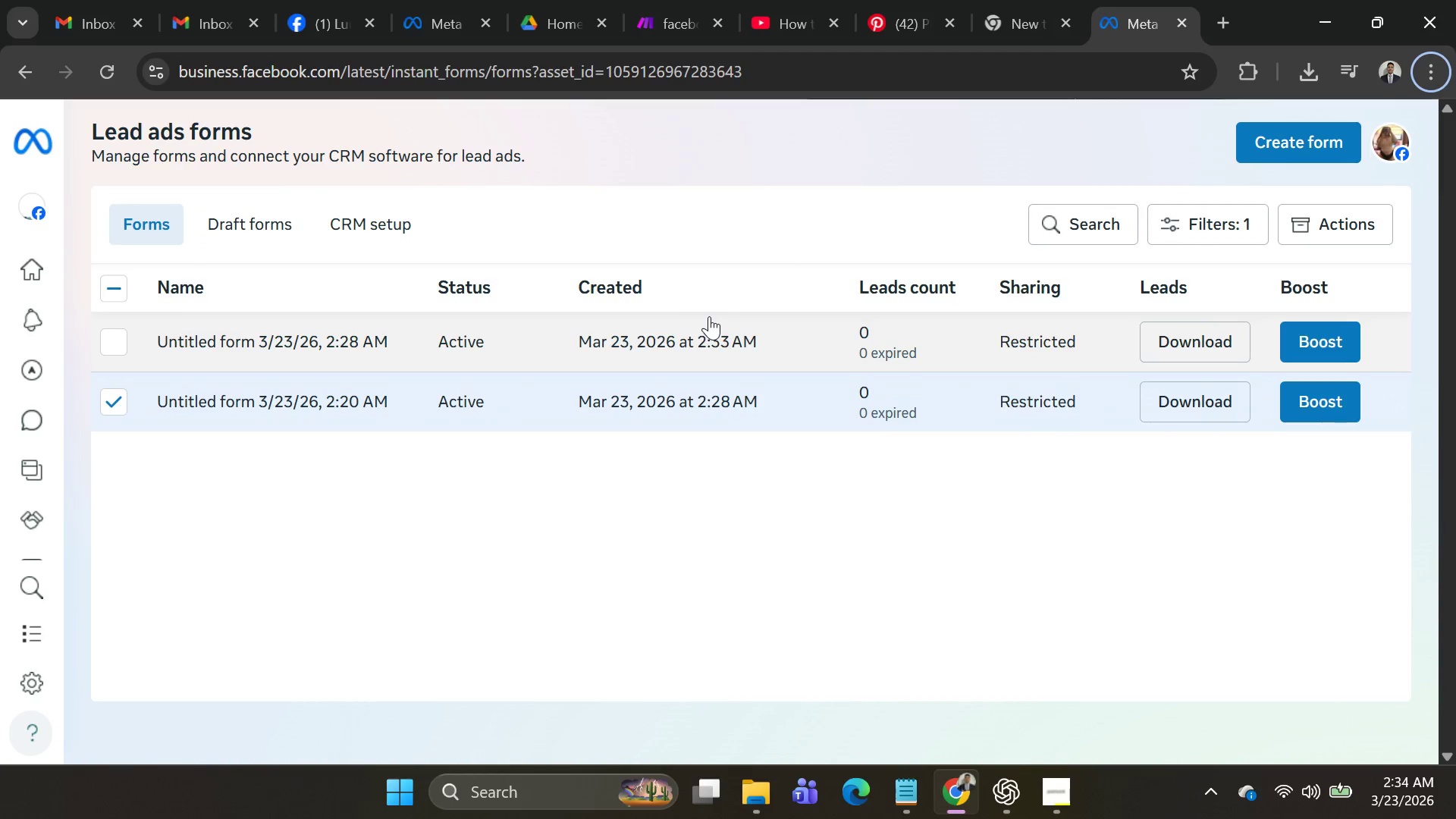 
key(Alt+Tab)
 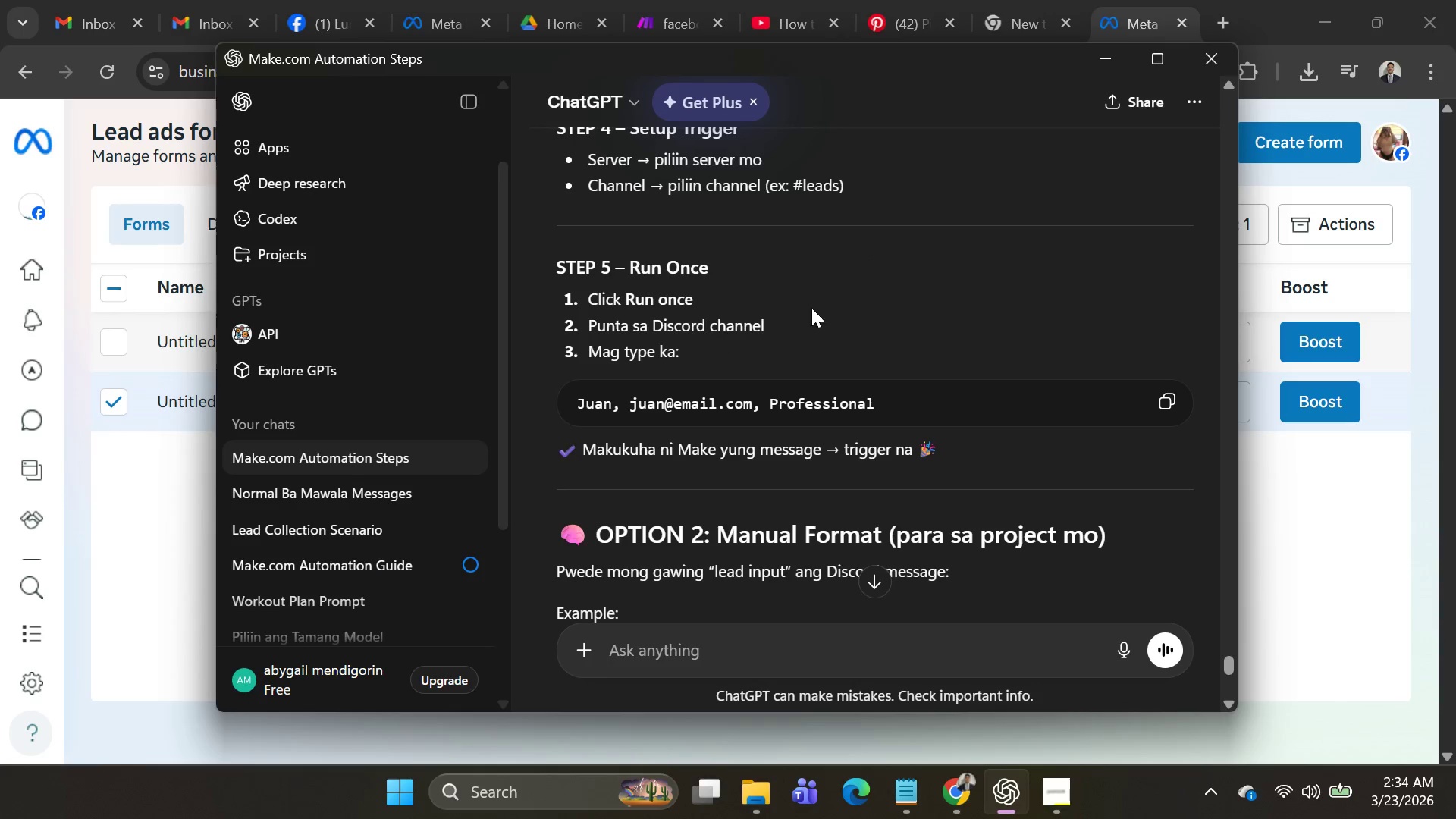 
key(Alt+AltLeft)
 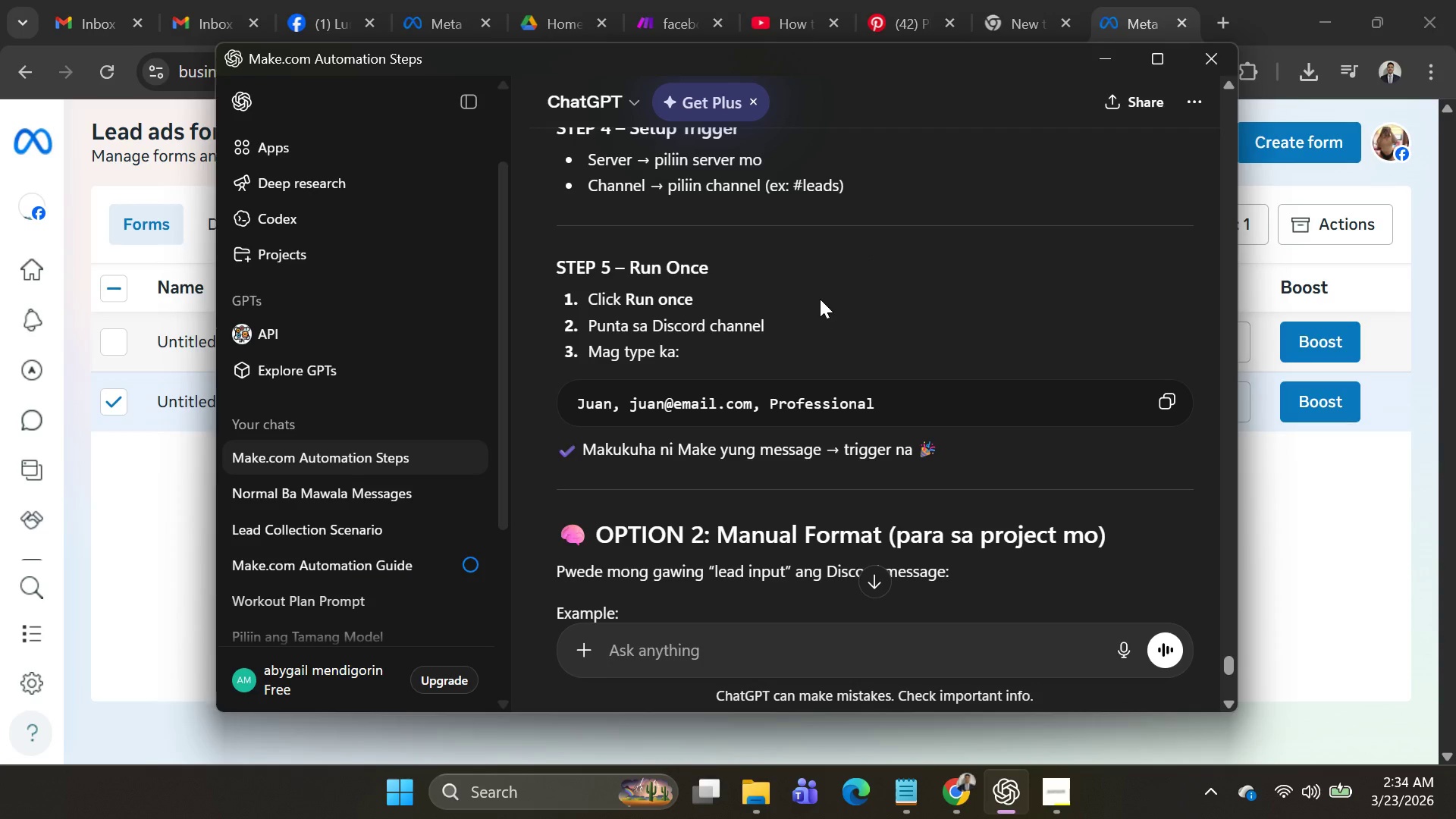 
key(Alt+Tab)
 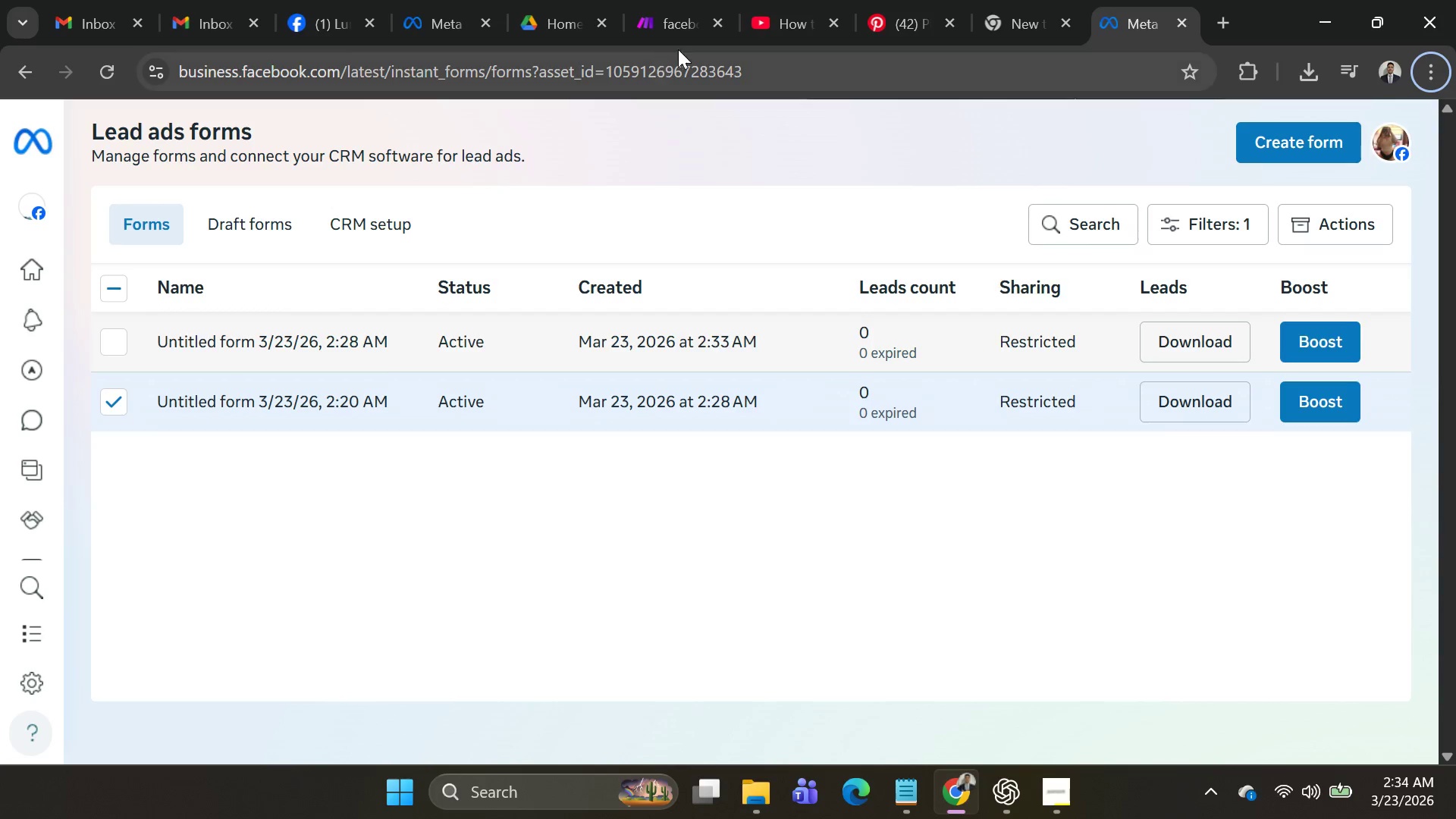 
left_click([676, 44])
 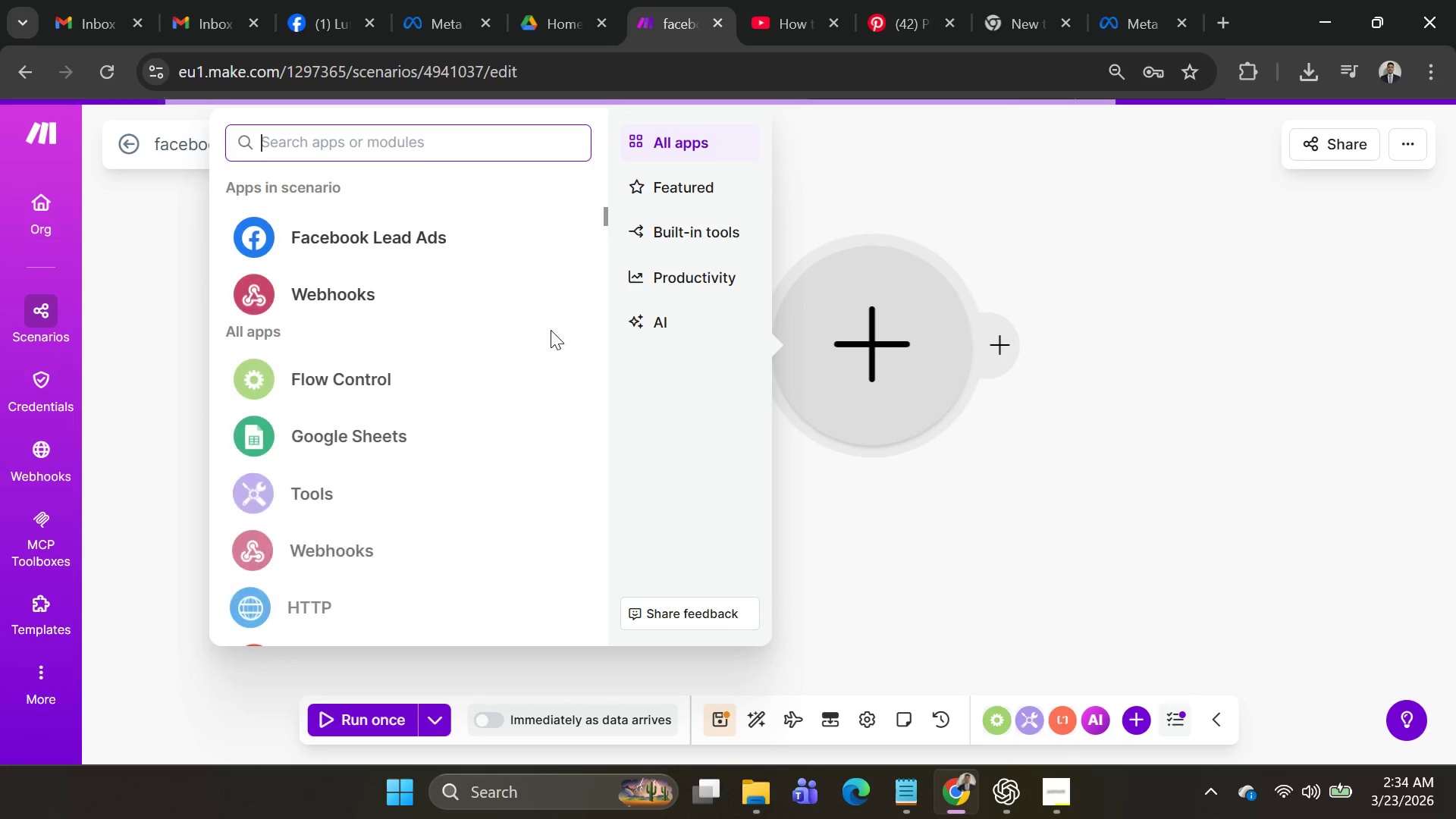 
left_click_drag(start_coordinate=[1115, 262], to_coordinate=[1107, 264])
 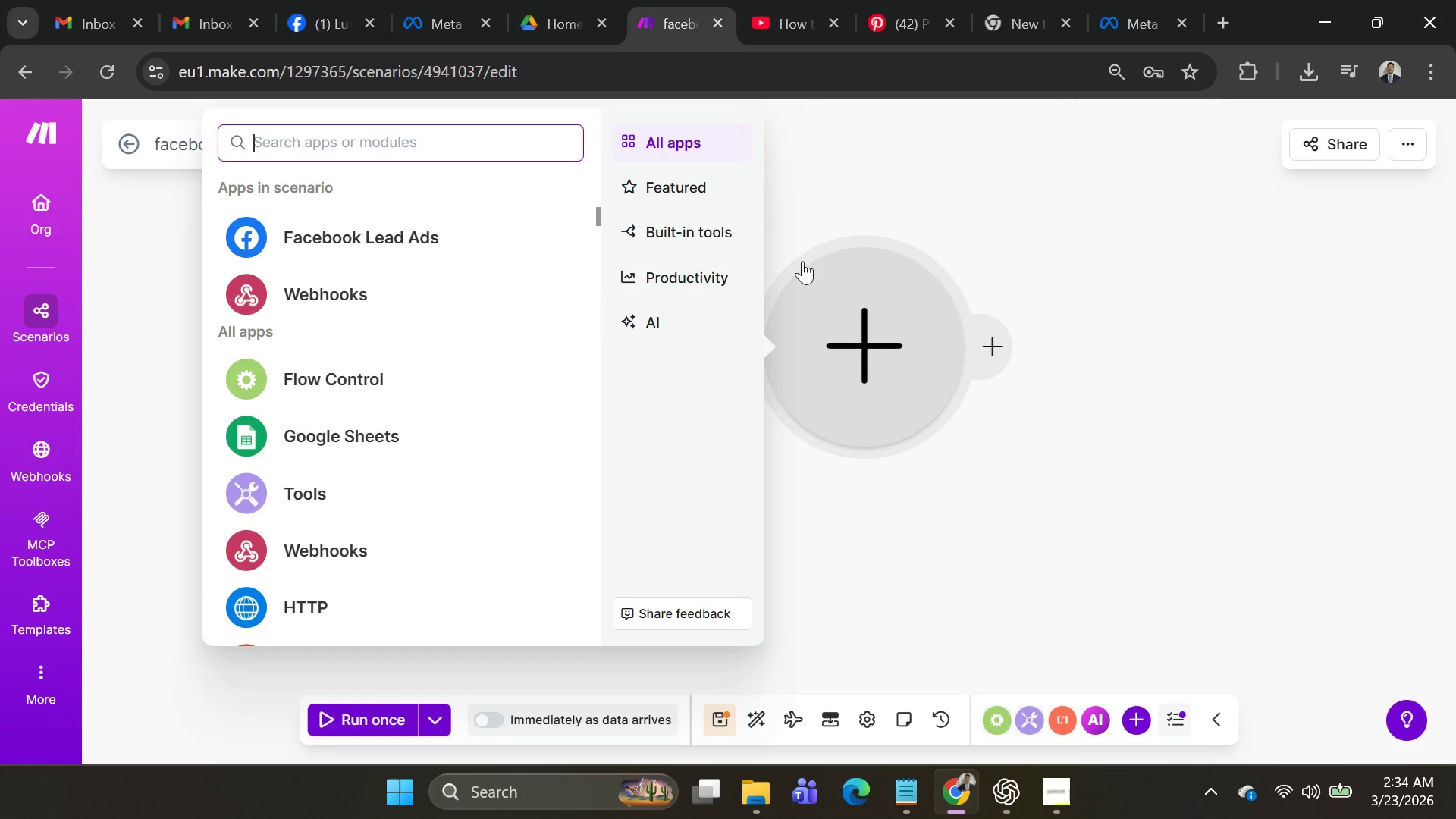 
left_click([777, 179])
 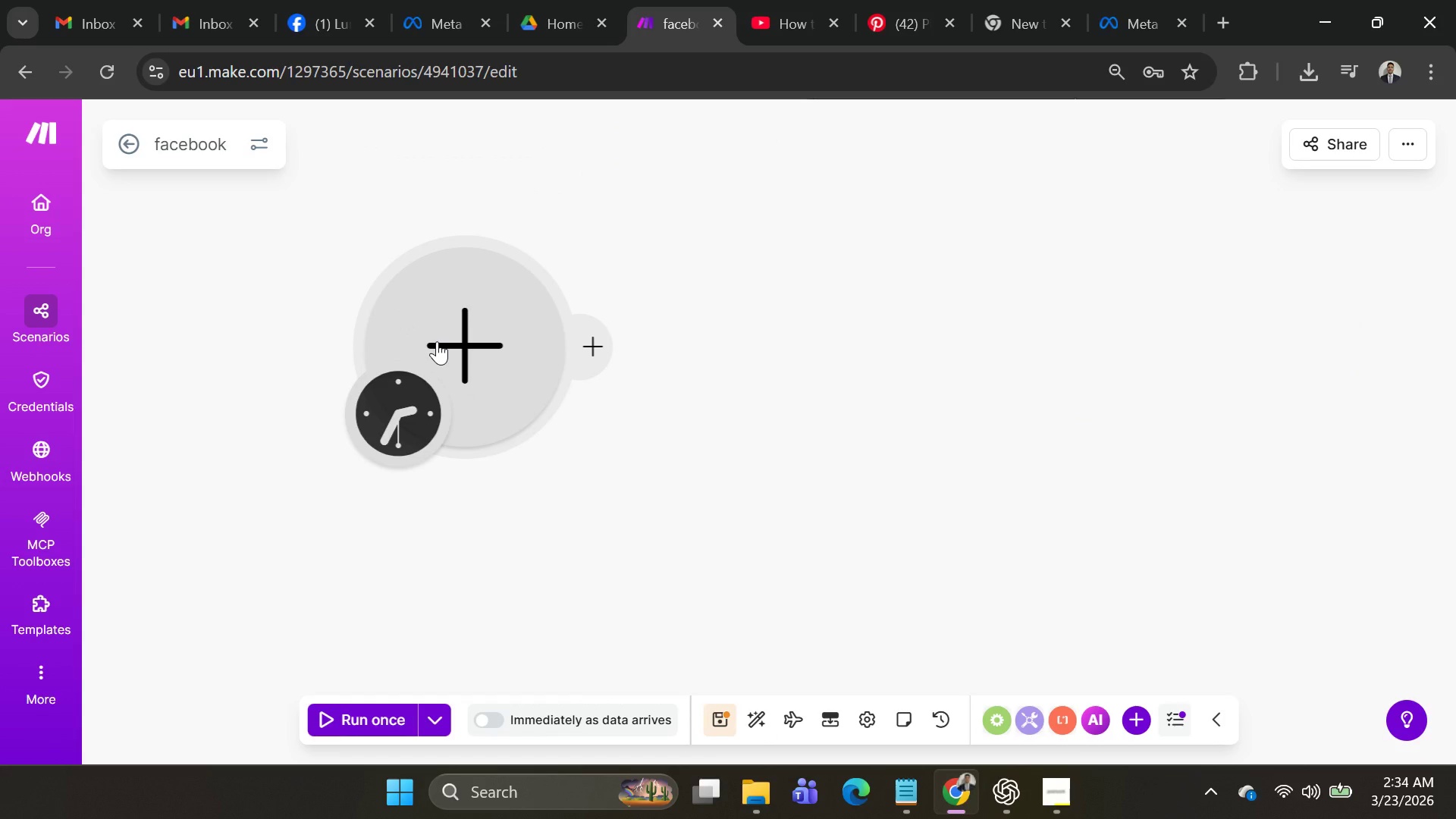 
left_click([437, 341])
 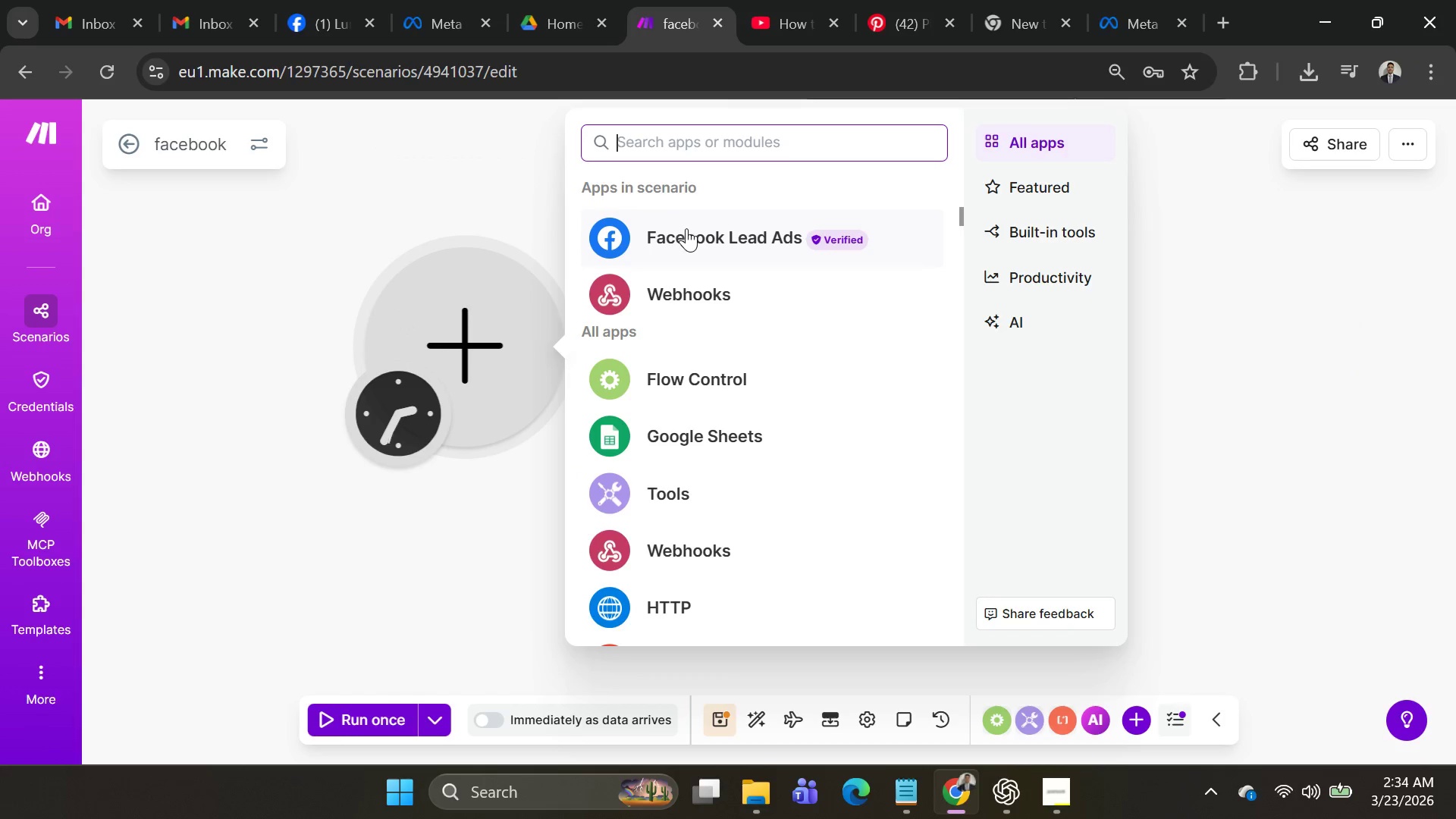 
left_click([686, 228])
 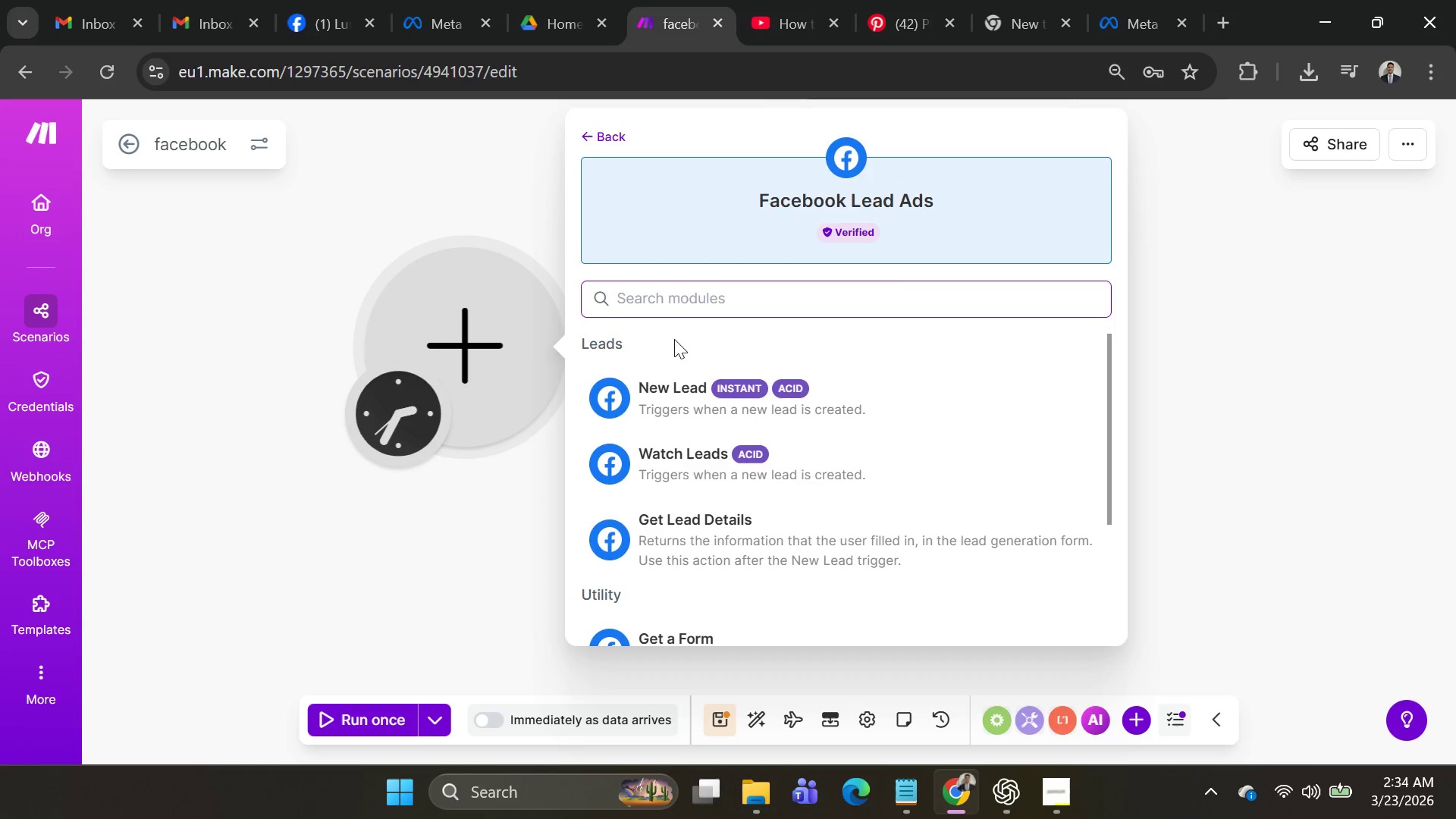 
wait(10.26)
 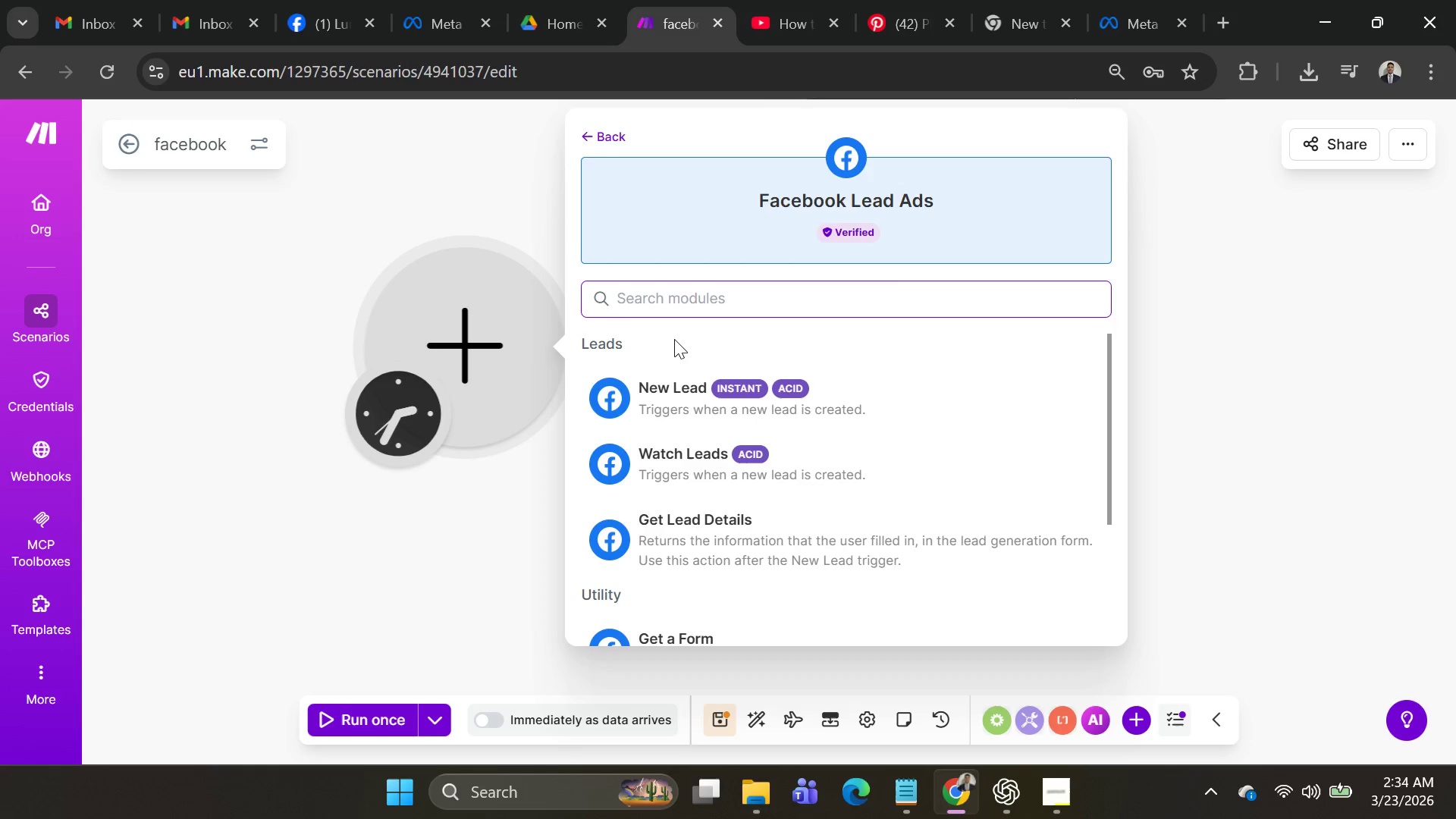 
type(add)
key(Backspace)
key(Backspace)
key(Backspace)
 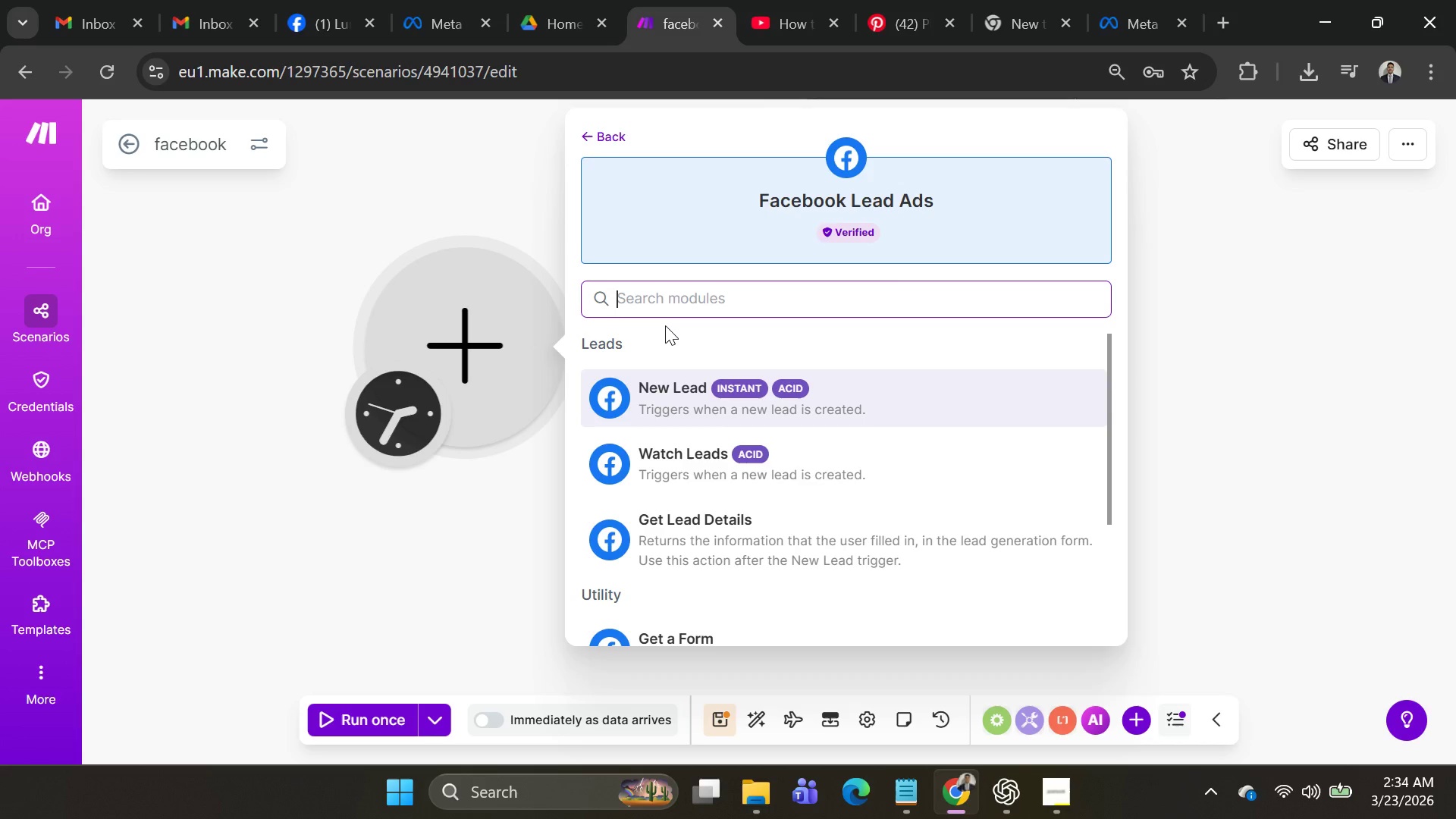 
type(leads)
 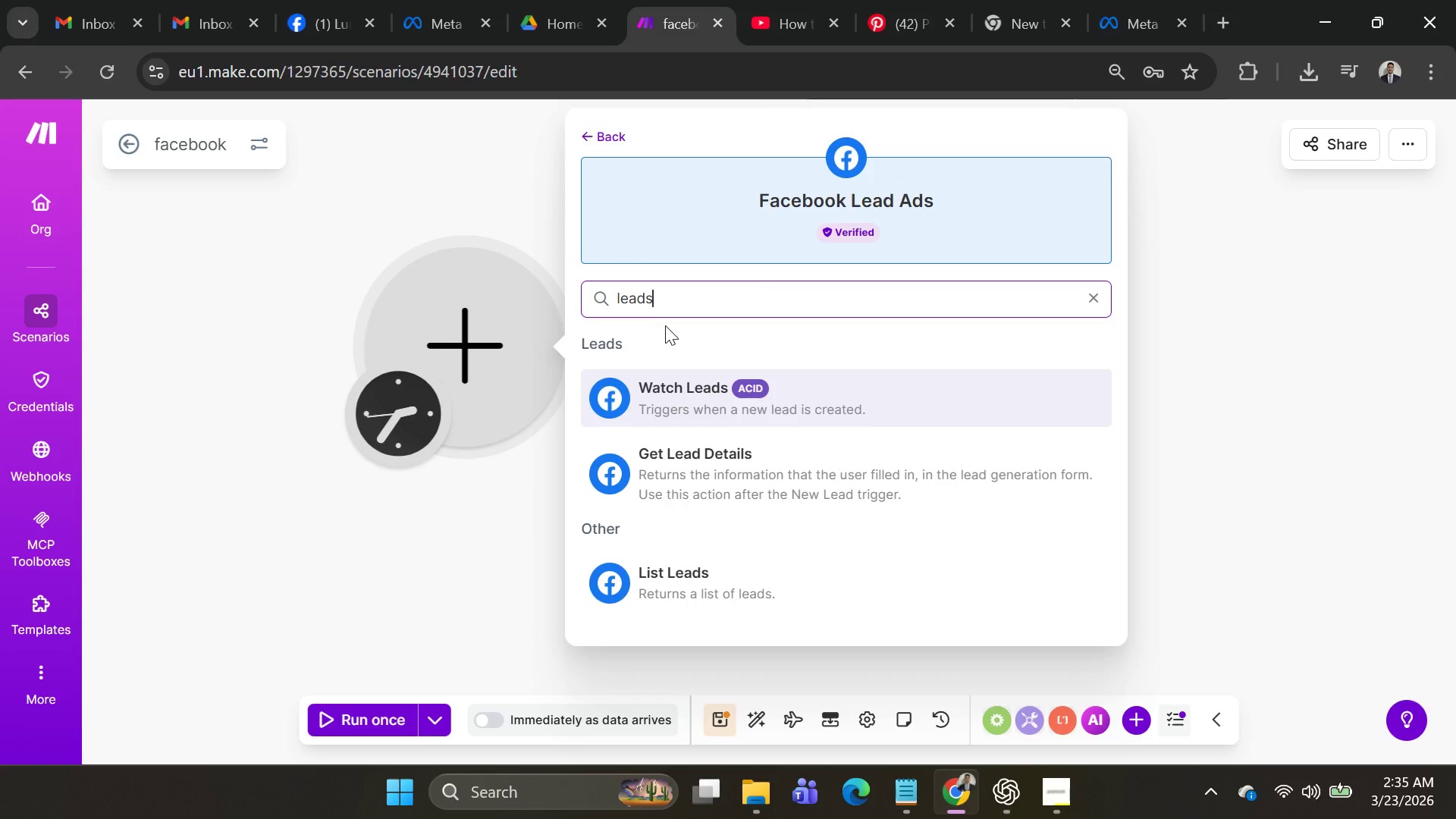 
wait(59.28)
 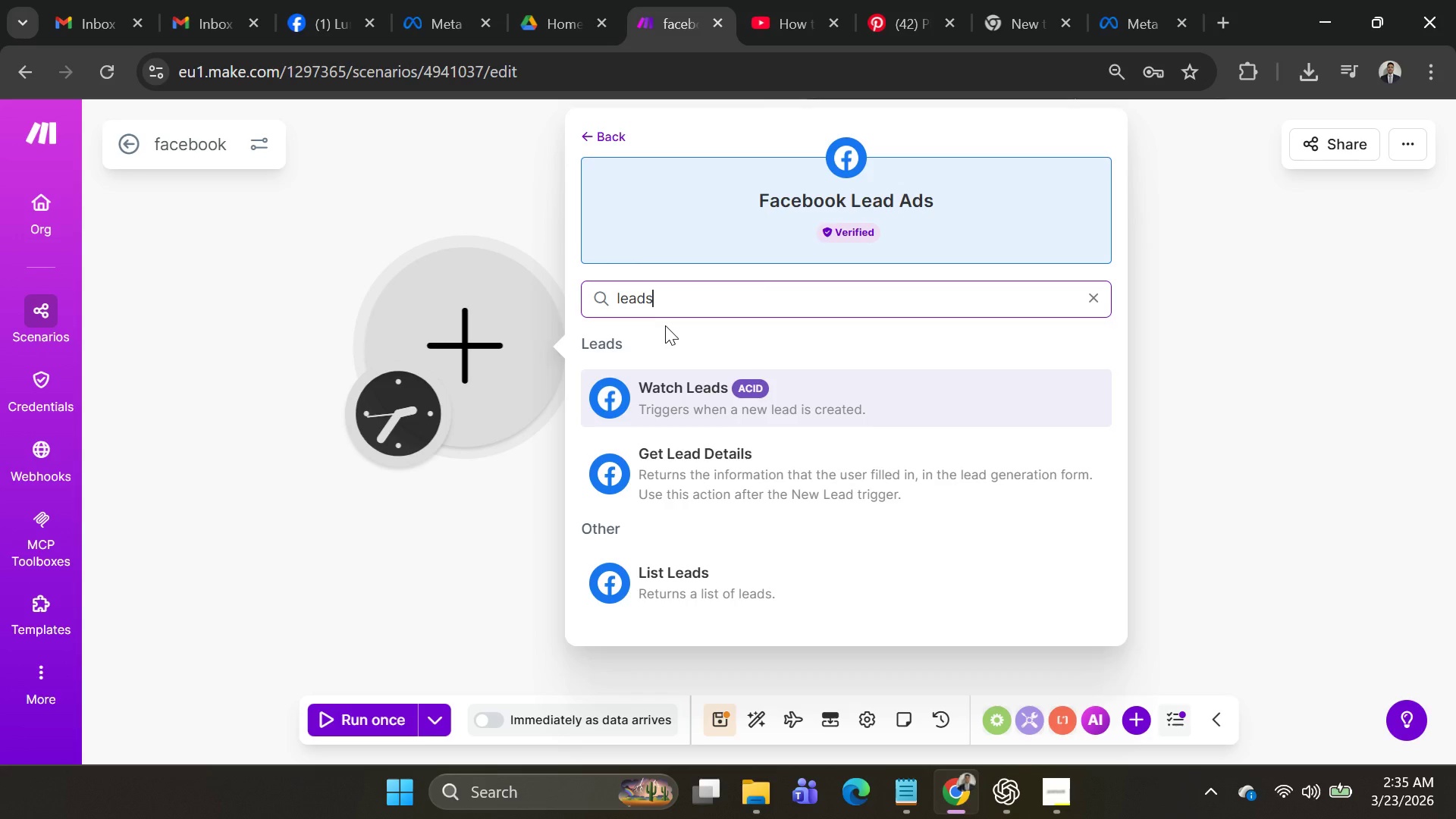 
left_click([693, 420])
 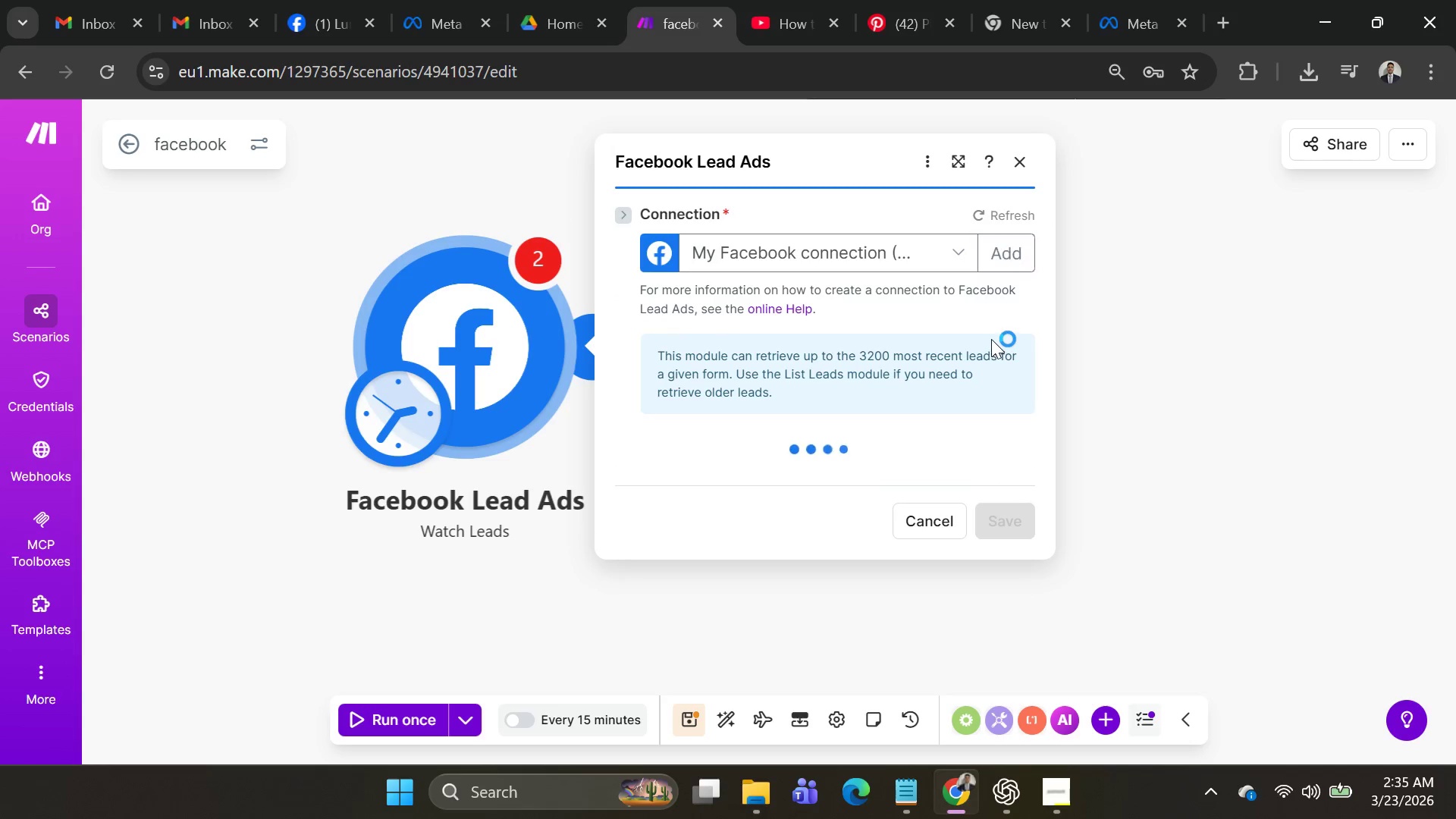 
left_click([995, 251])
 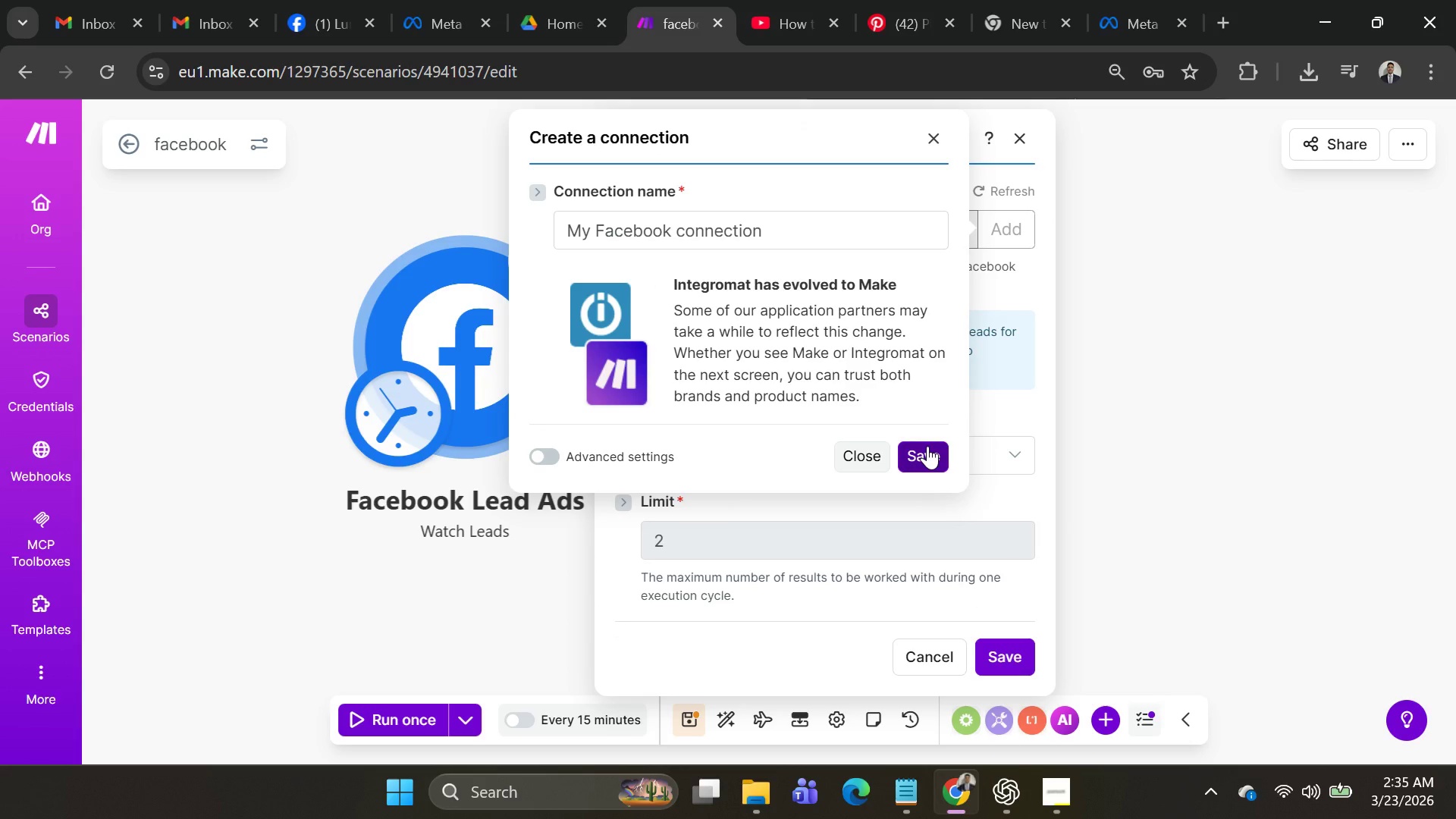 
left_click([927, 447])
 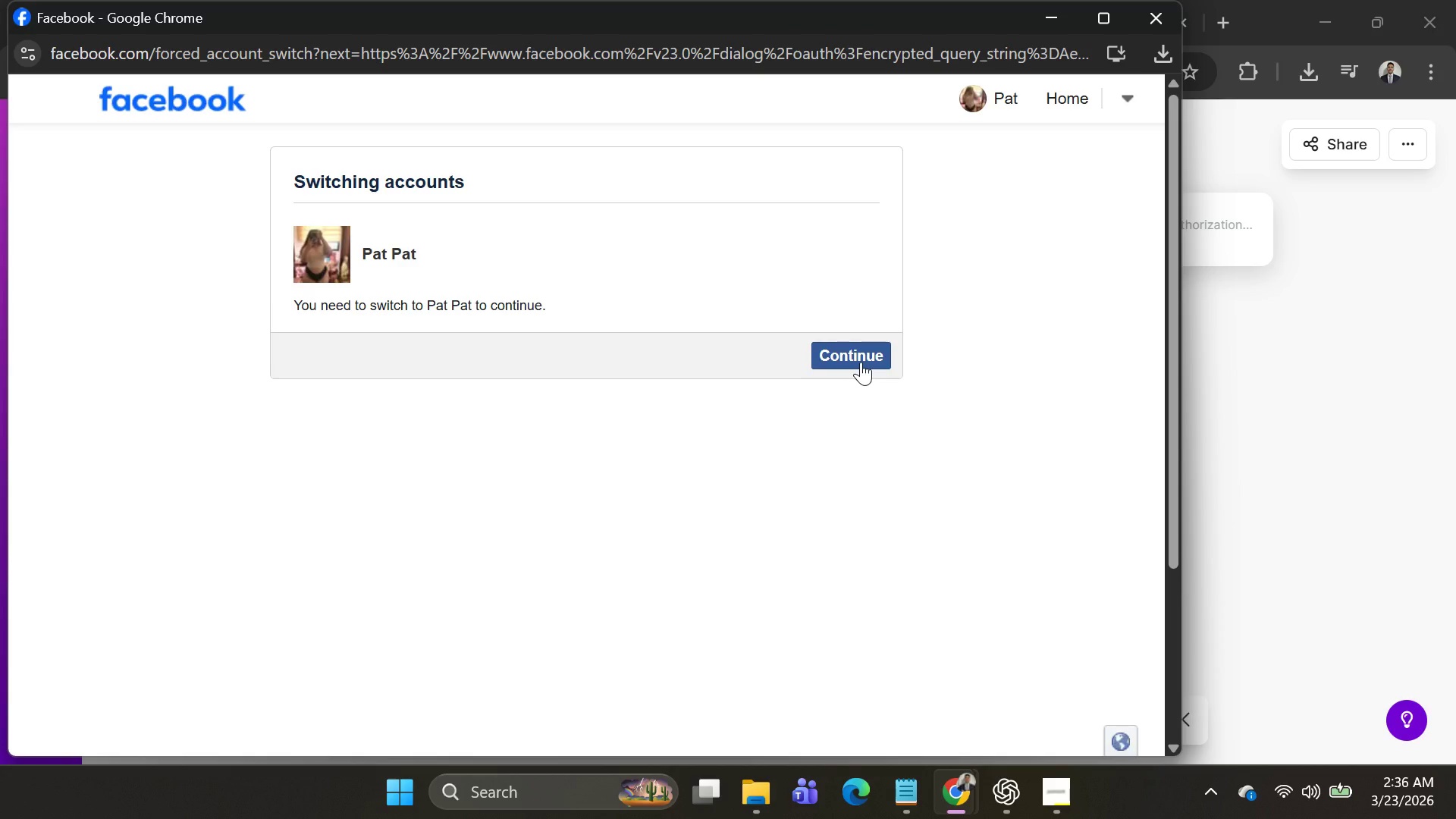 
wait(7.7)
 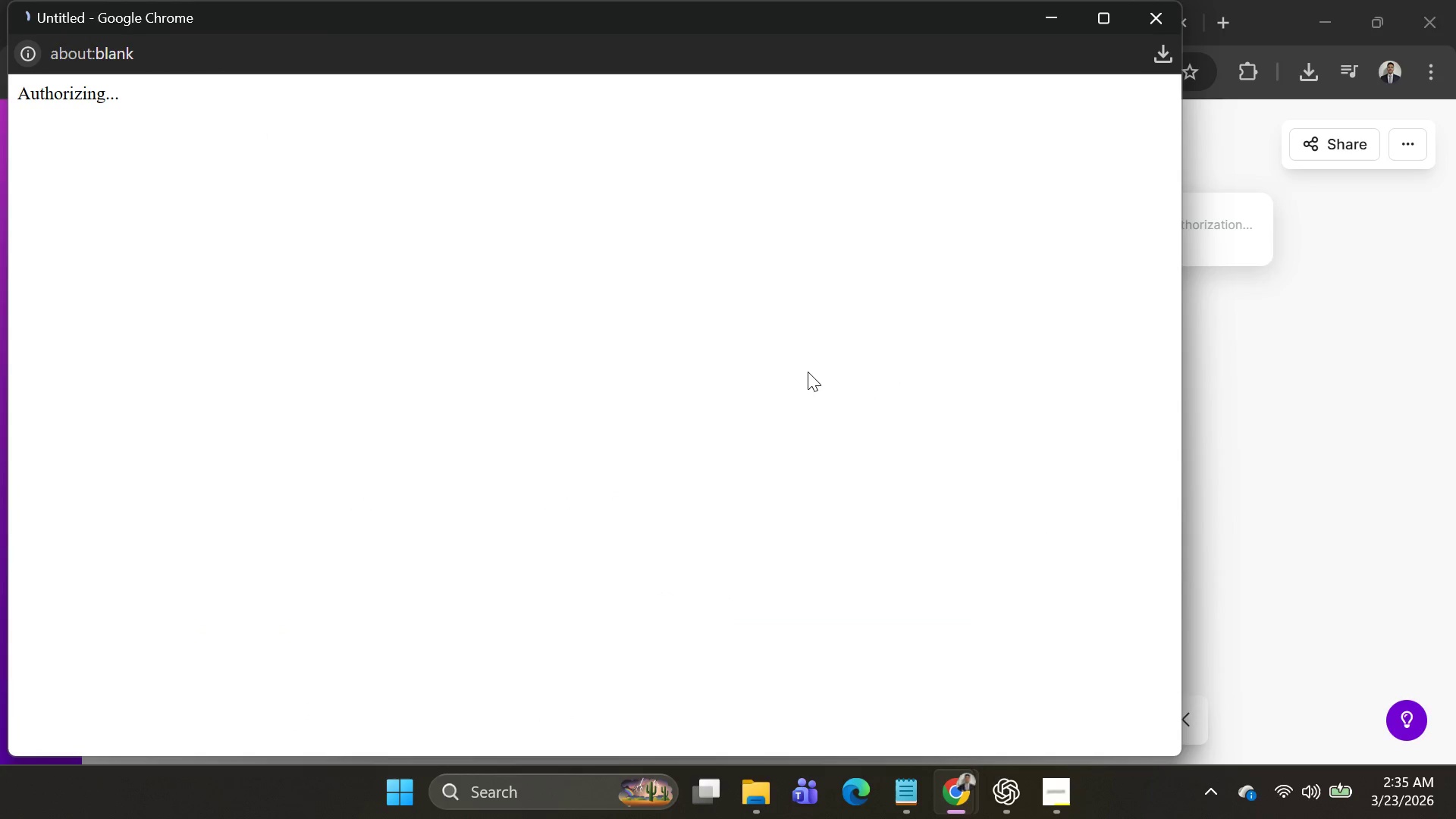 
left_click([1131, 95])
 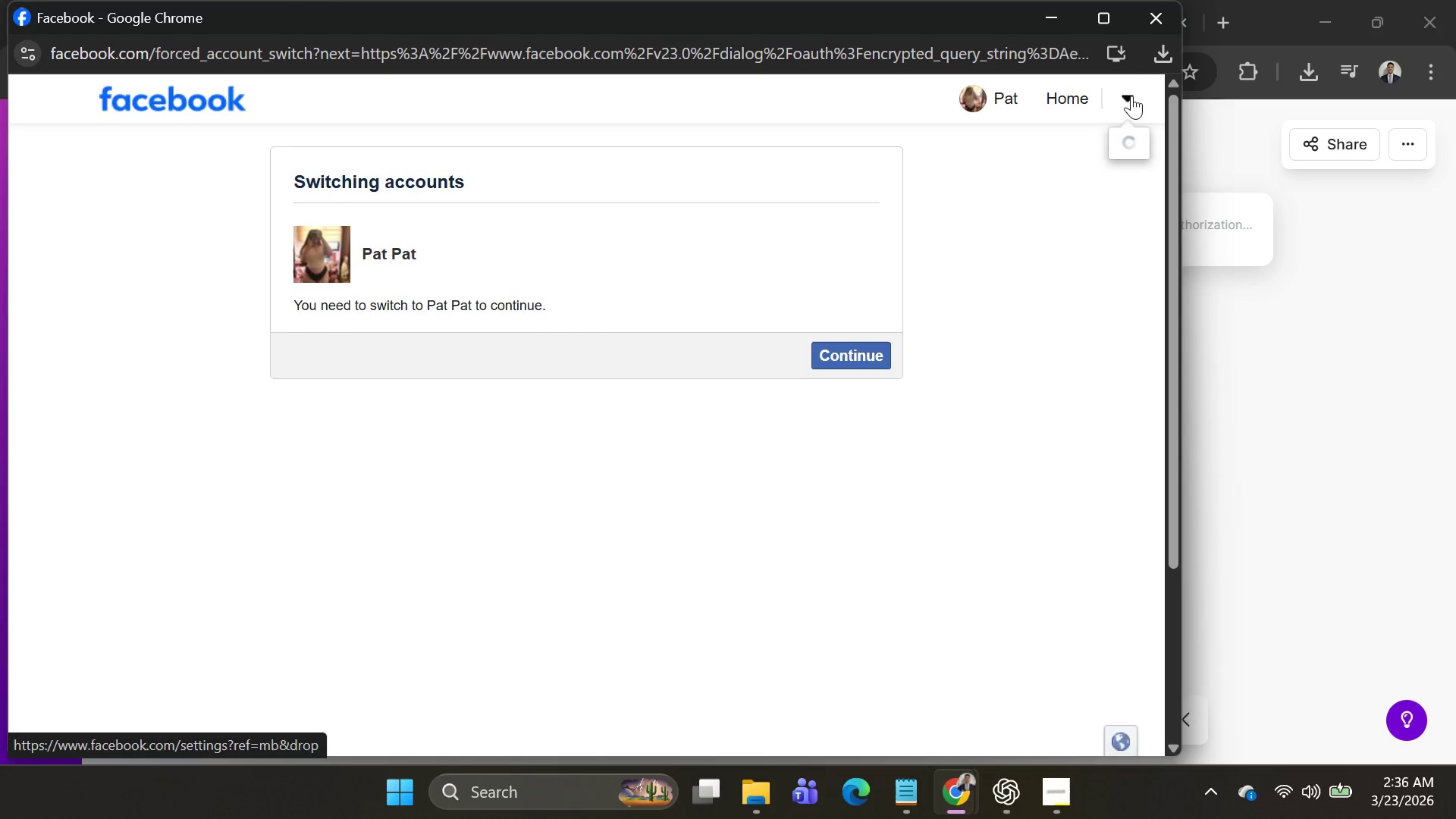 
mouse_move([1012, 105])
 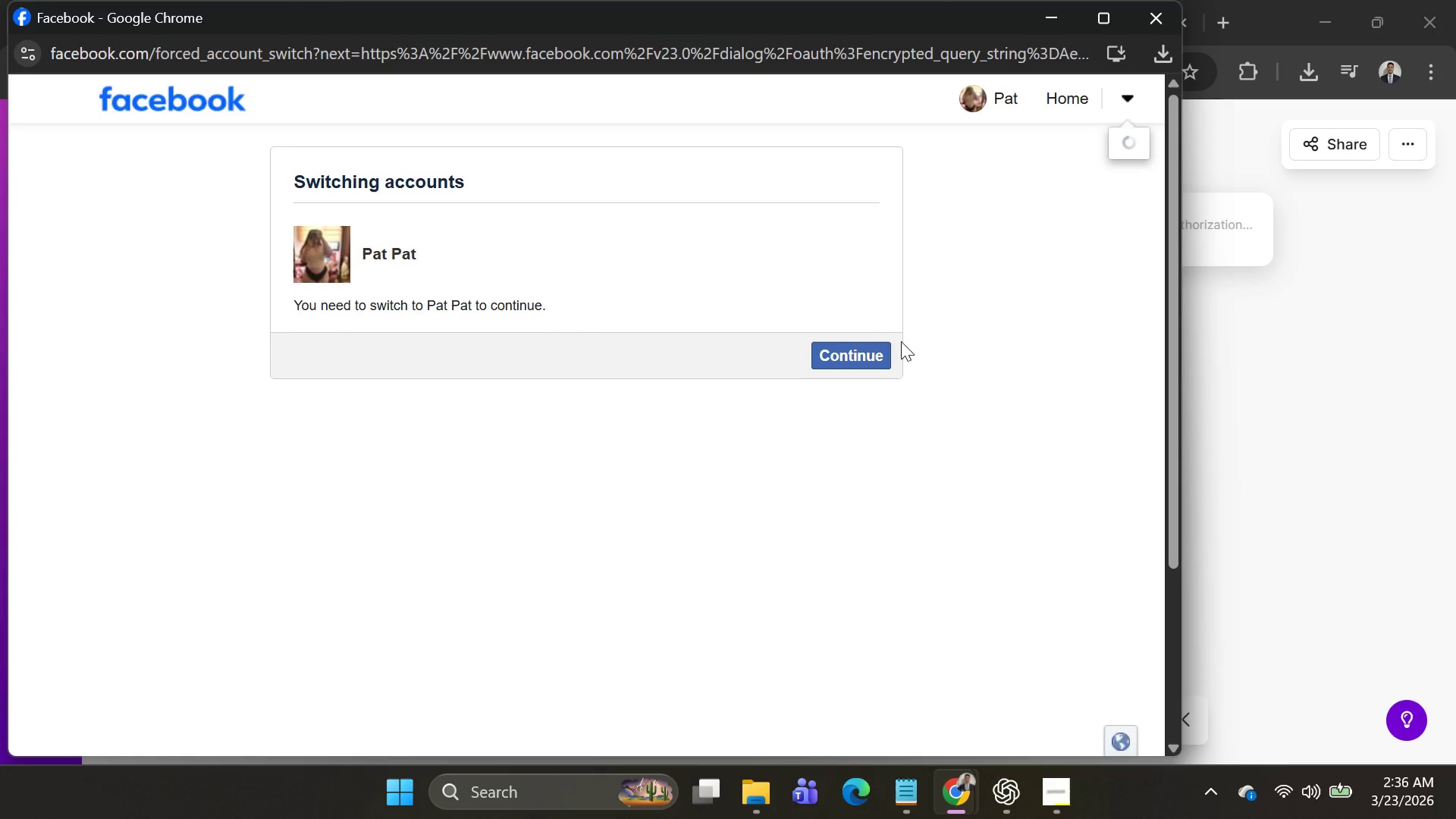 
left_click([869, 359])
 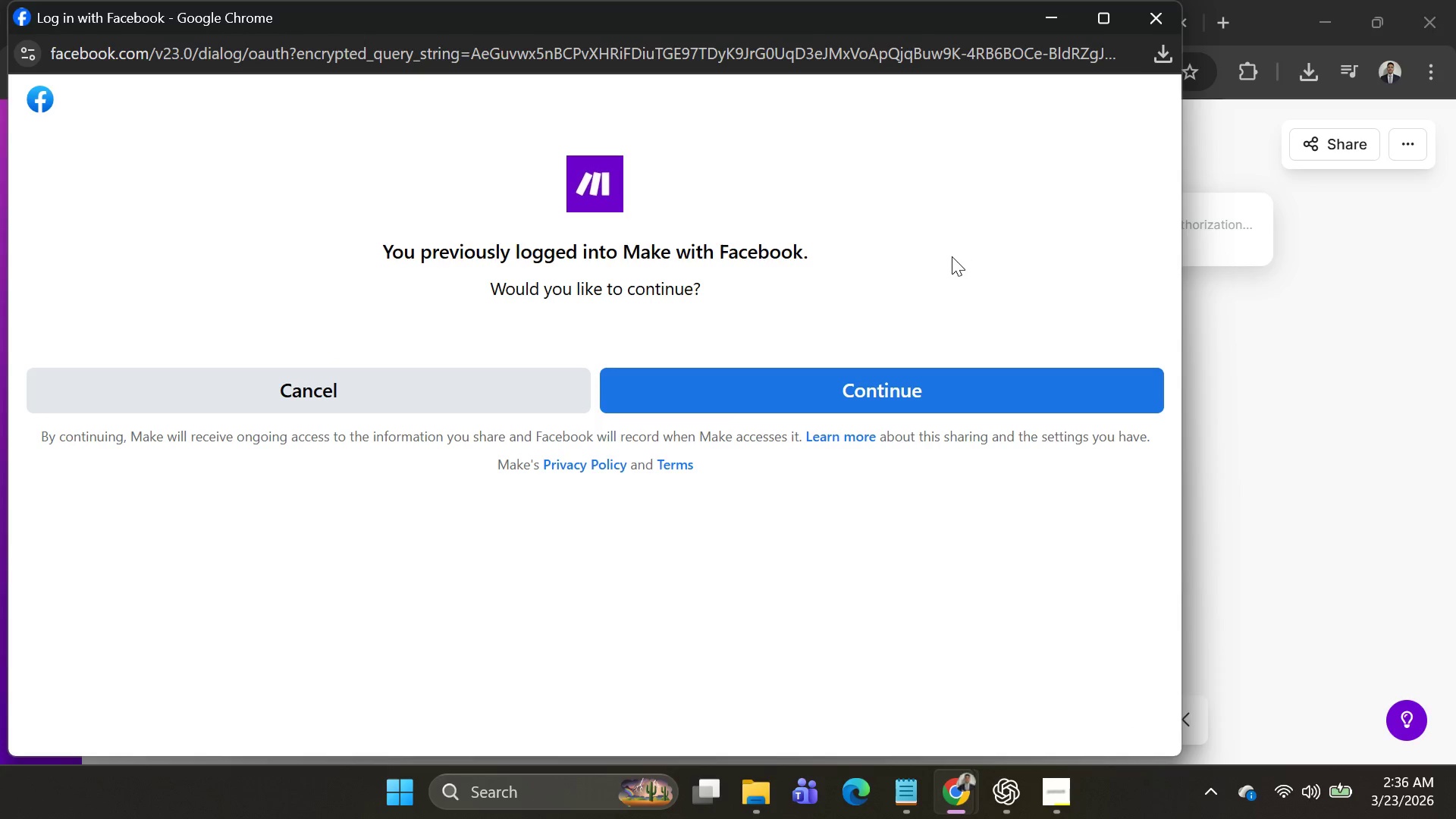 
left_click([873, 381])
 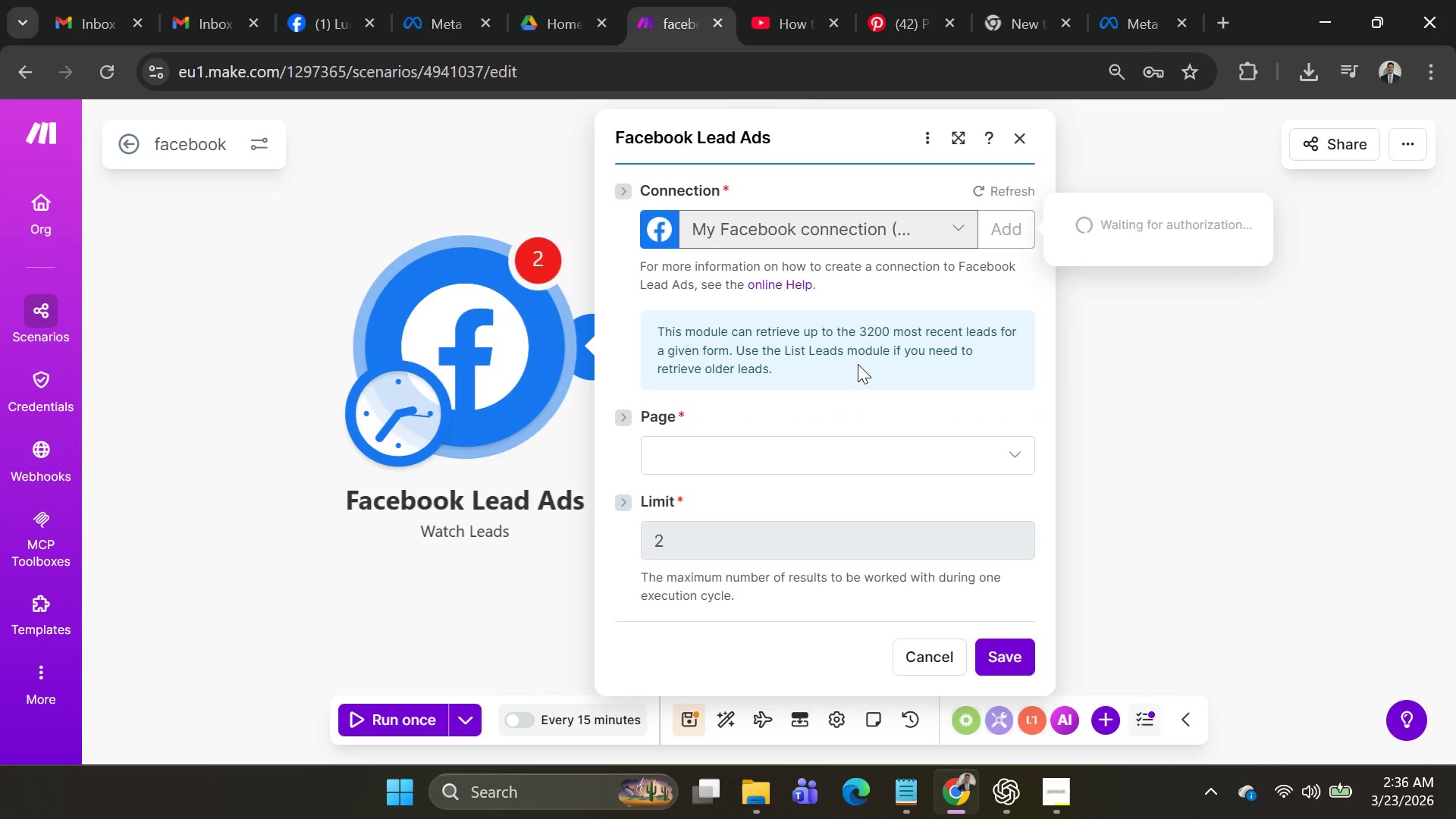 
wait(6.47)
 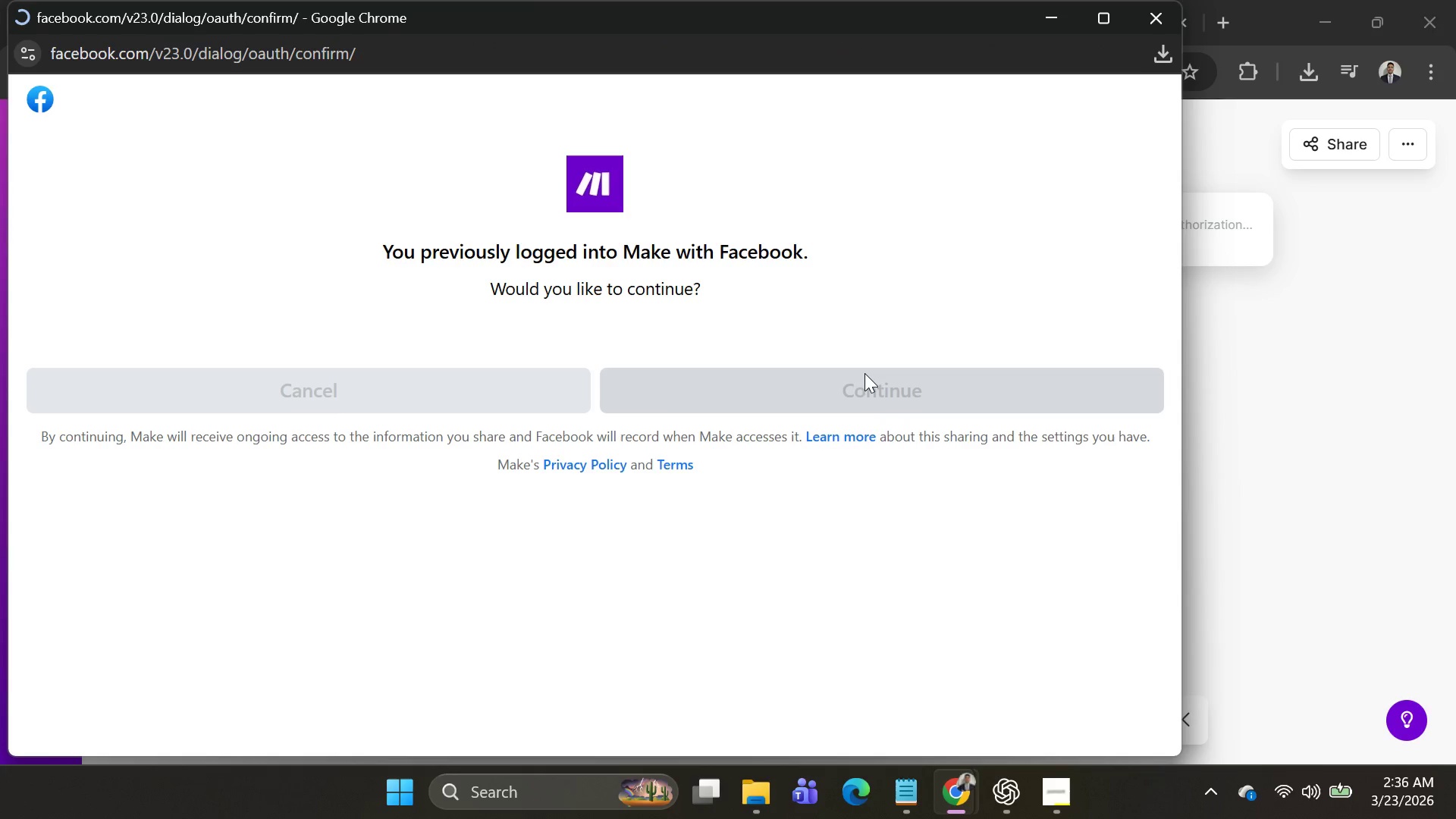 
left_click([1003, 442])
 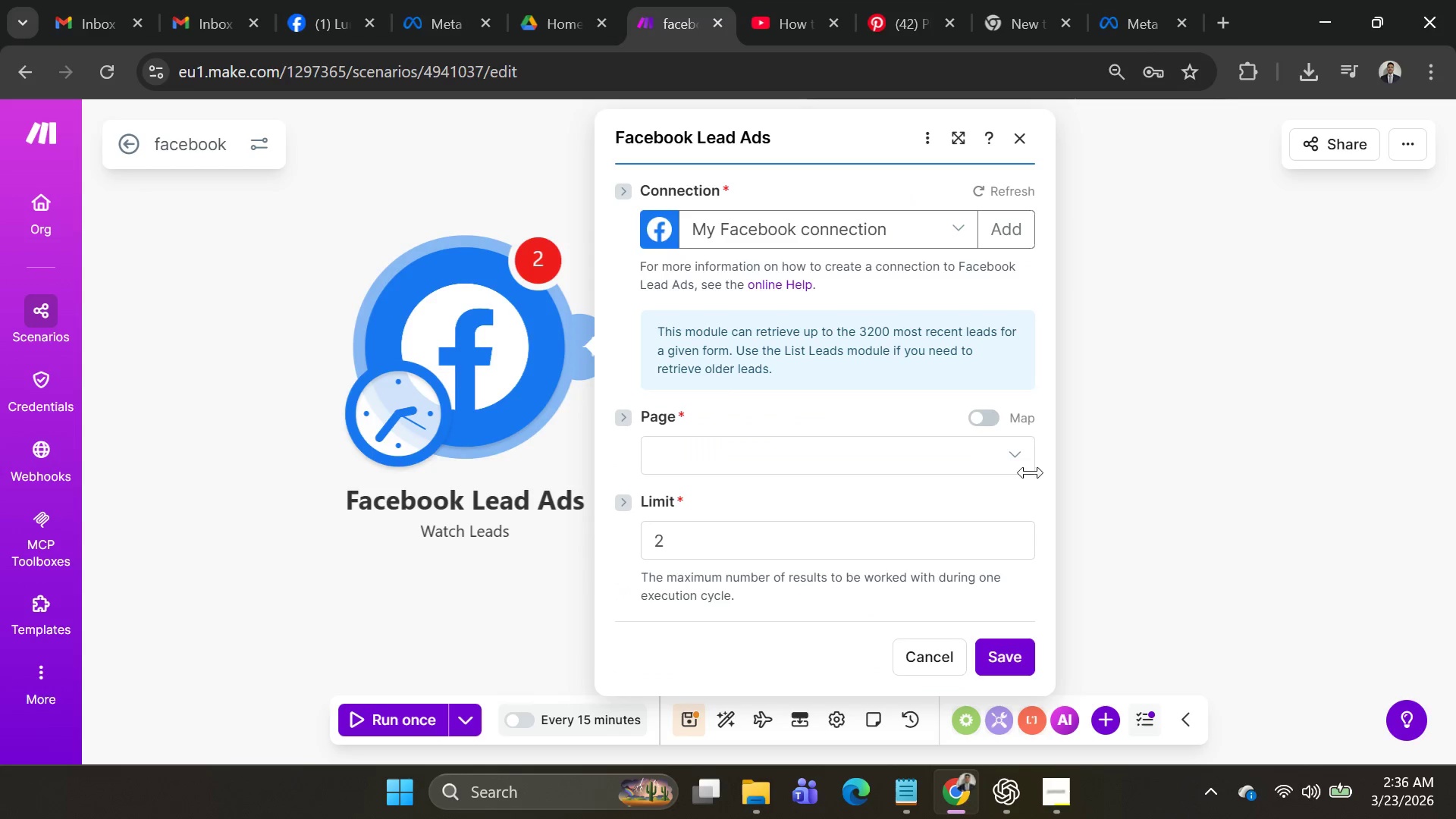 
left_click([1008, 453])
 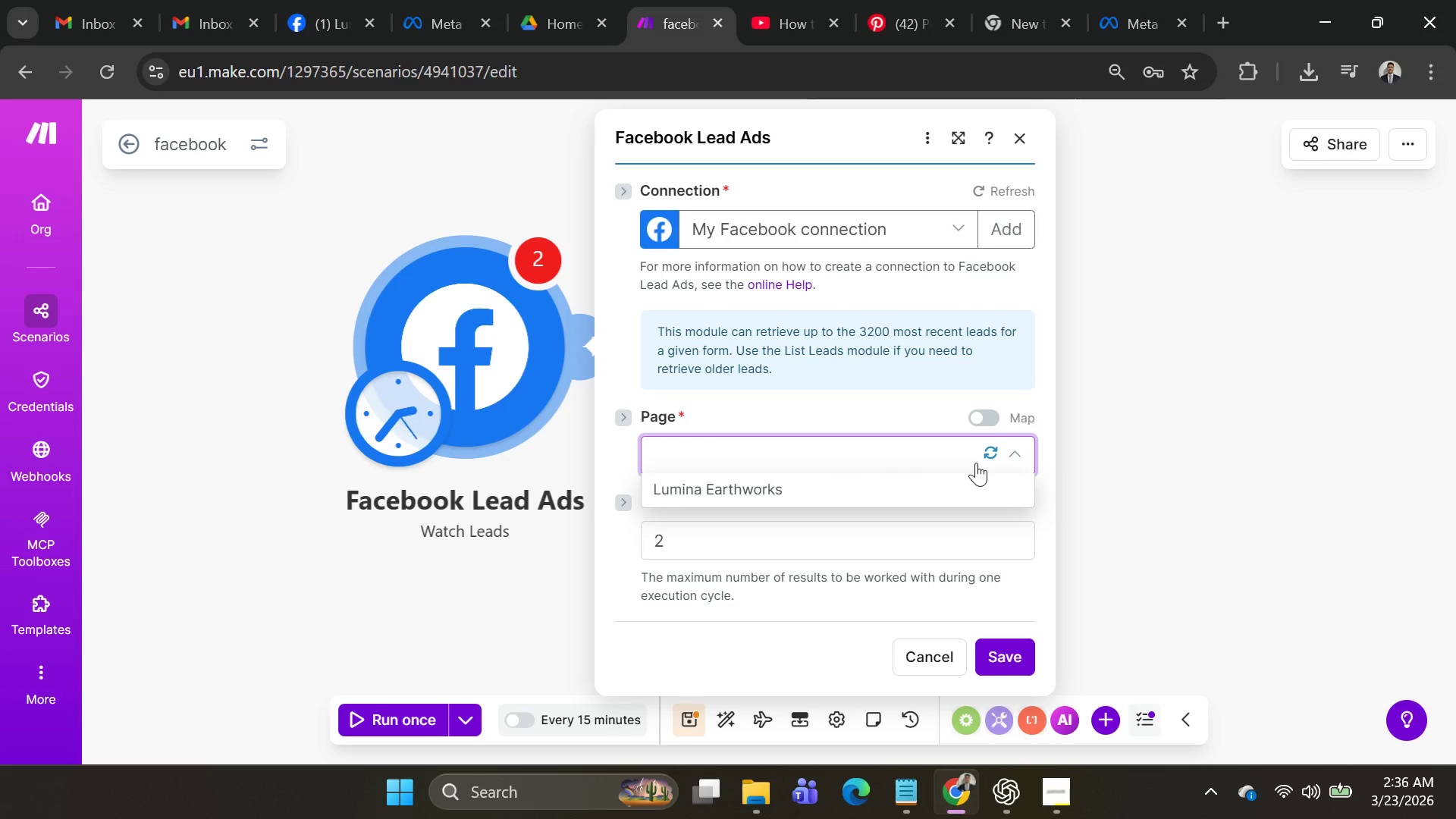 
left_click([868, 491])
 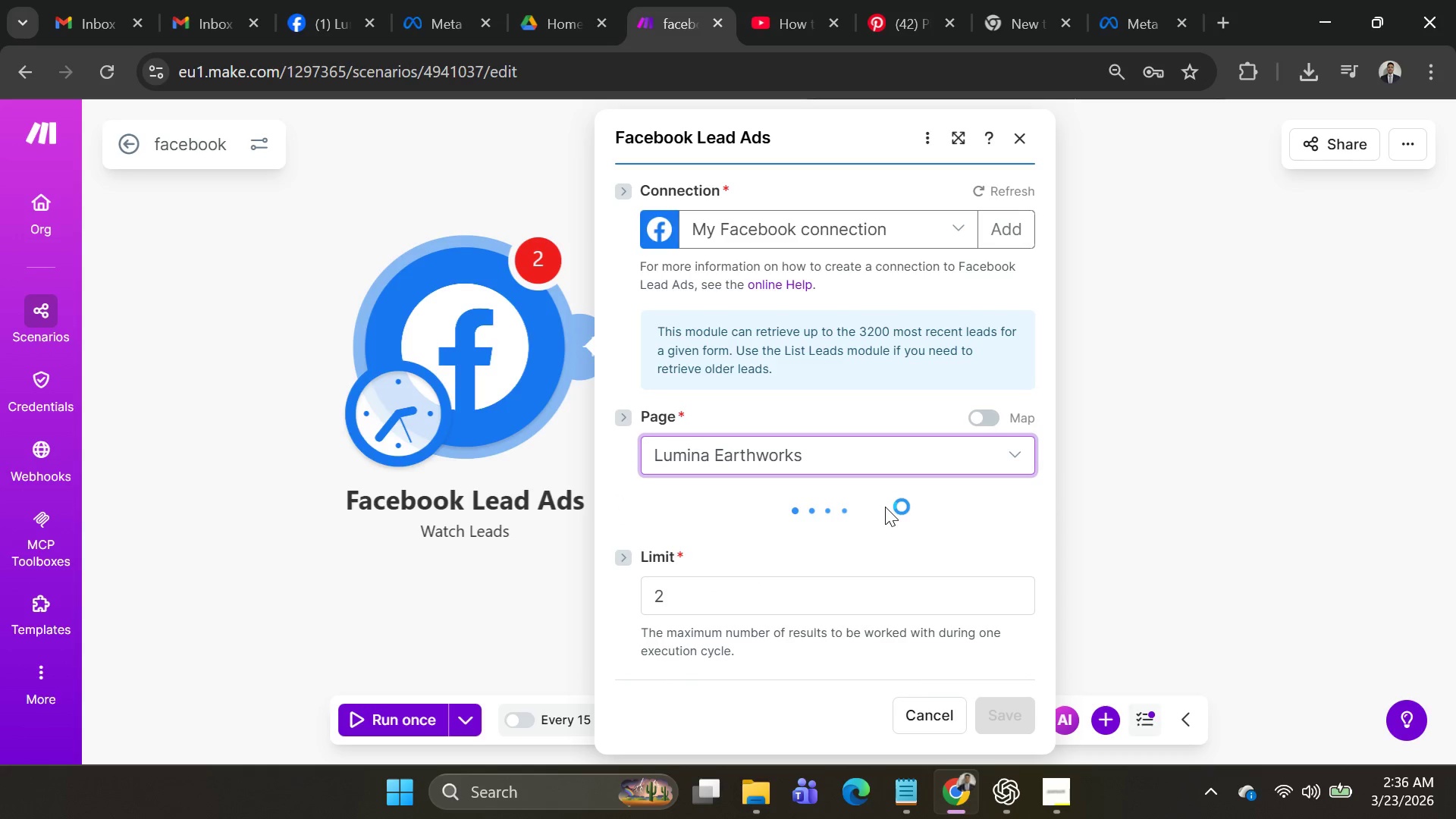 
scroll: coordinate [914, 497], scroll_direction: down, amount: 4.0
 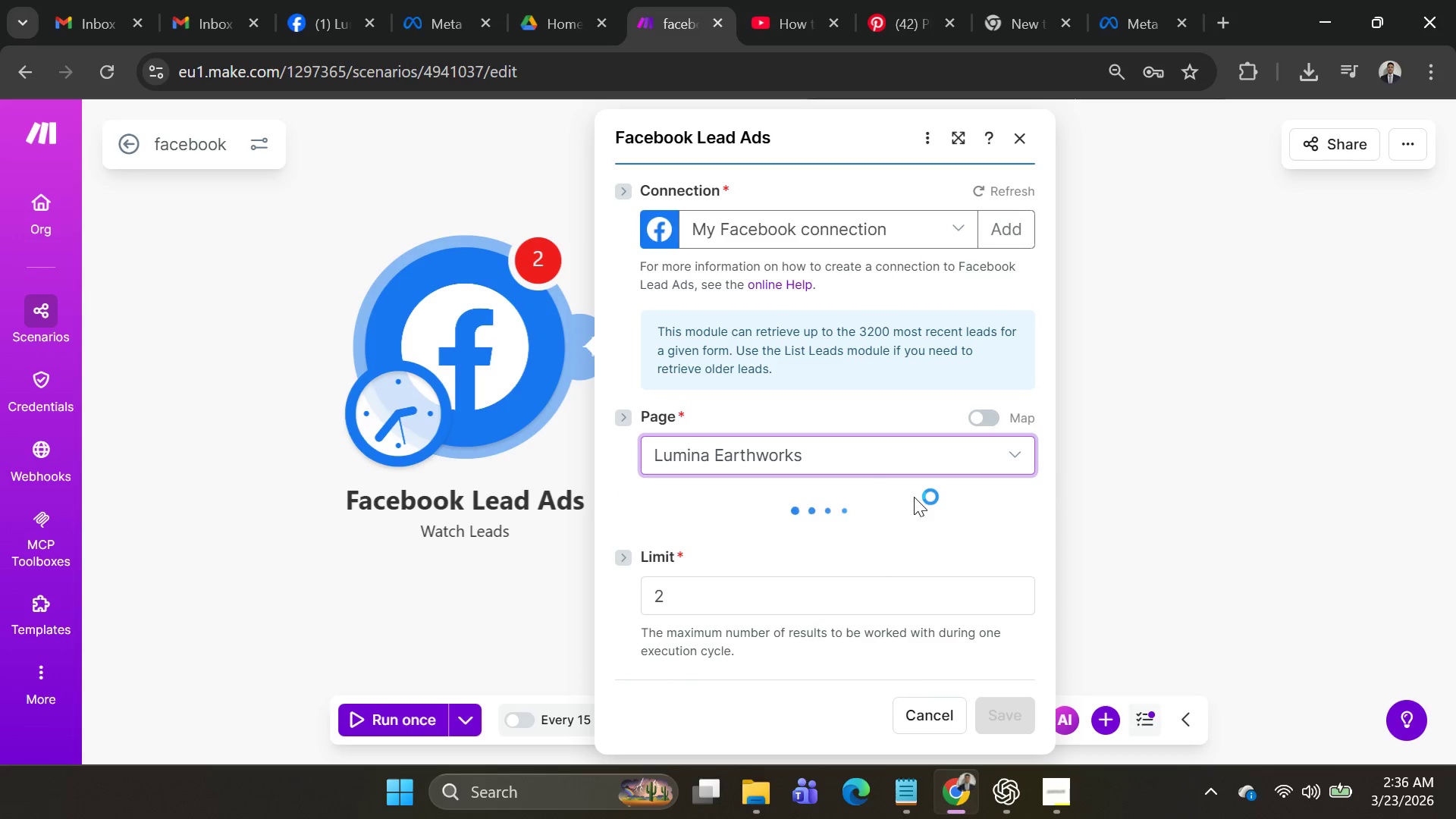 
mouse_move([942, 481])
 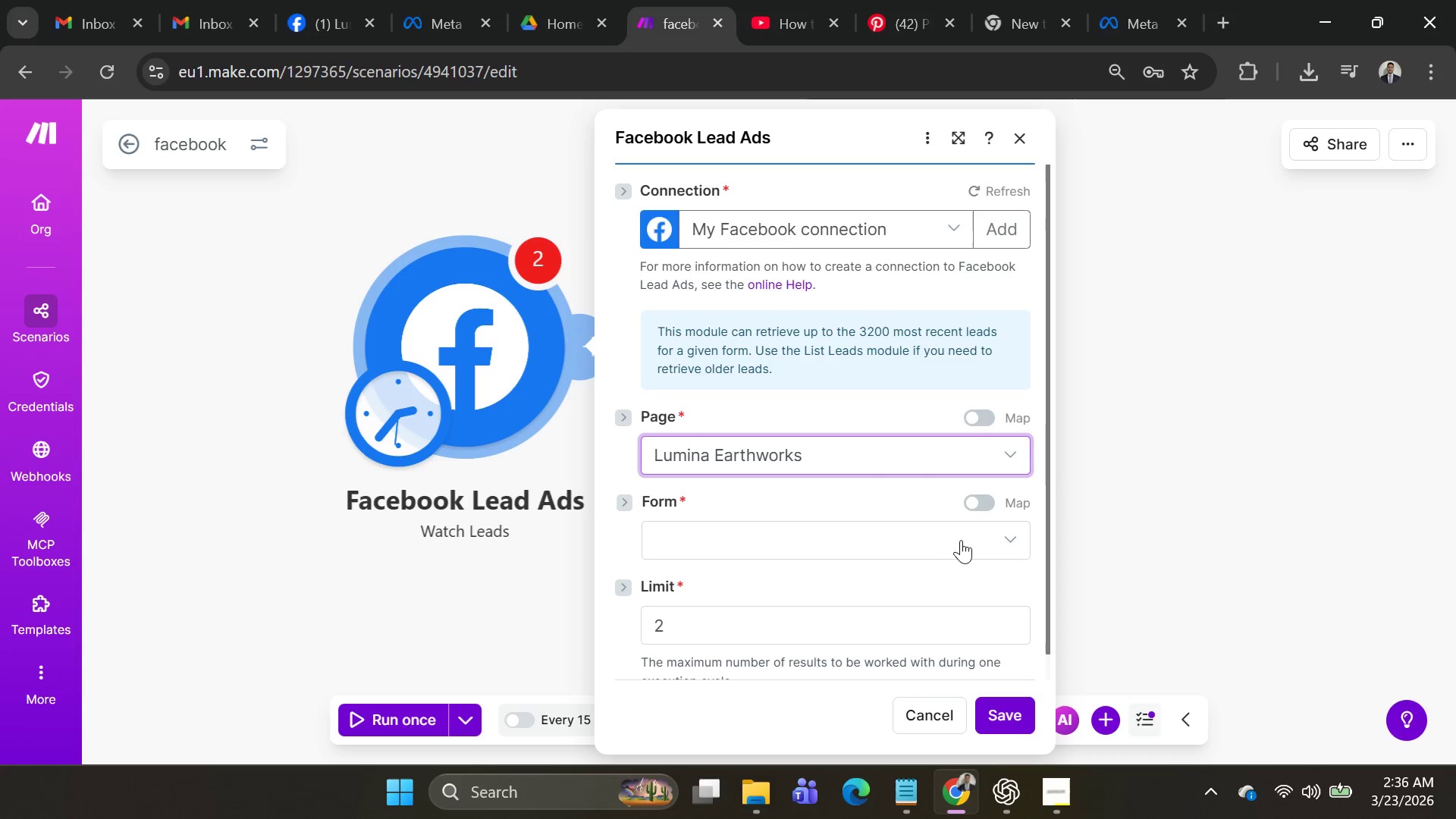 
left_click([965, 532])
 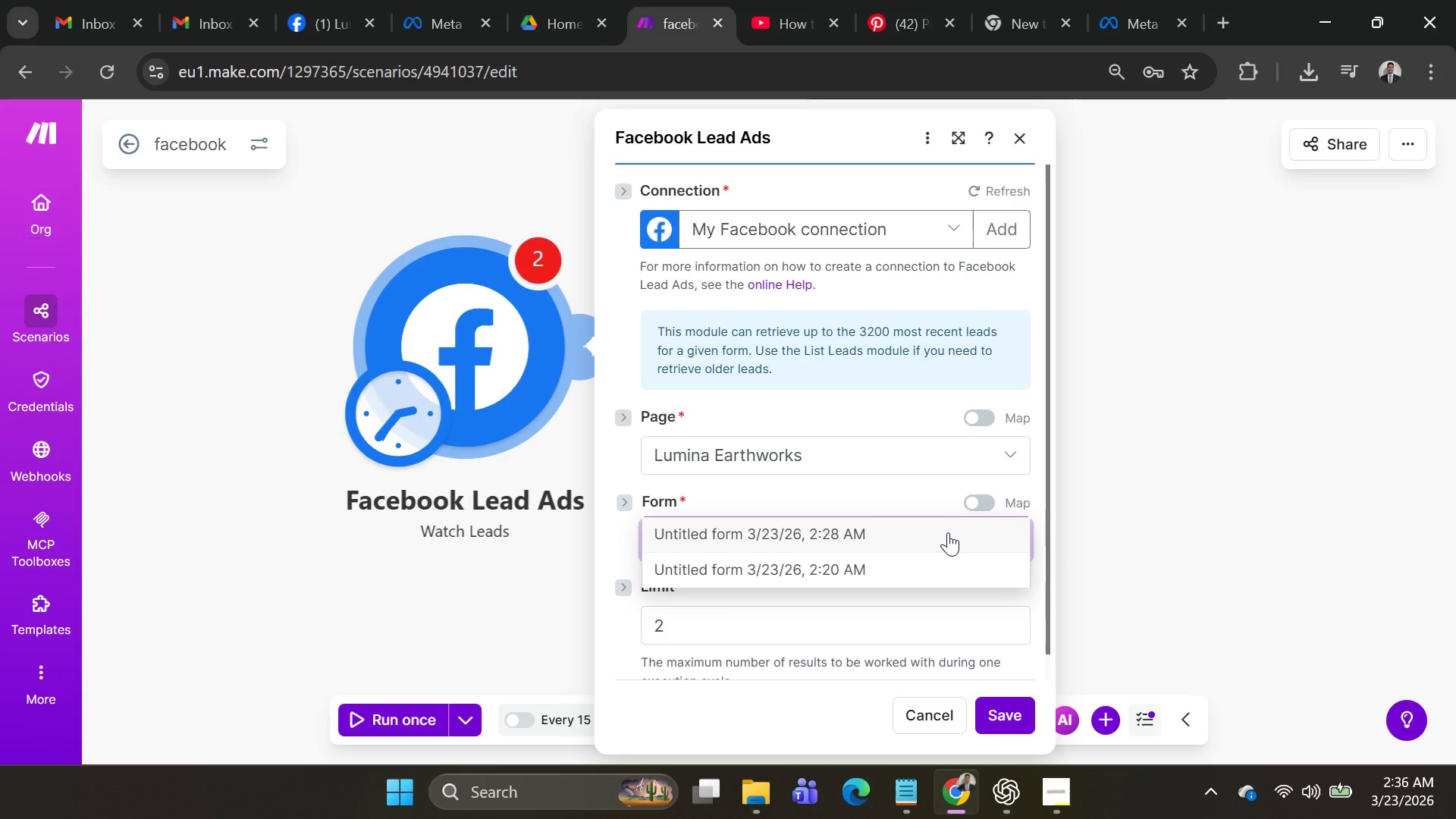 
key(Alt+AltLeft)
 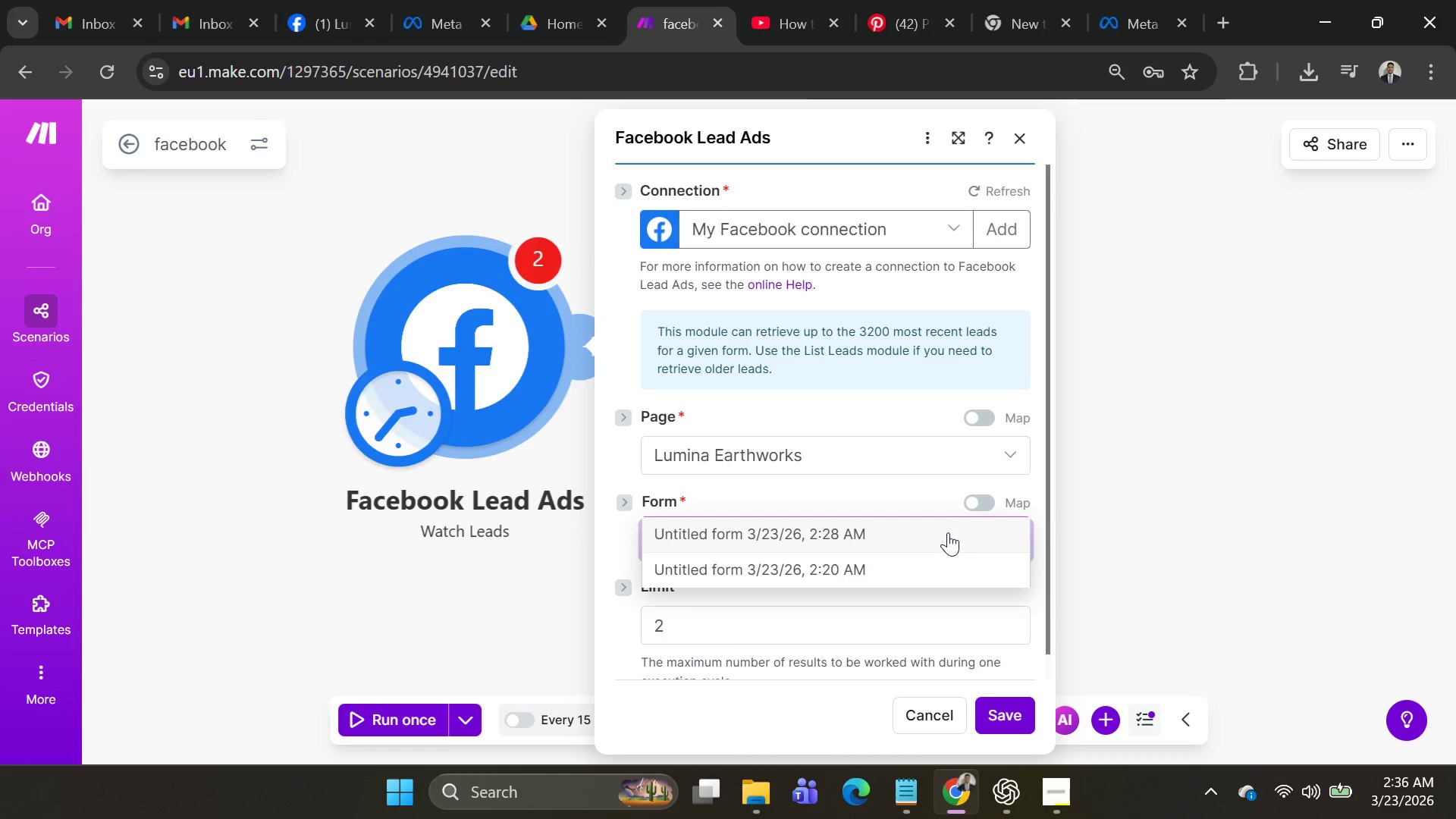 
key(Alt+Tab)
 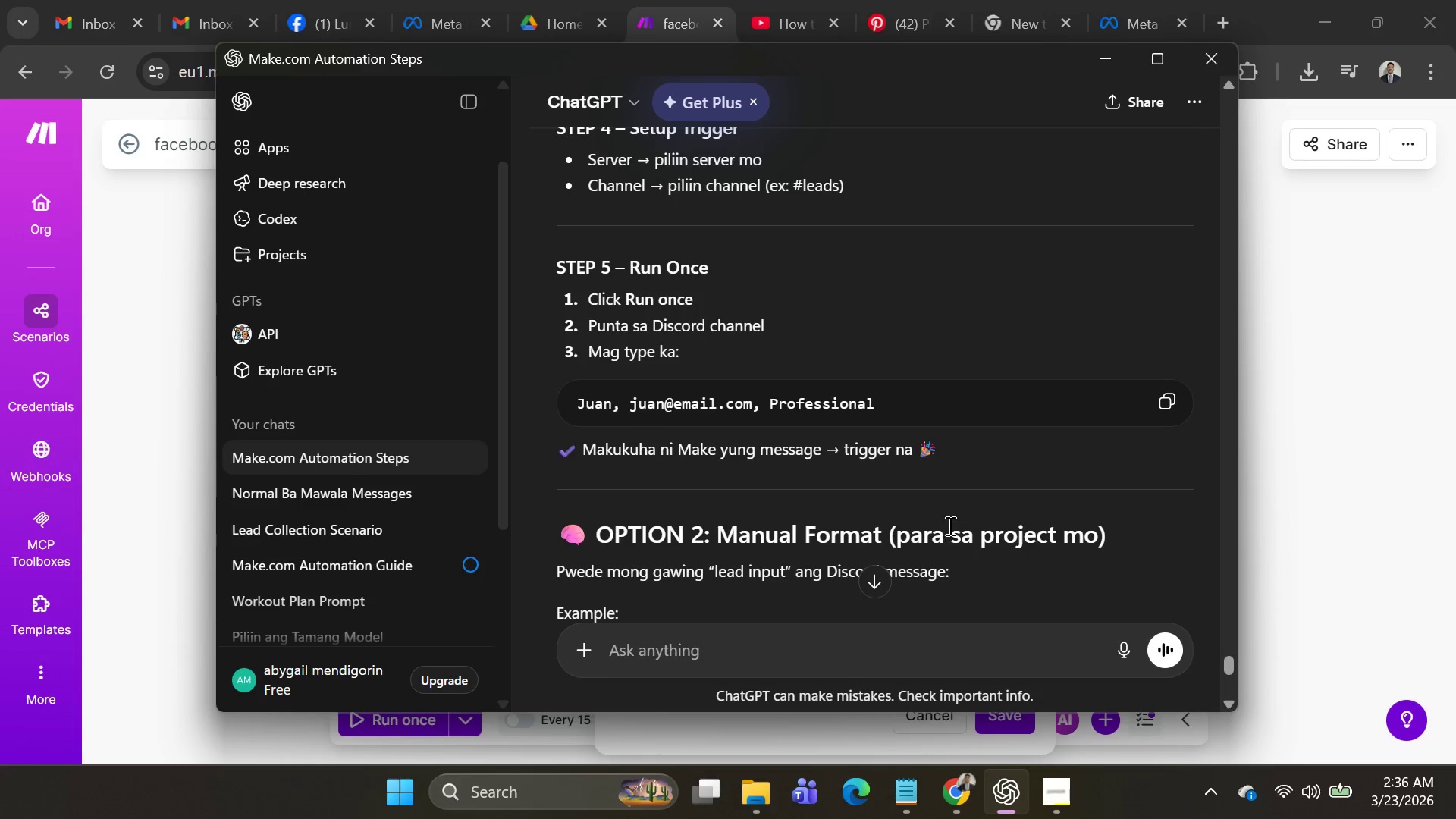 
key(Alt+AltLeft)
 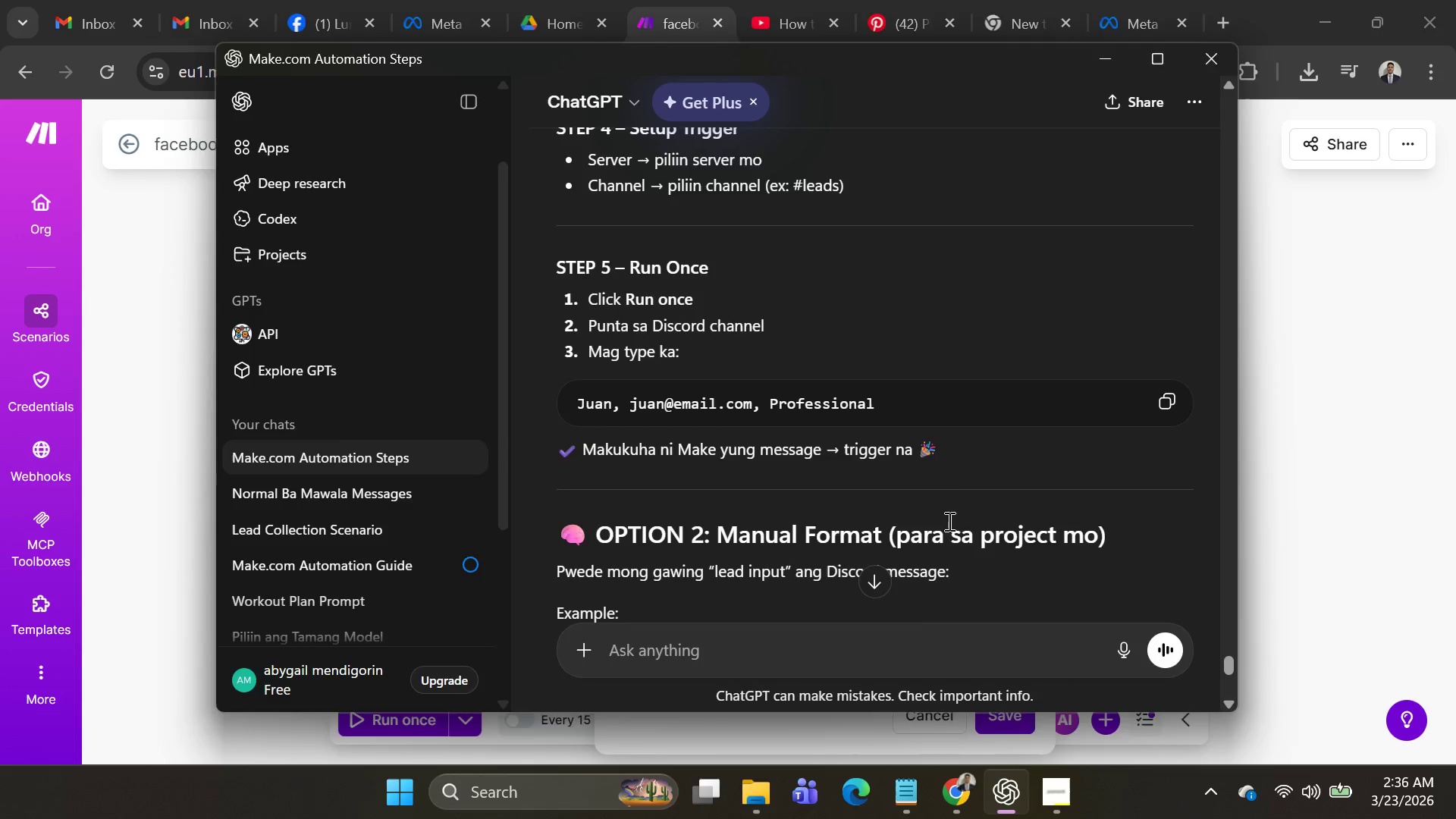 
key(Alt+Tab)
 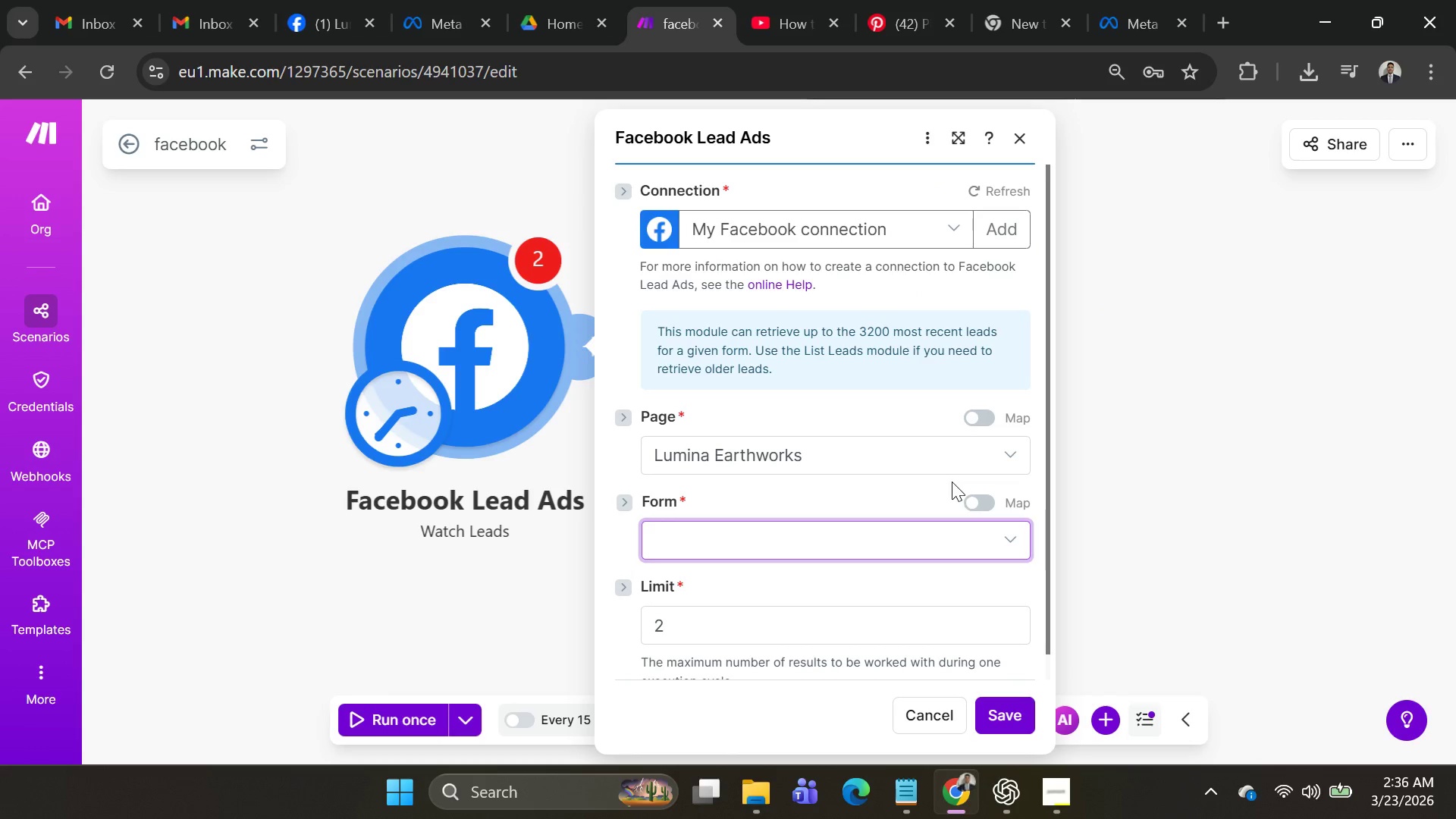 
left_click([941, 535])
 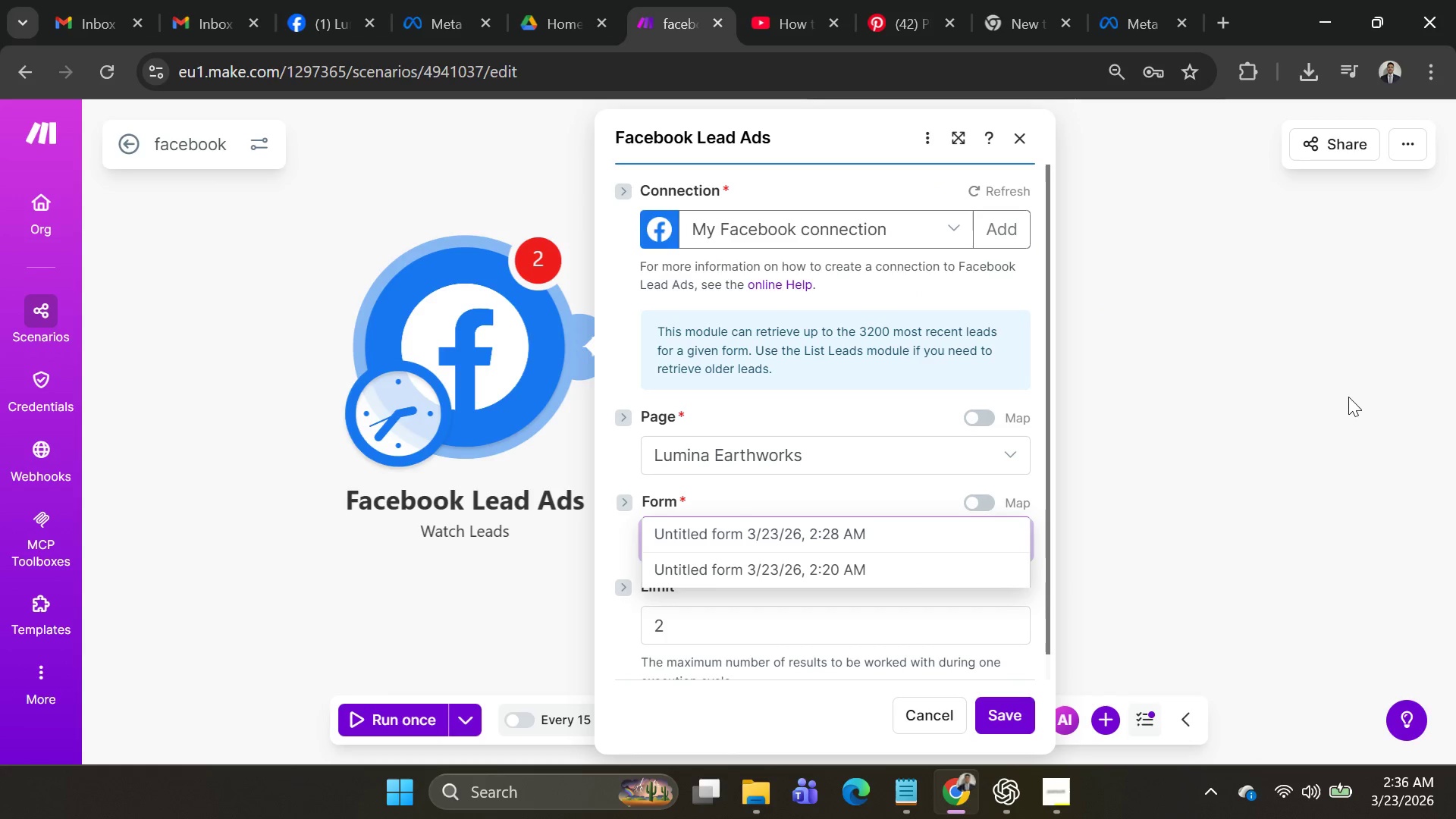 
key(Alt+AltLeft)
 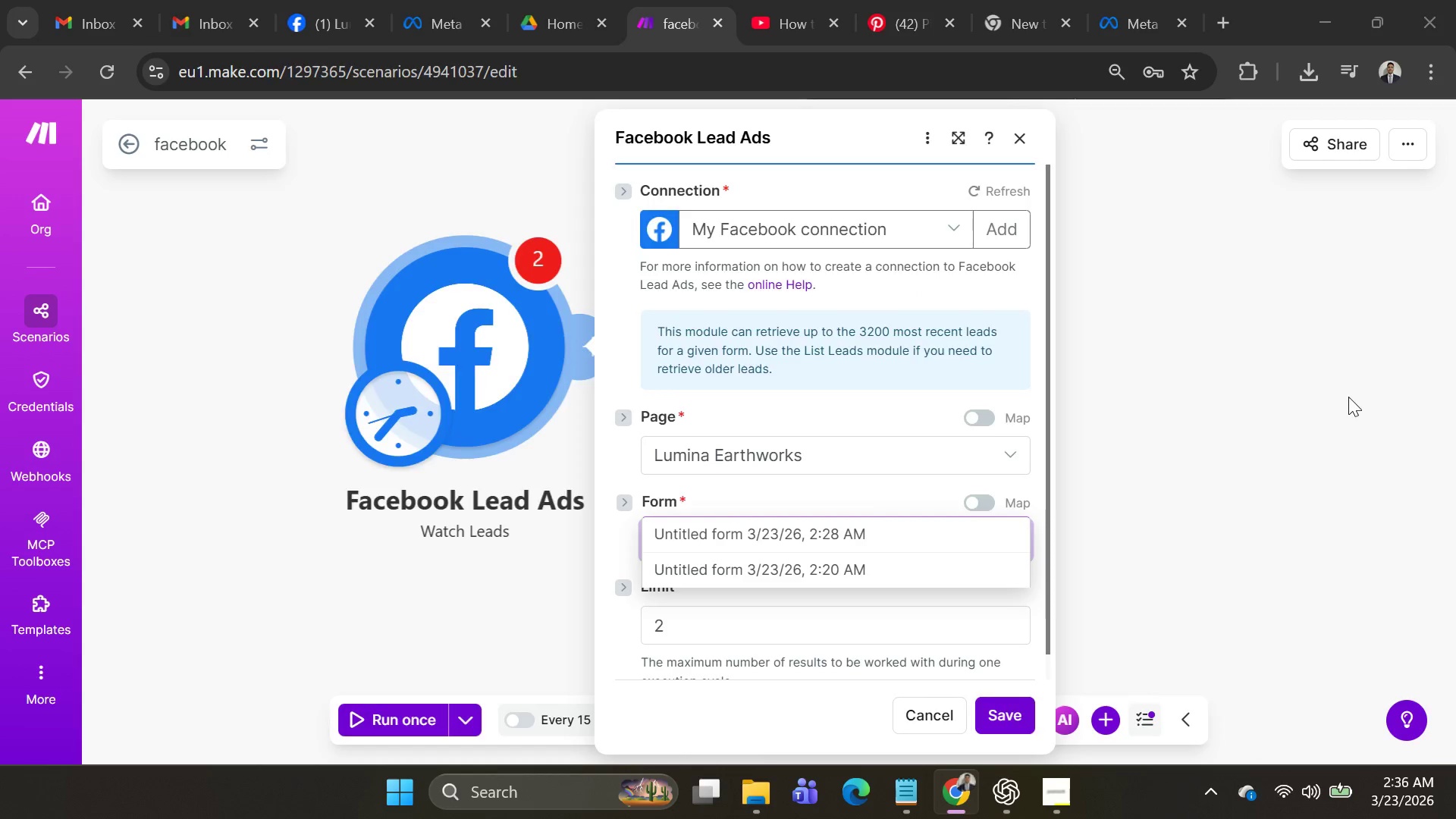 
key(Alt+Tab)
 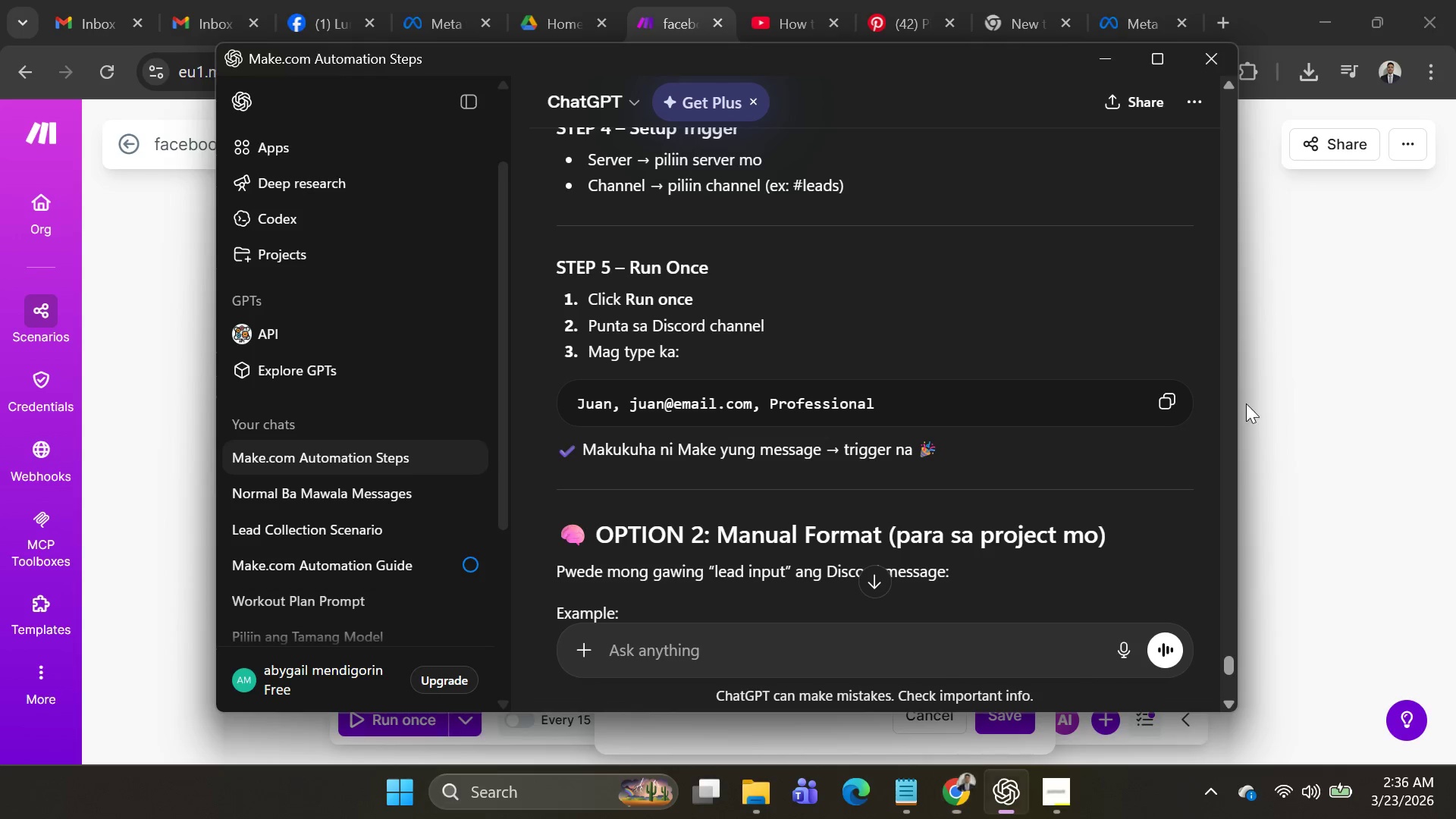 
key(Alt+AltLeft)
 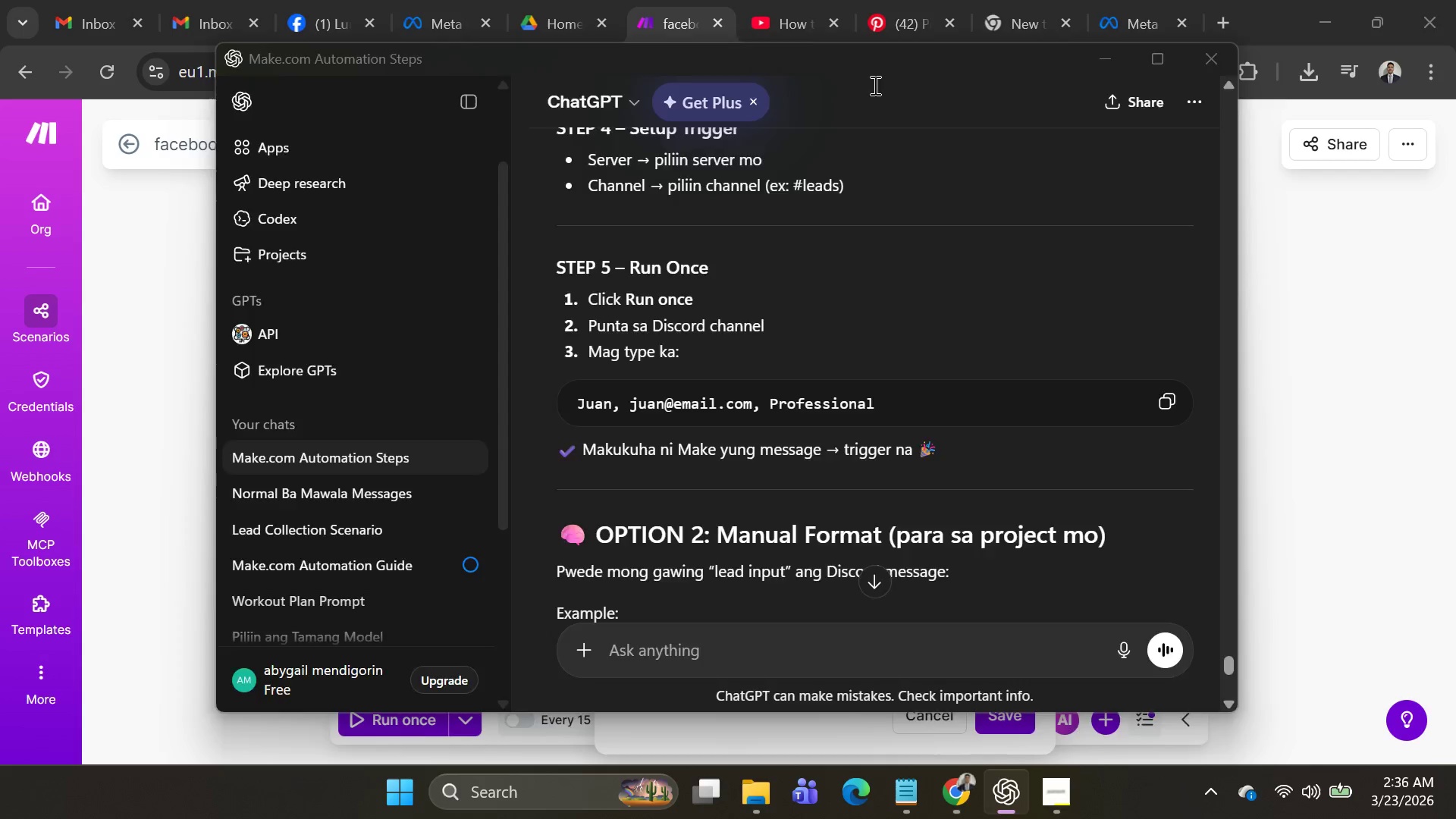 
key(Alt+Tab)
 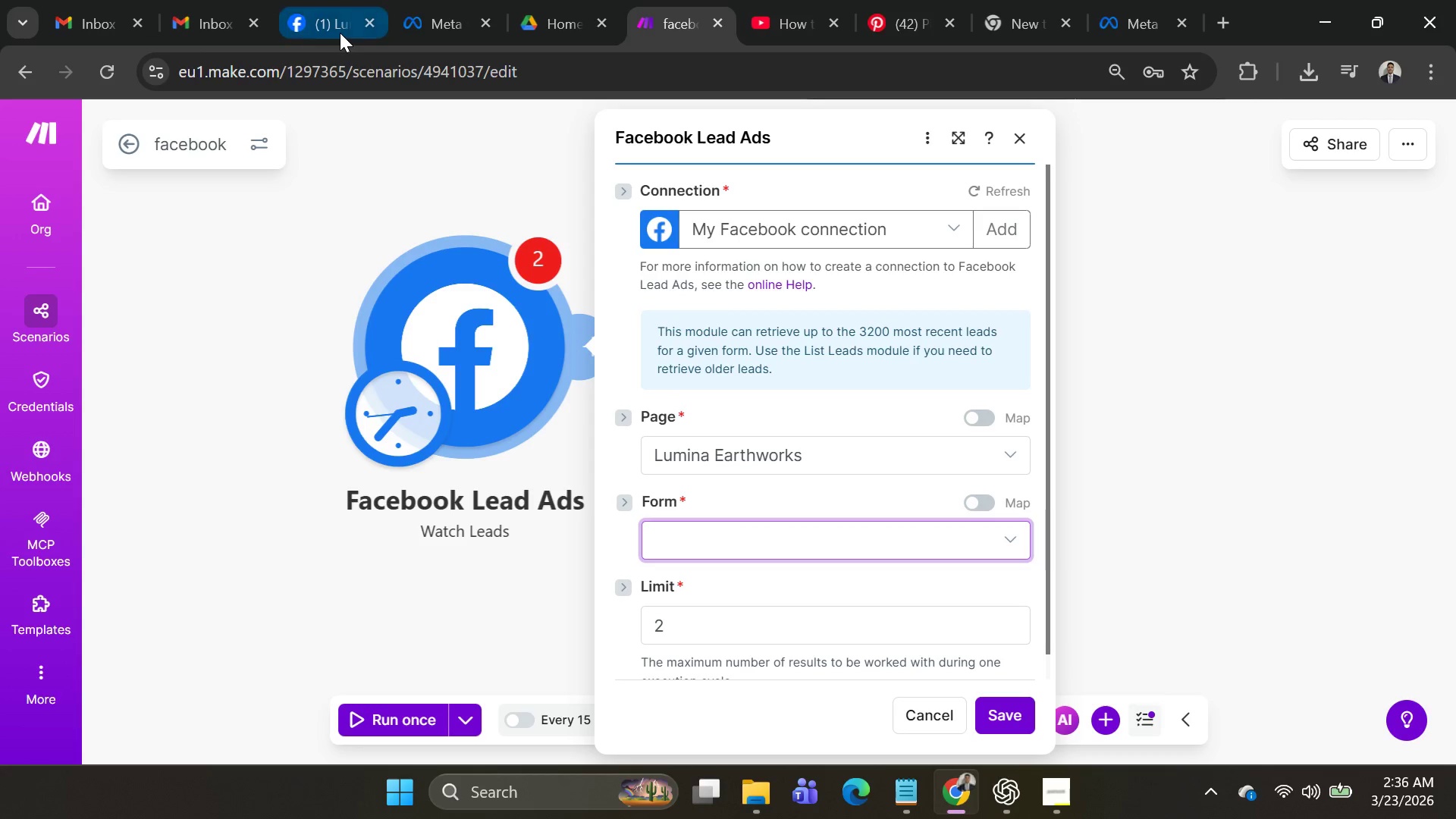 
left_click([340, 33])
 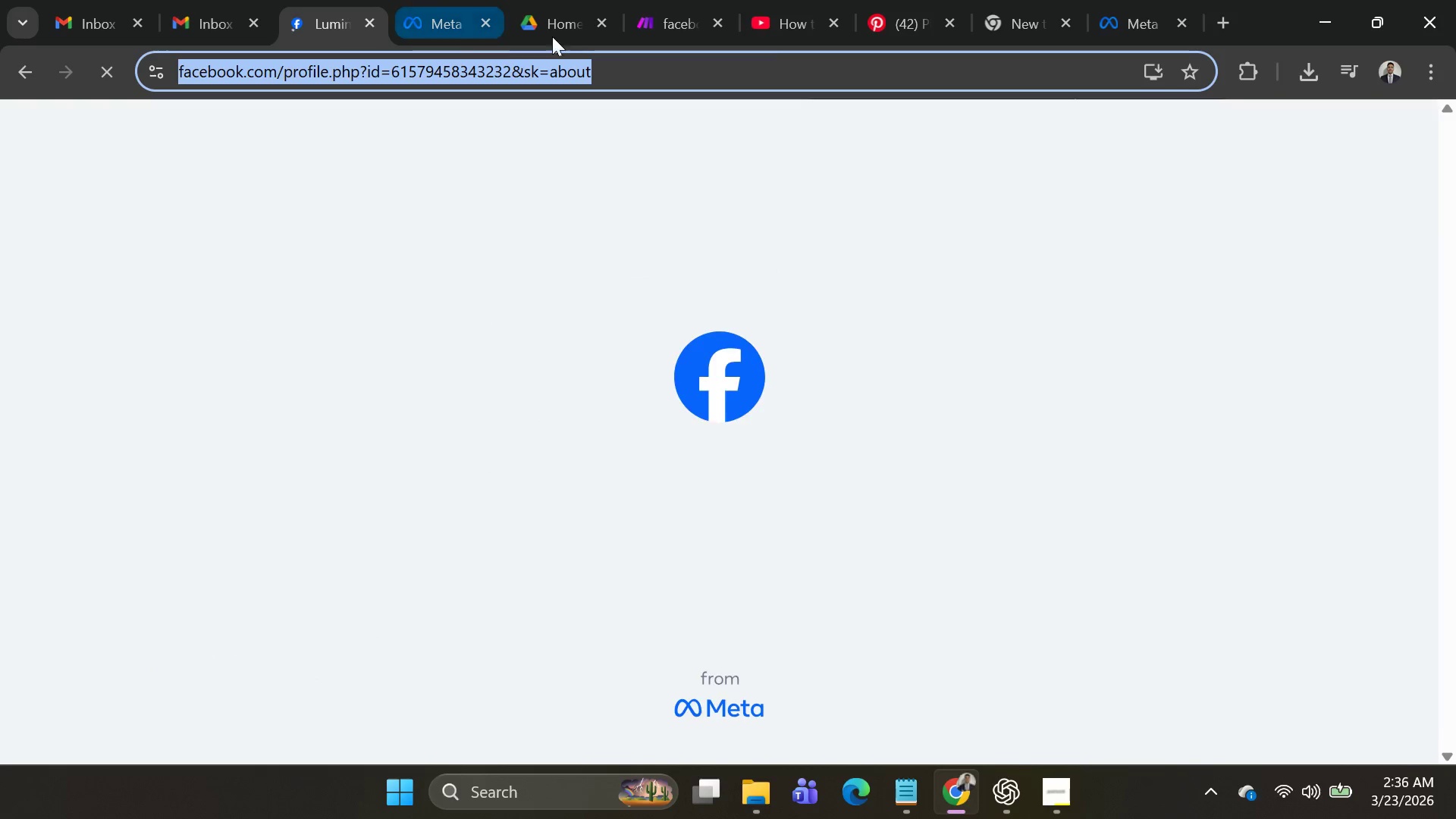 
left_click([1129, 17])
 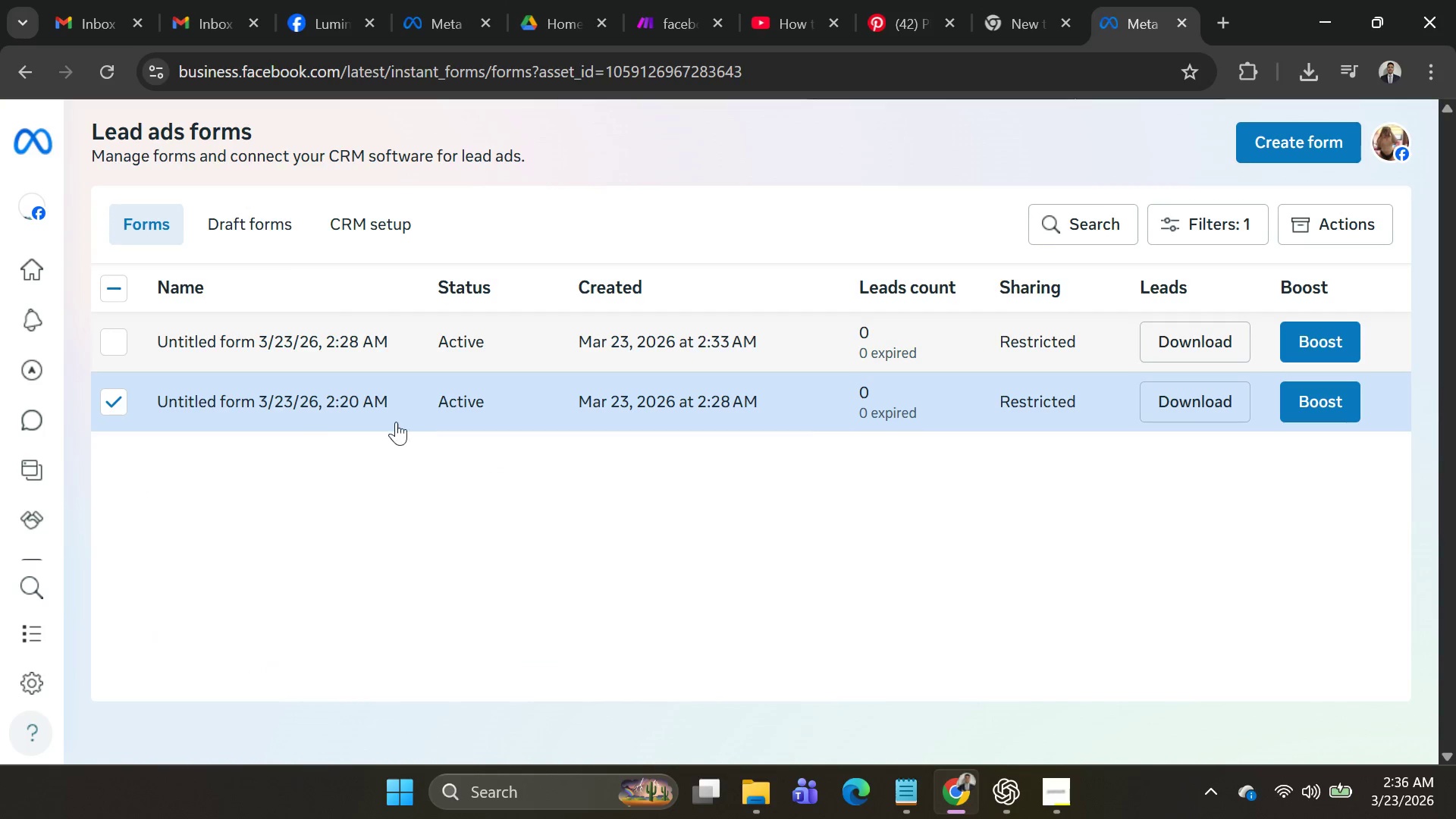 
right_click([315, 403])
 